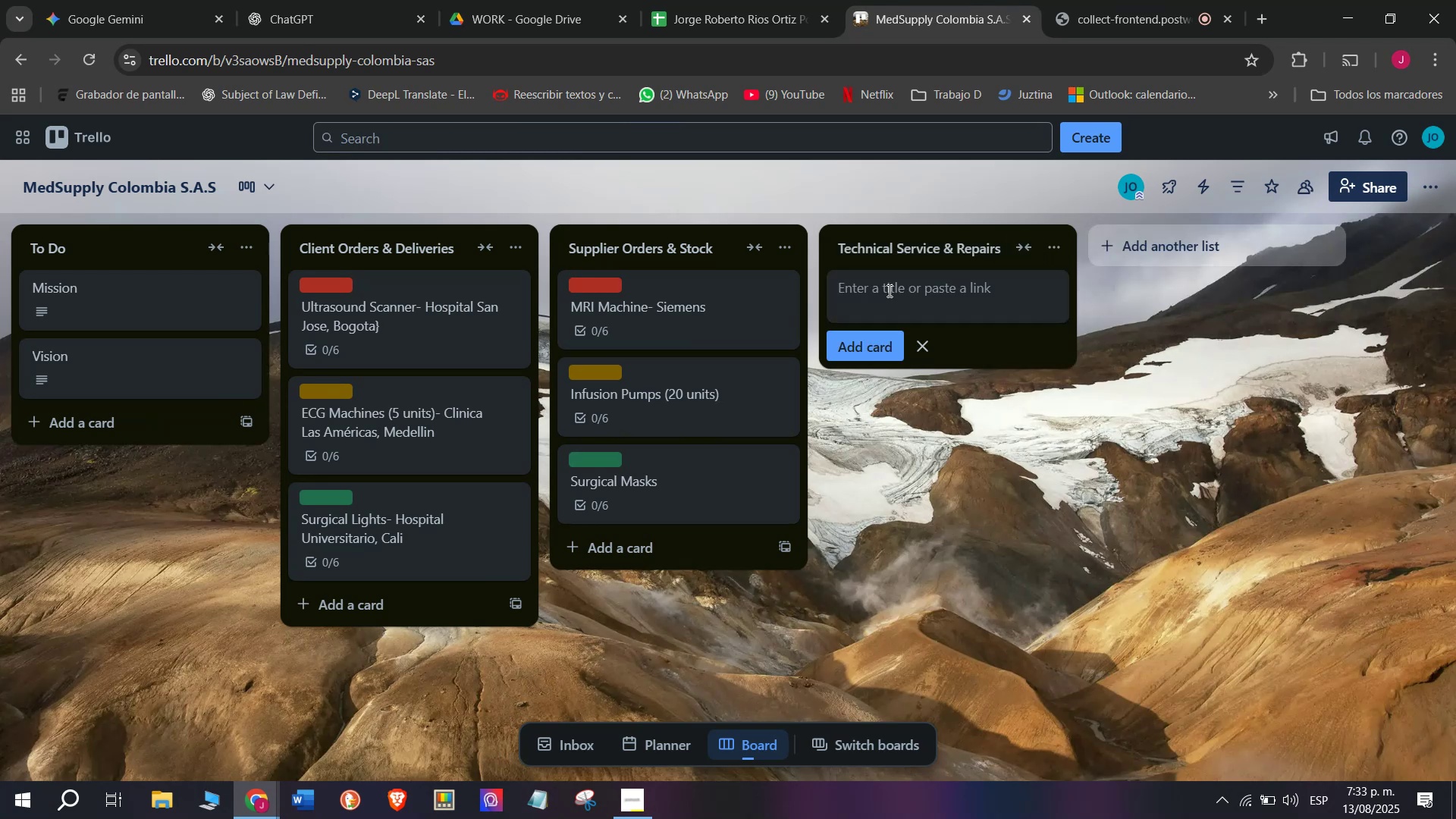 
left_click([888, 290])
 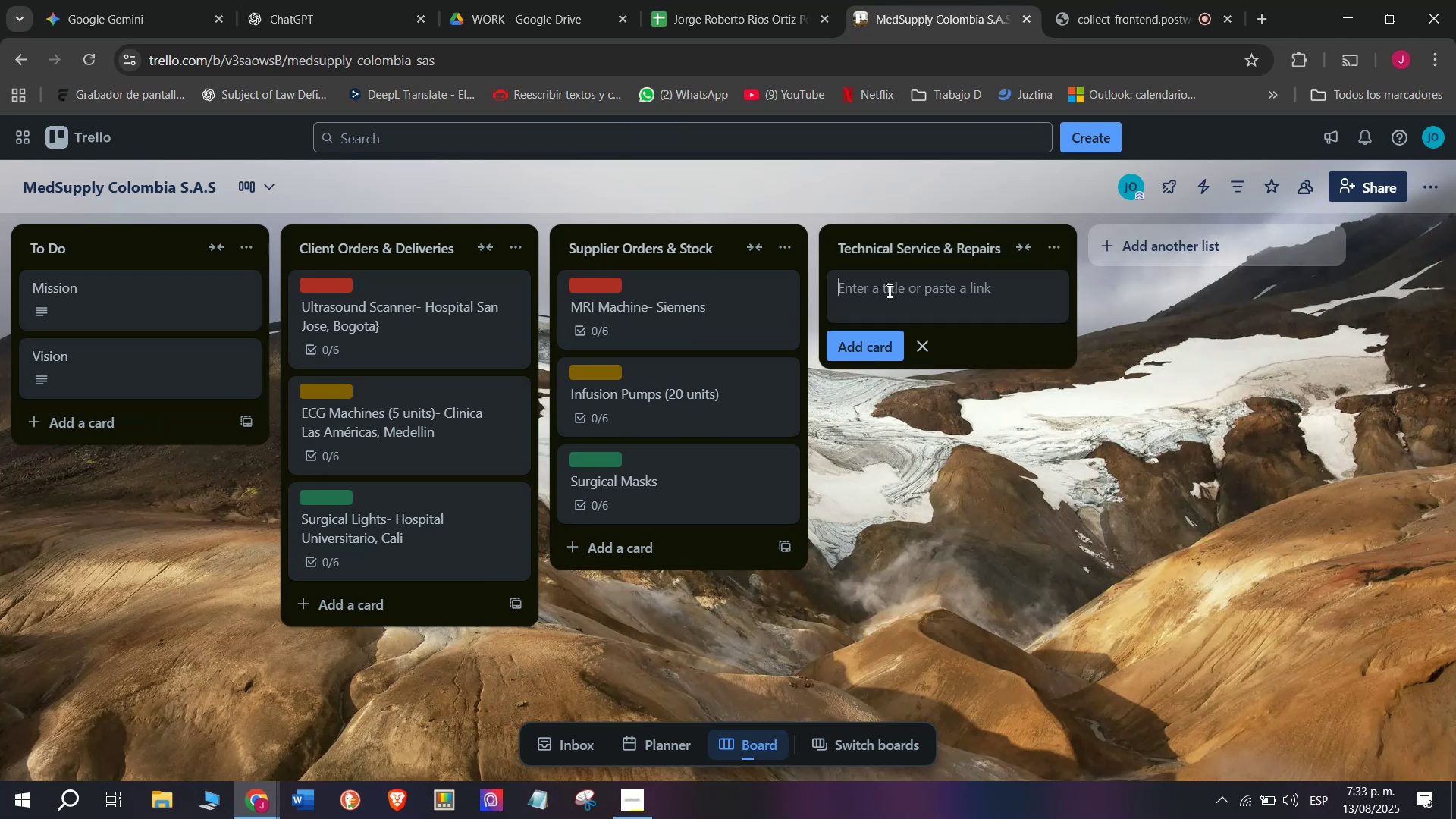 
type(Vent)
 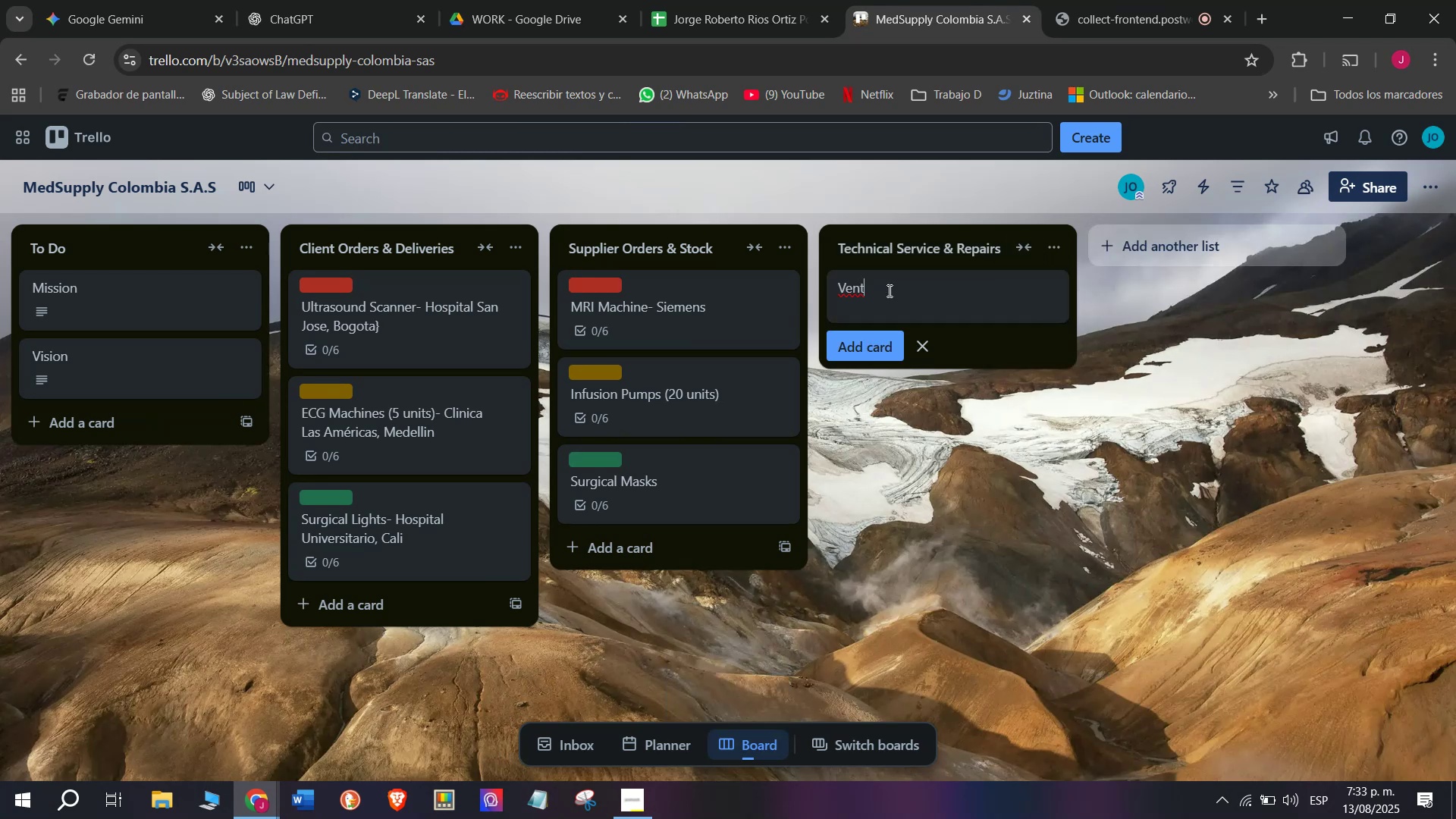 
type(ila)
 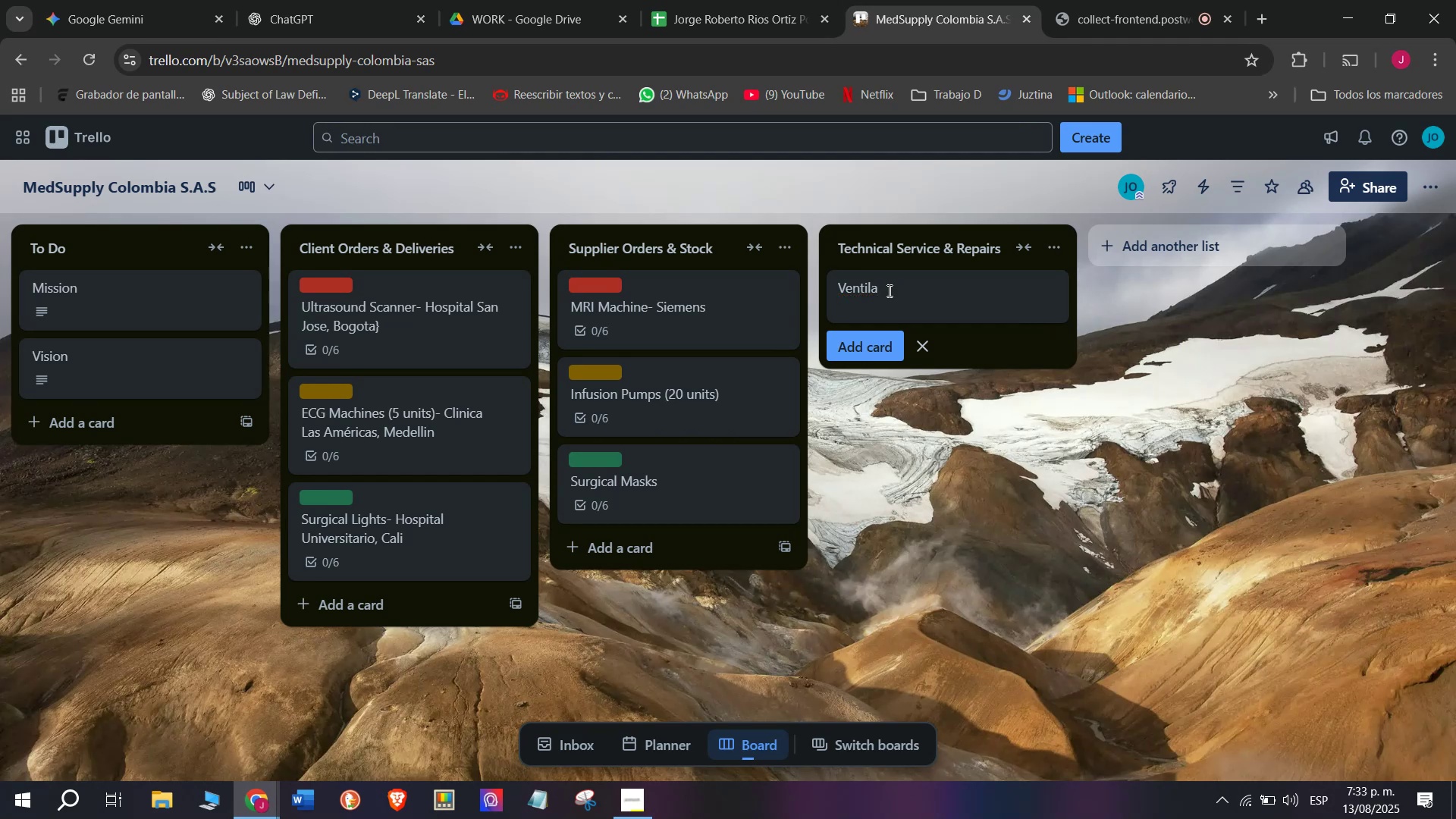 
type(tor)
 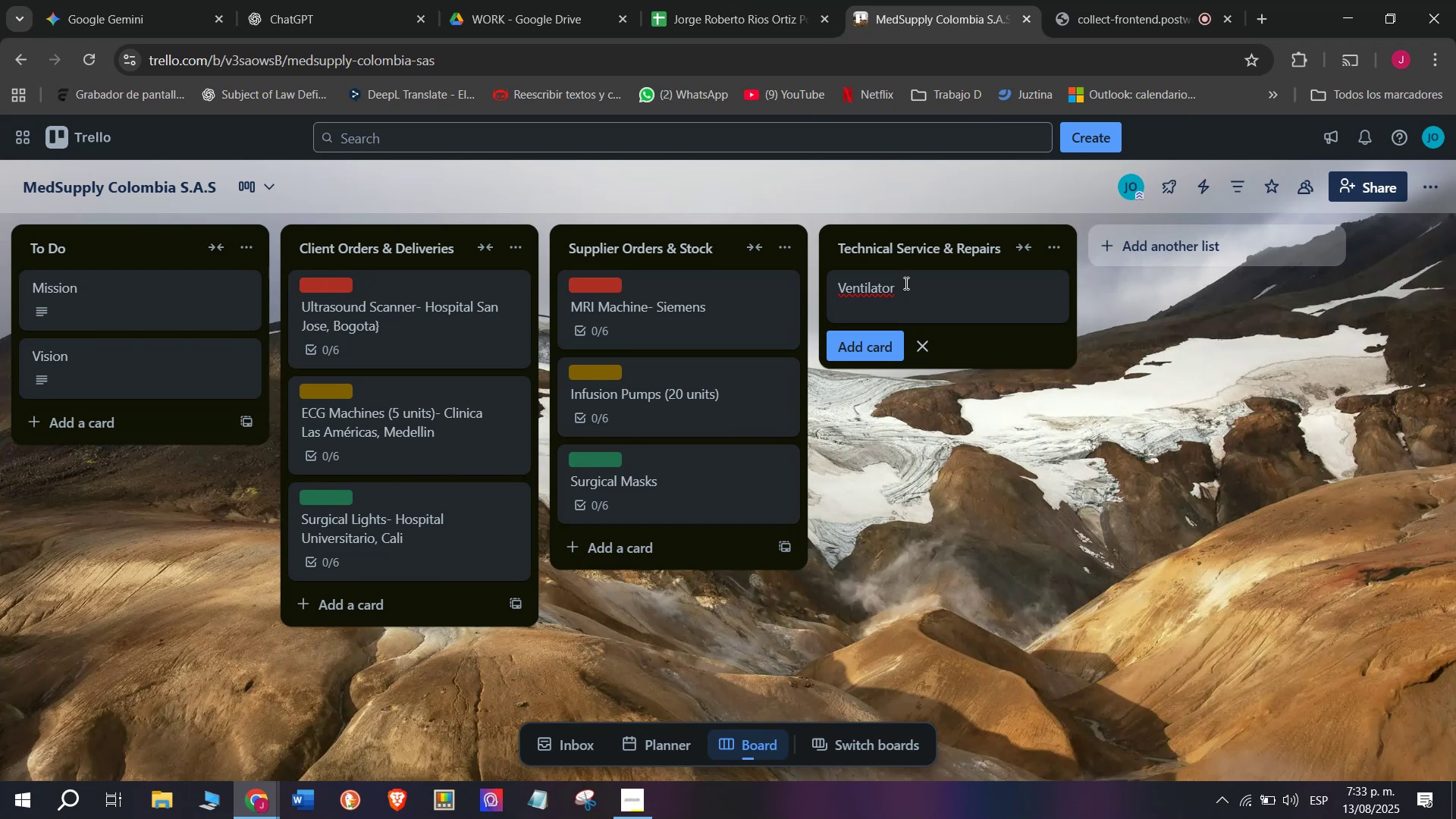 
wait(11.3)
 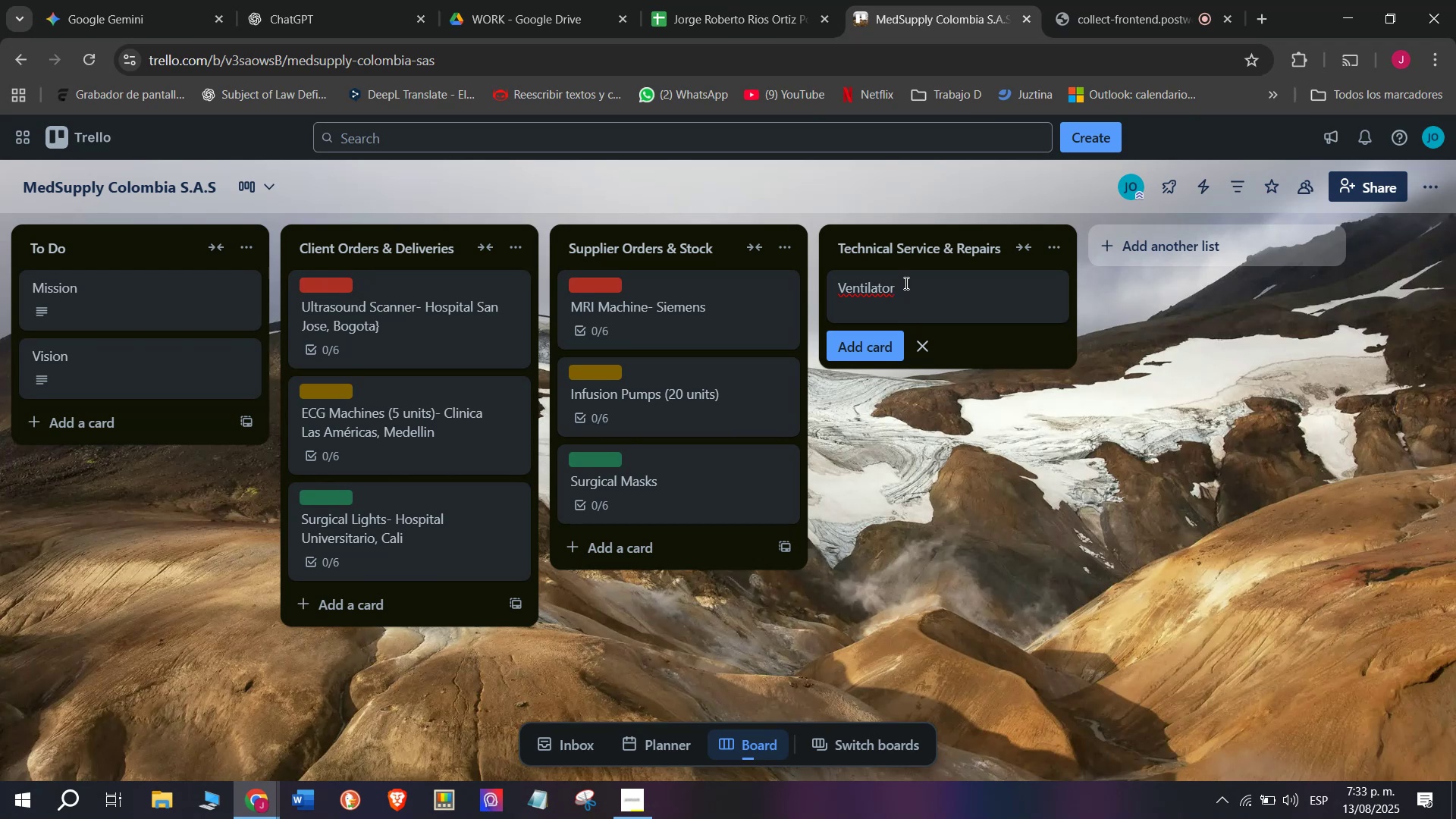 
type( Calibratiuo)
key(Backspace)
key(Backspace)
type(on )
 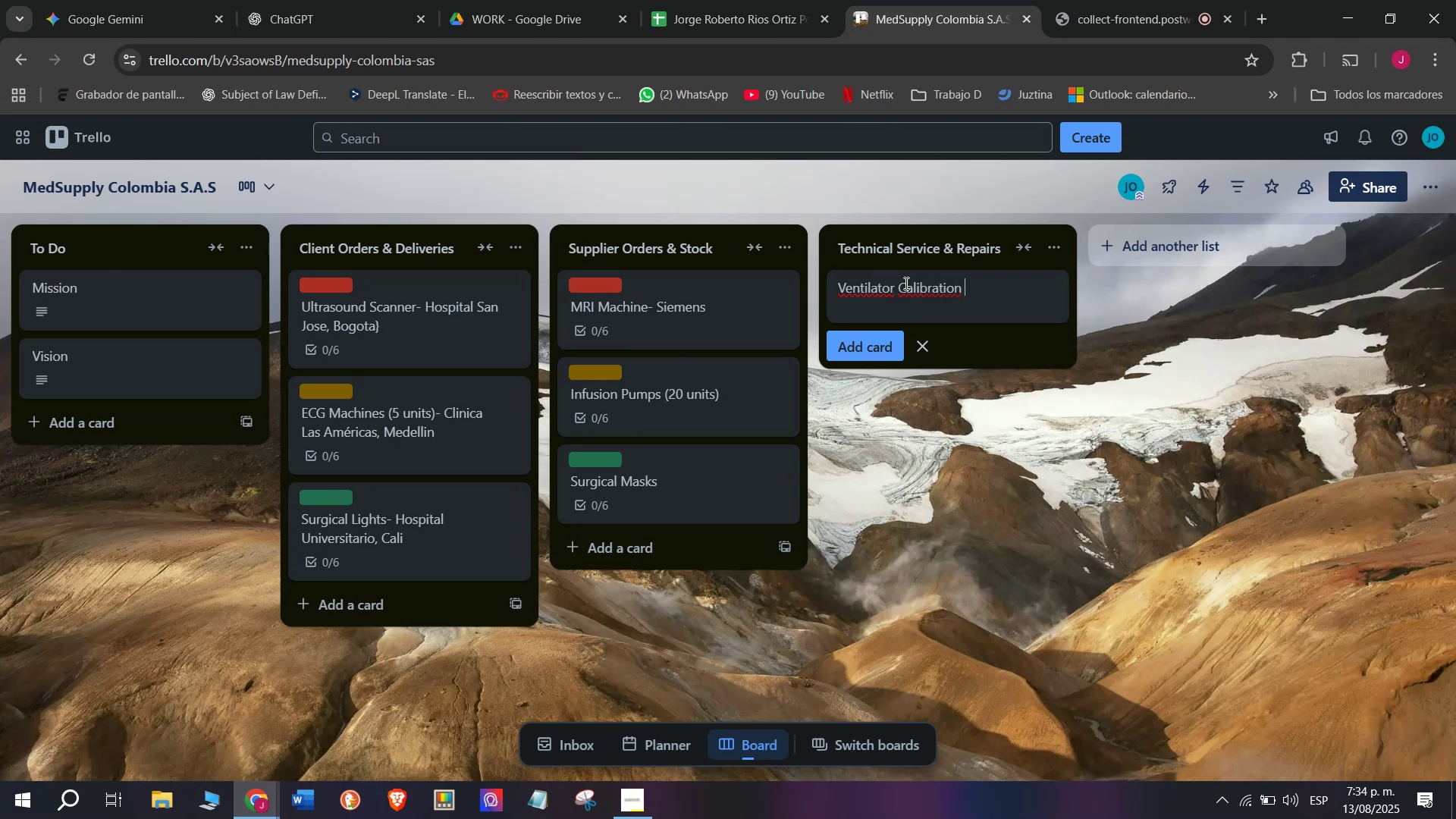 
type(- Bogiota)
key(Backspace)
key(Backspace)
key(Backspace)
key(Backspace)
type(orta)
key(Backspace)
key(Backspace)
key(Backspace)
type(ta )
 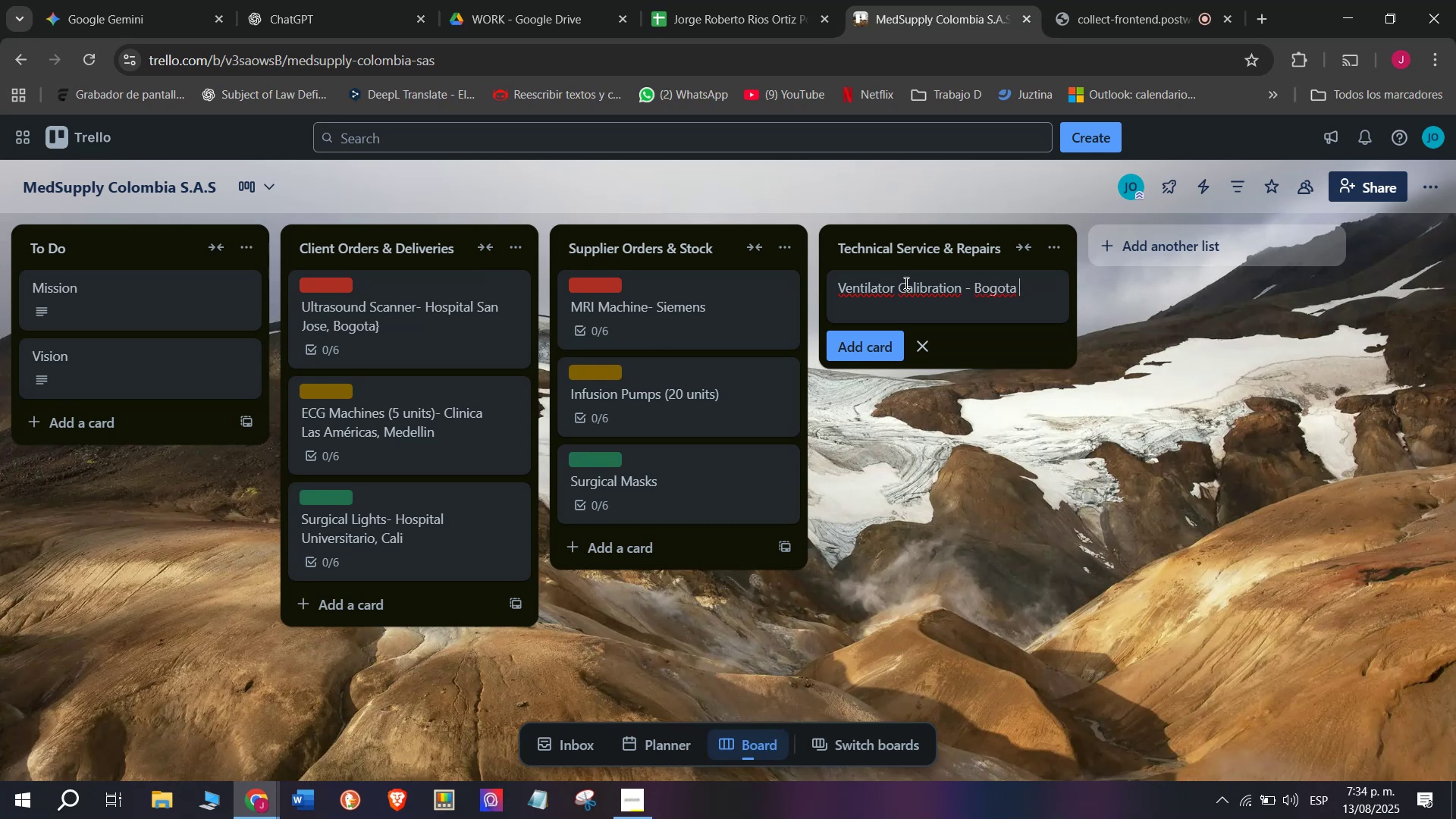 
key(Backspace)
 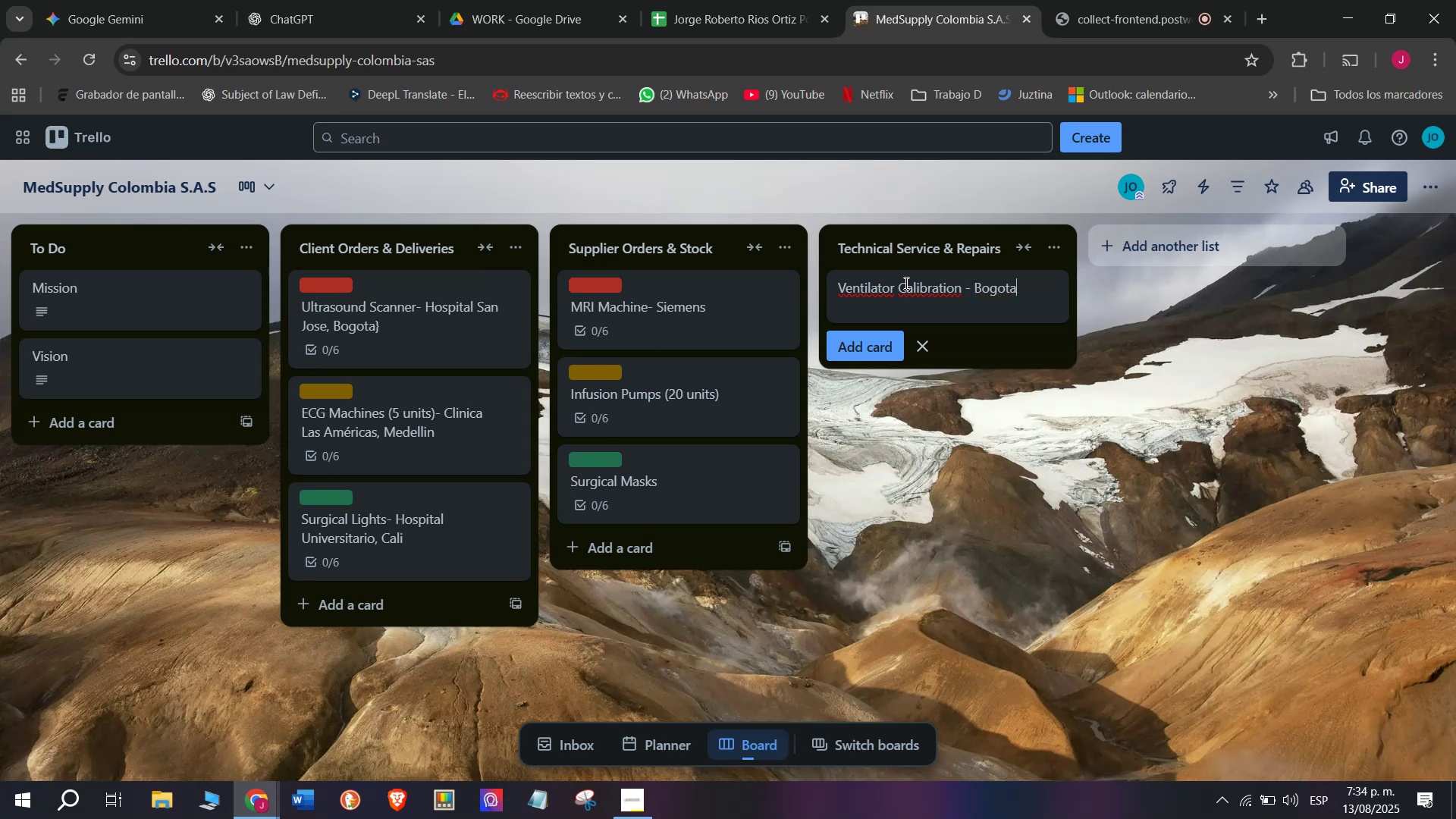 
key(Backspace)
 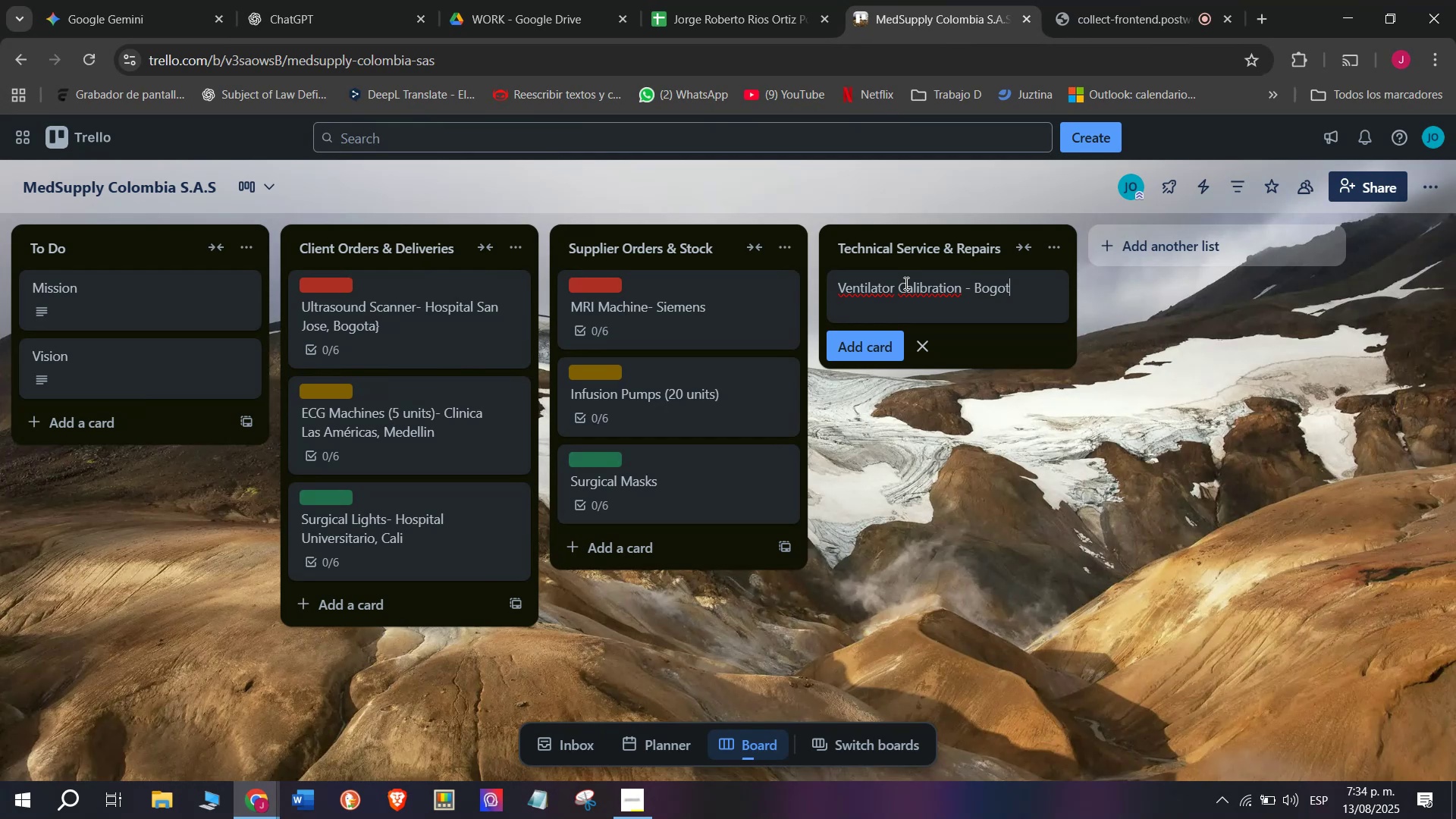 
key(Semicolon)
 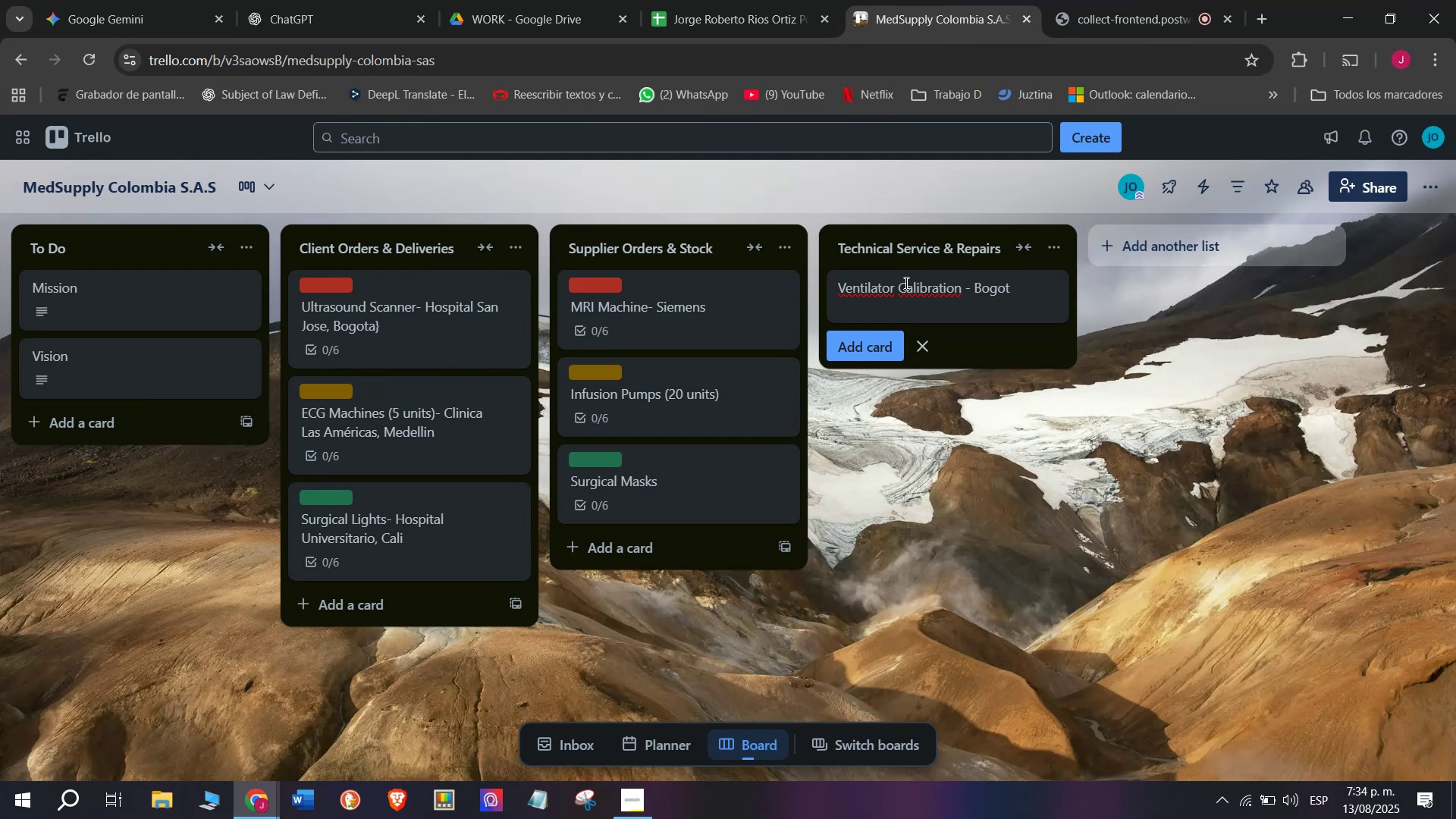 
key(A)
 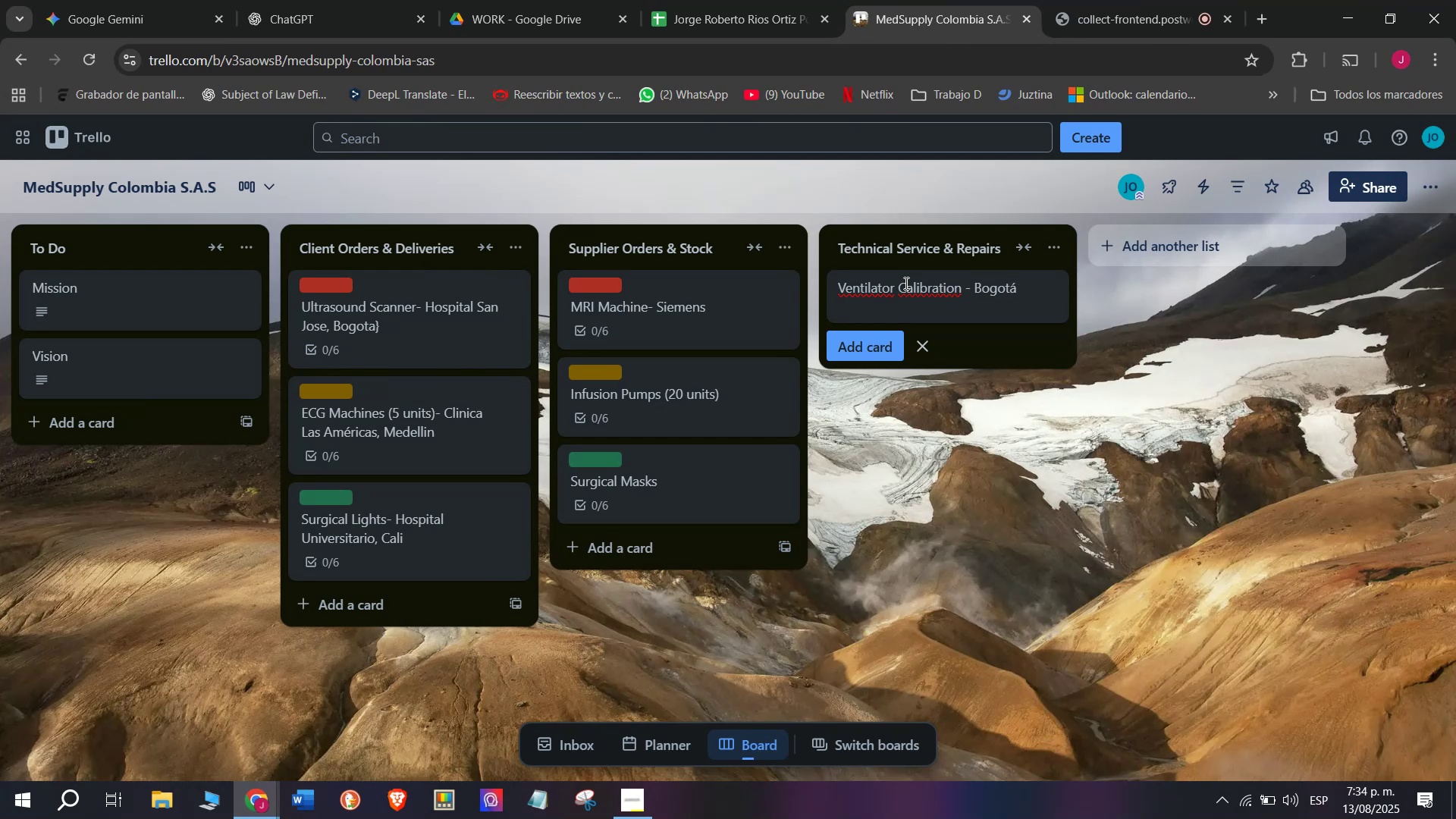 
key(Enter)
 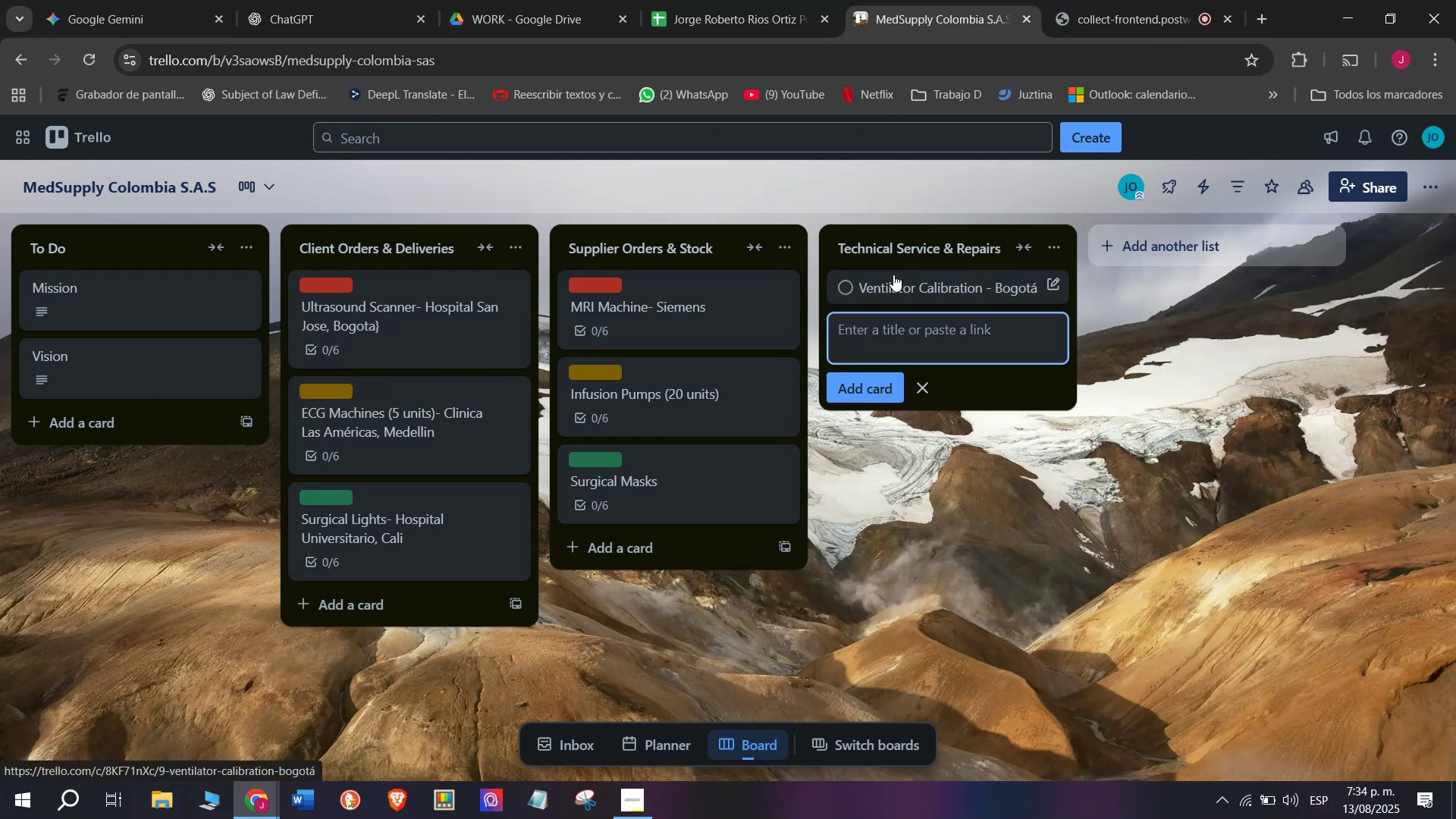 
left_click([913, 281])
 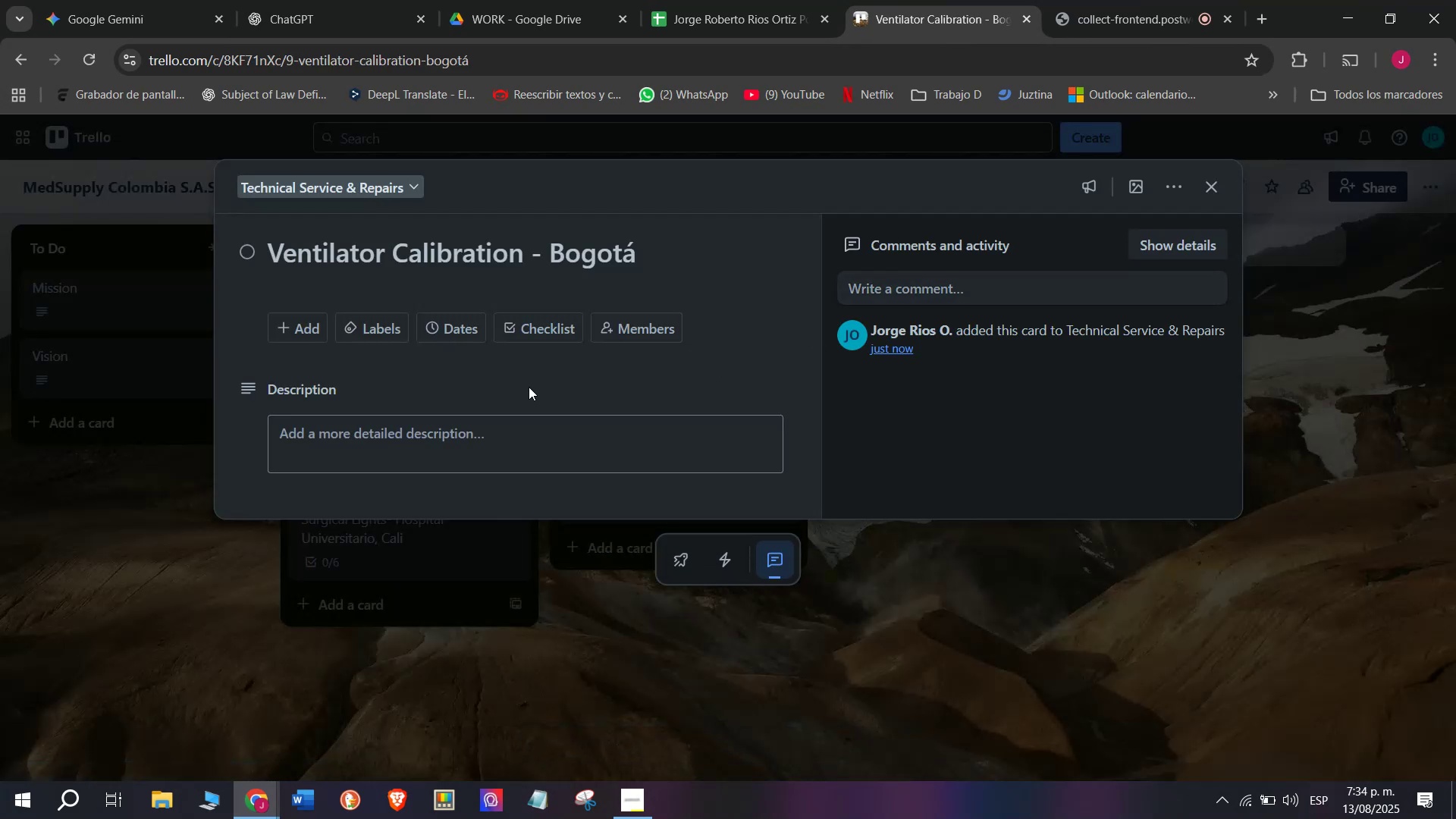 
left_click([538, 325])
 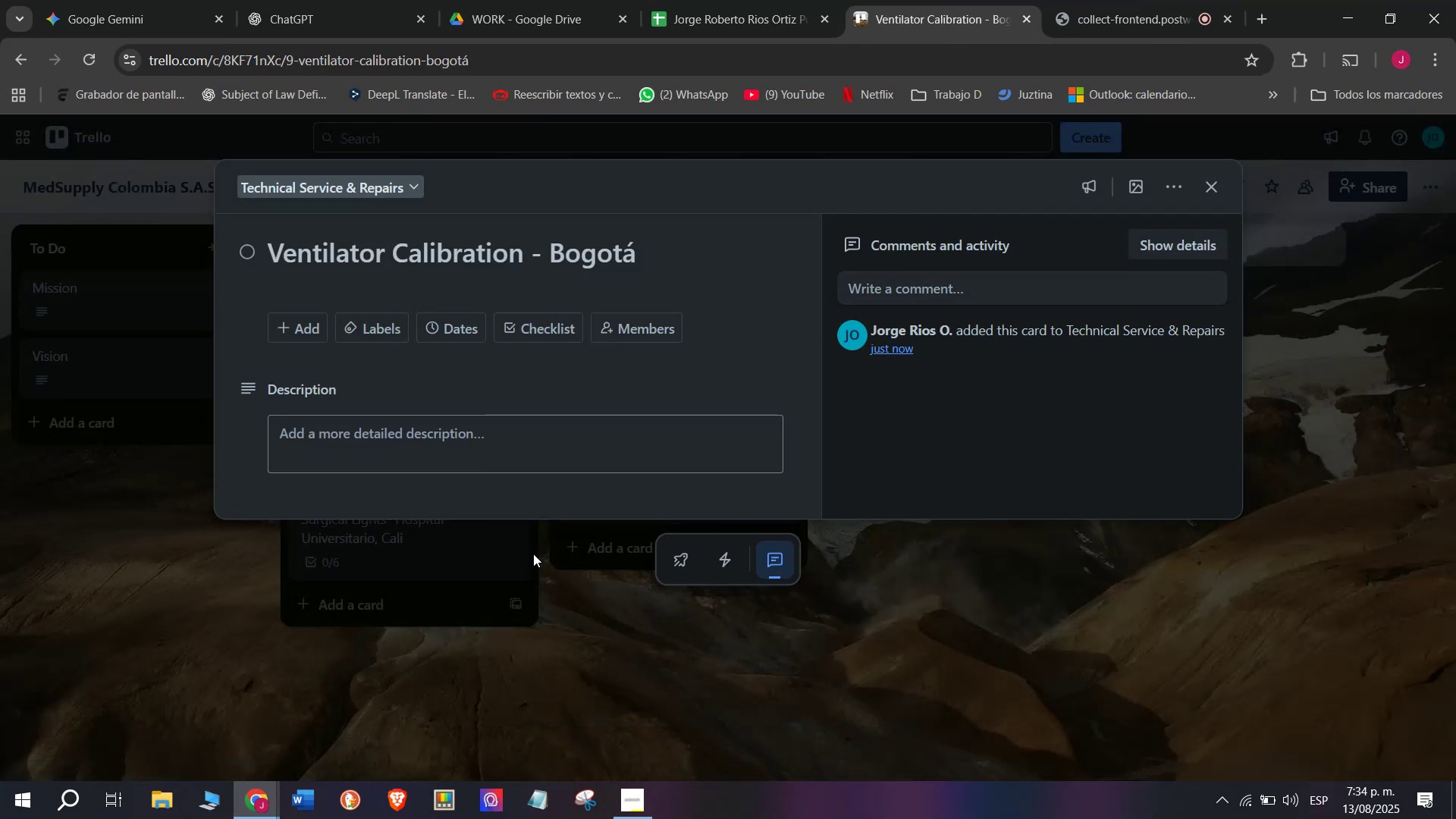 
scroll: coordinate [428, 552], scroll_direction: down, amount: 3.0
 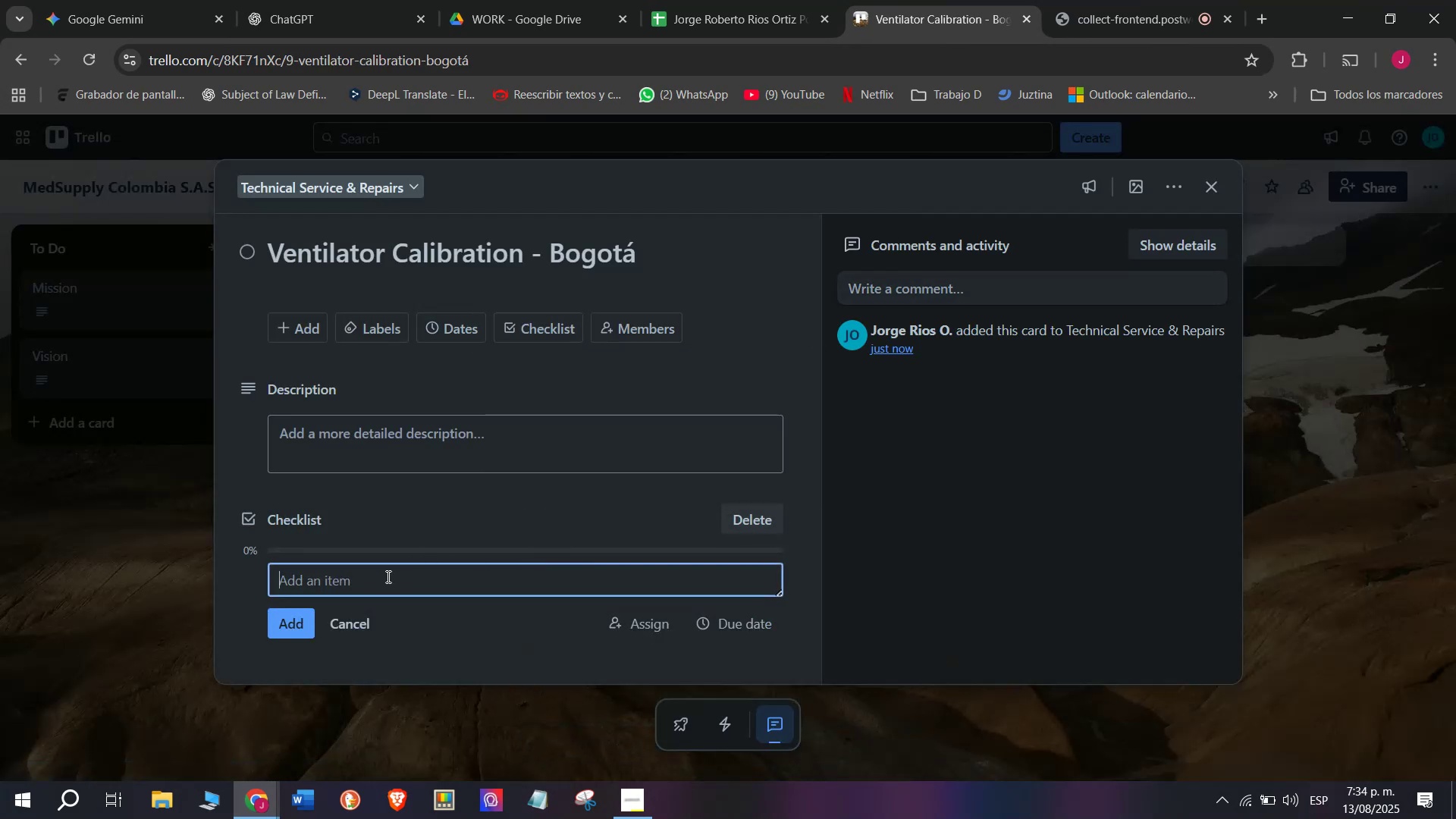 
type(Assinf]g)
key(Backspace)
key(Backspace)
key(Backspace)
type(g tech)
 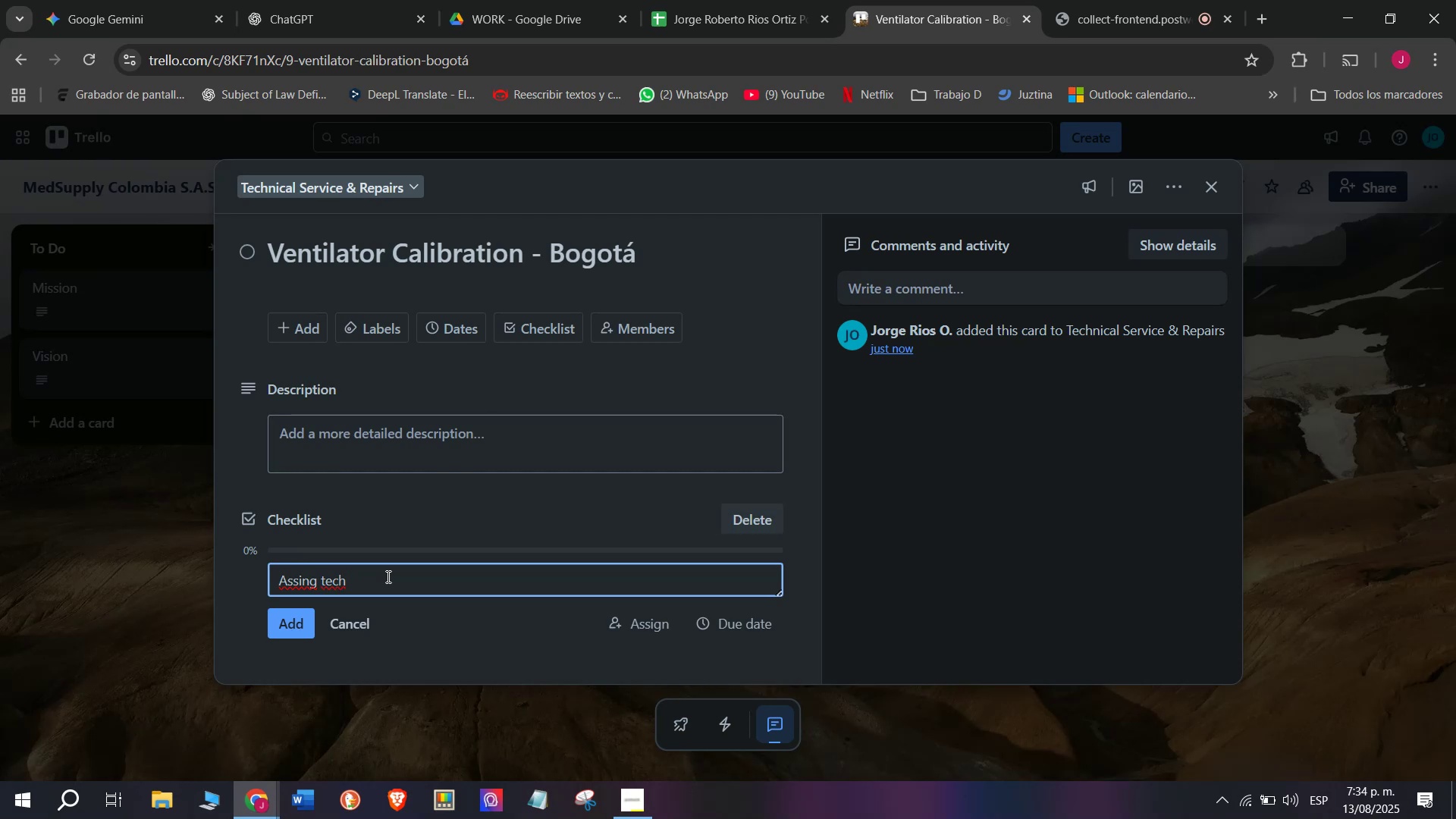 
wait(6.85)
 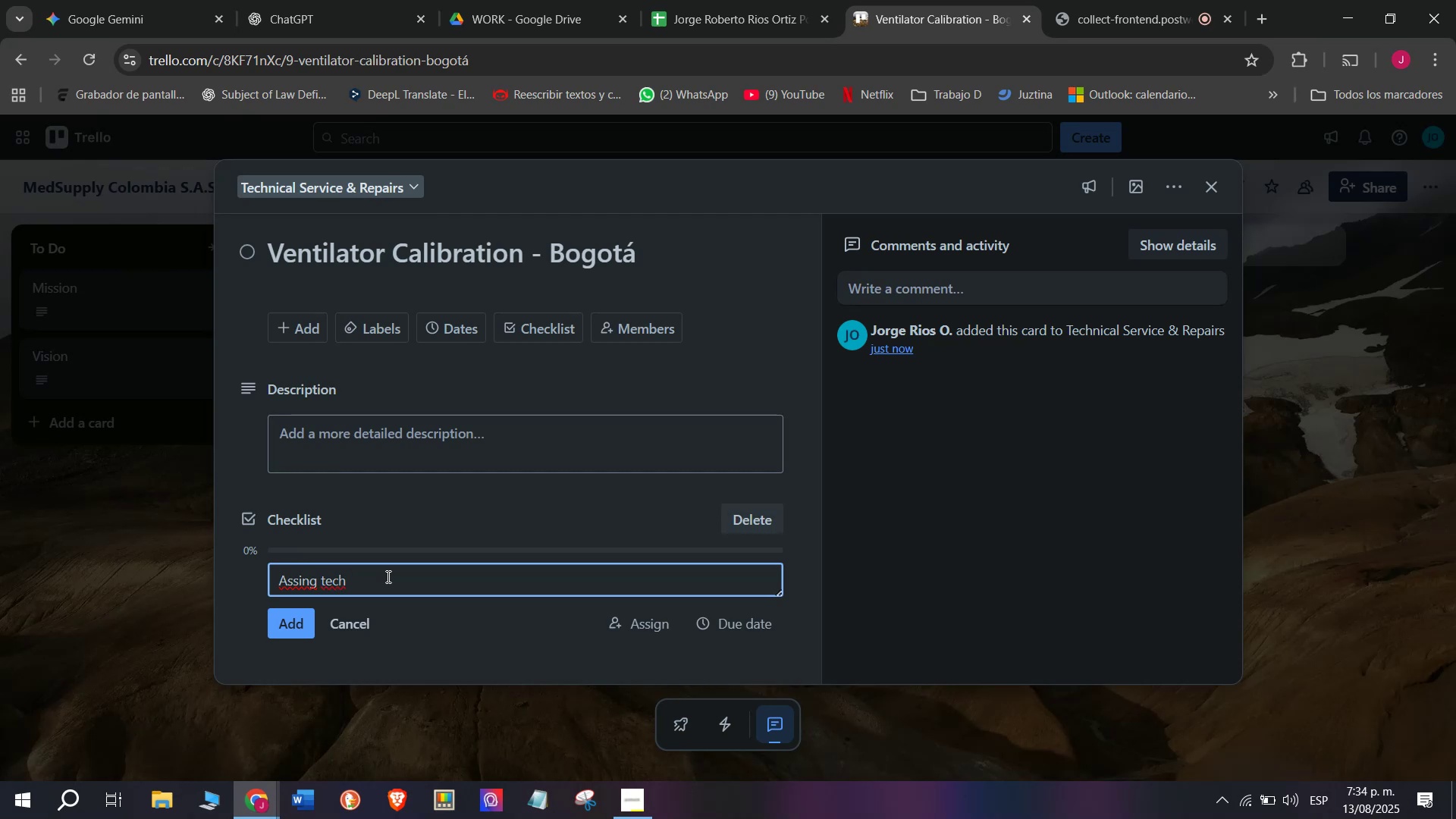 
type(nician)
 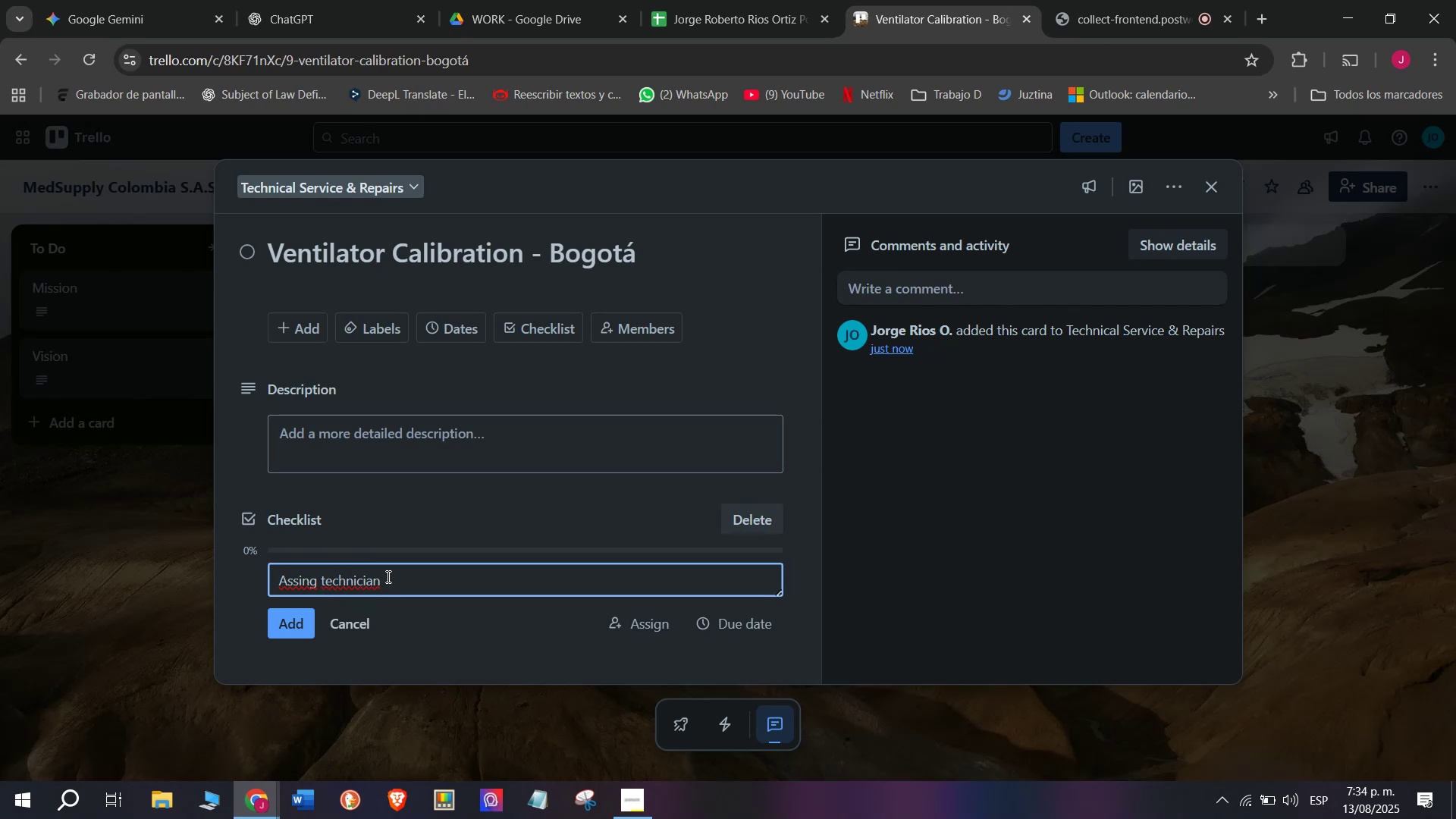 
key(Enter)
 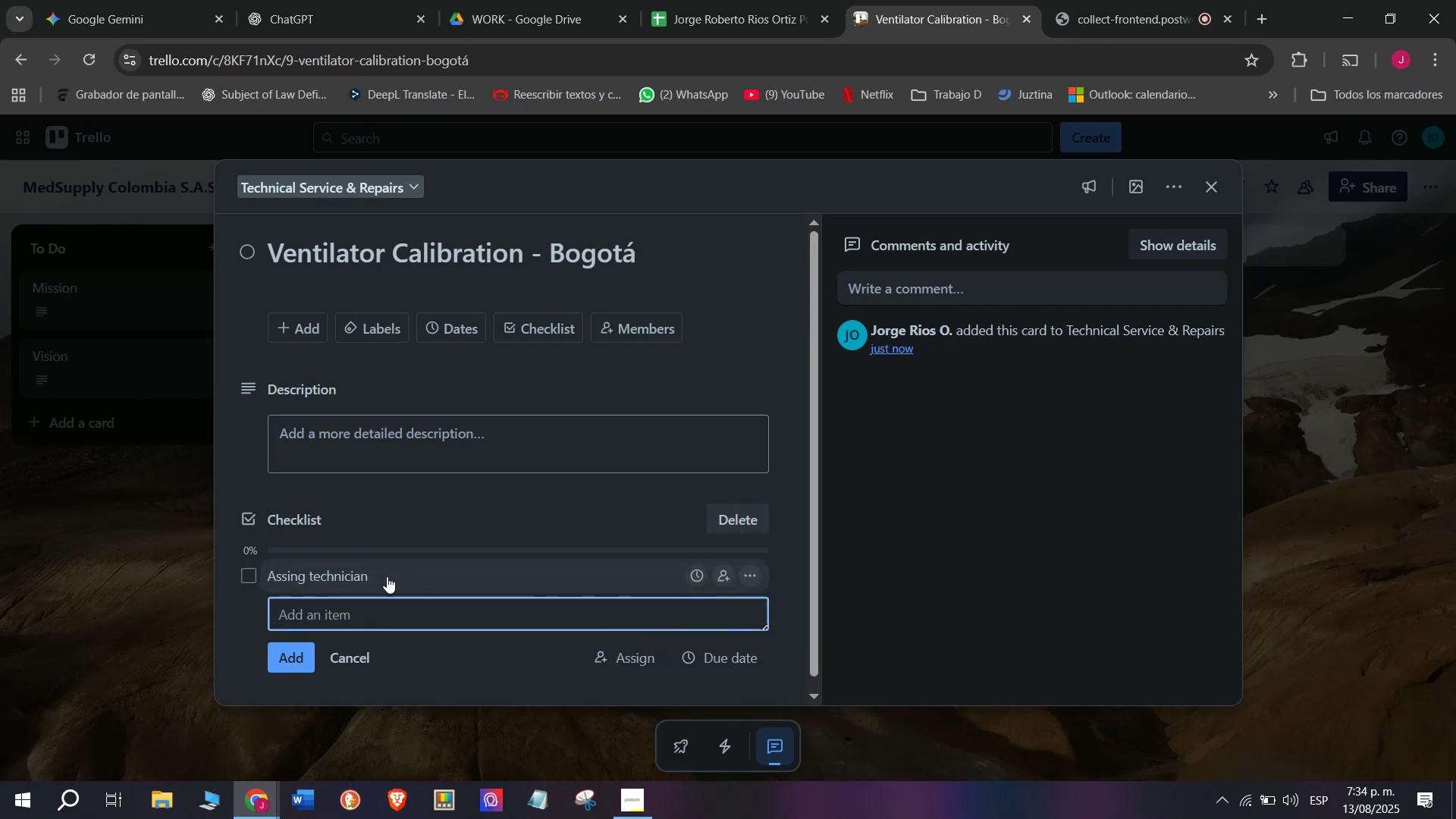 
type(Perform calibration)
 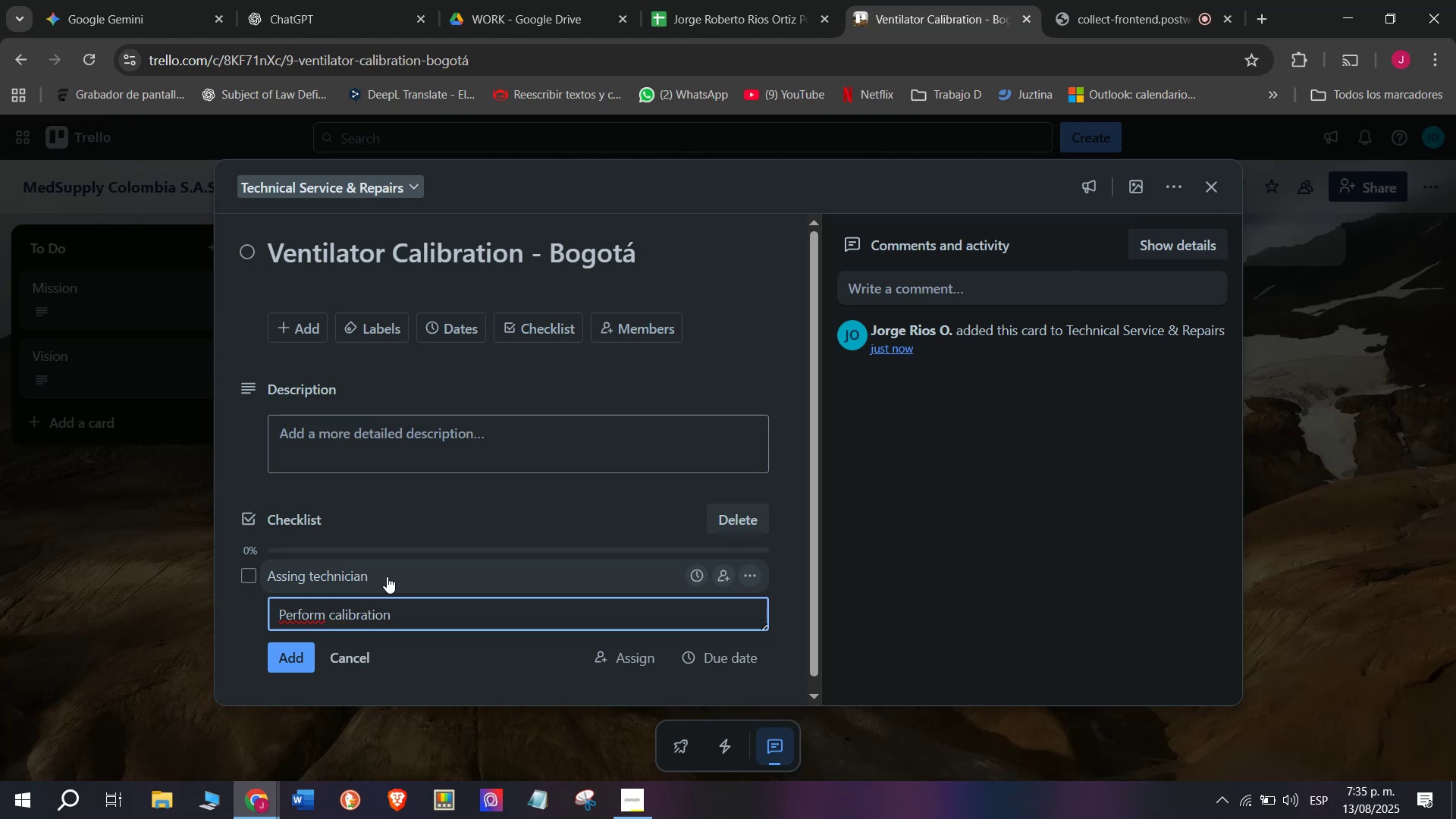 
key(Enter)
 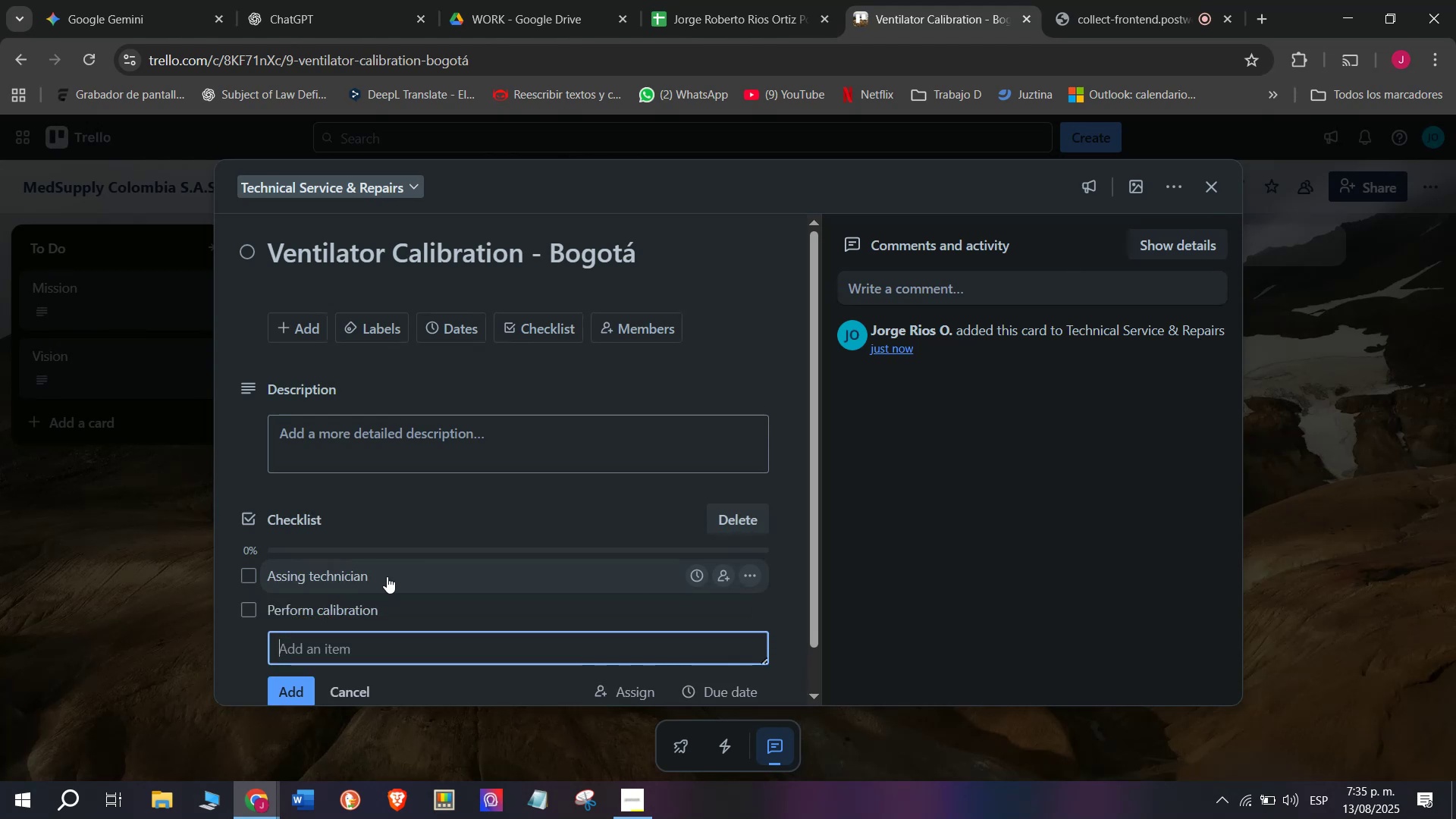 
type(Issune certi)
 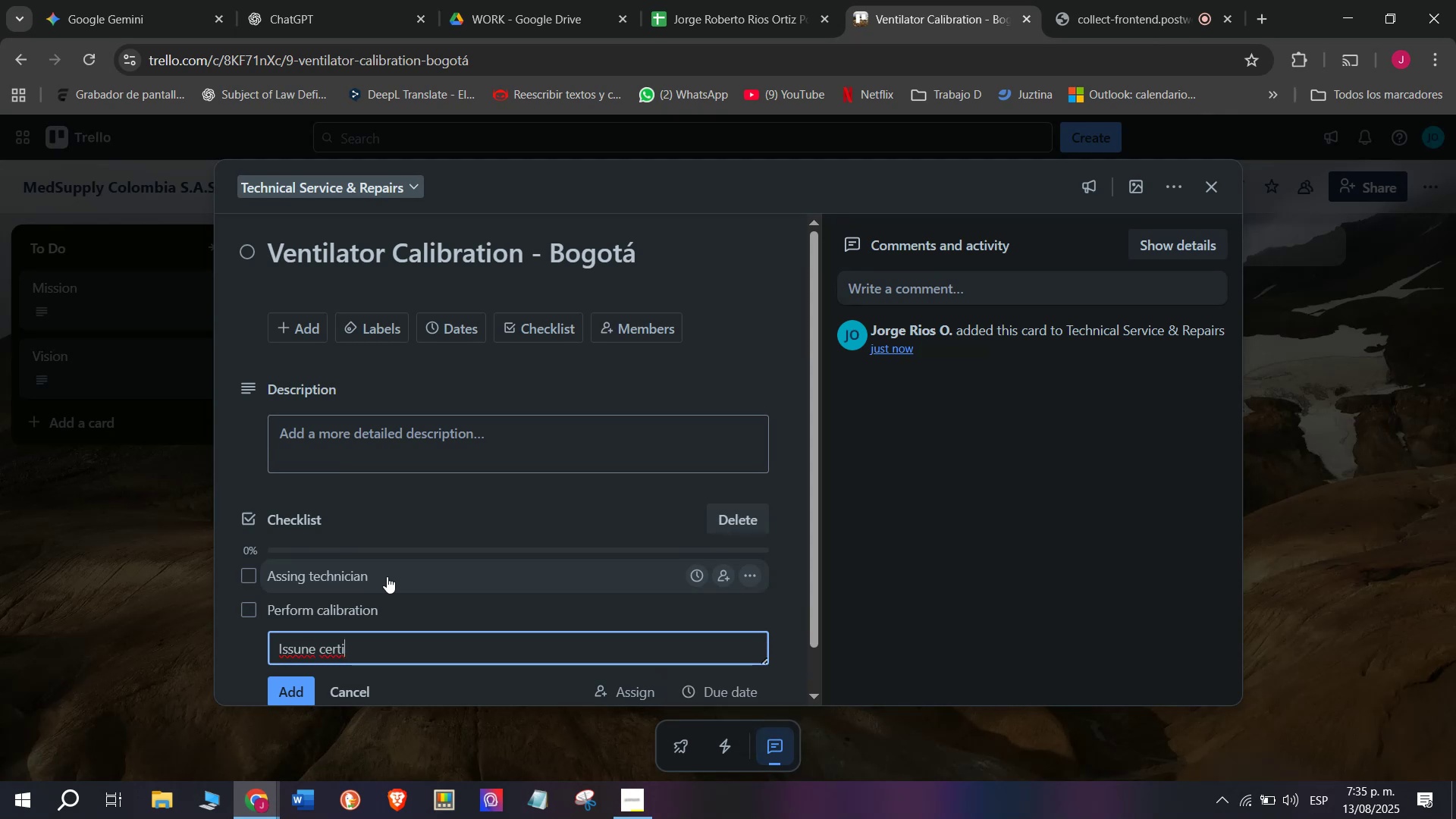 
wait(8.46)
 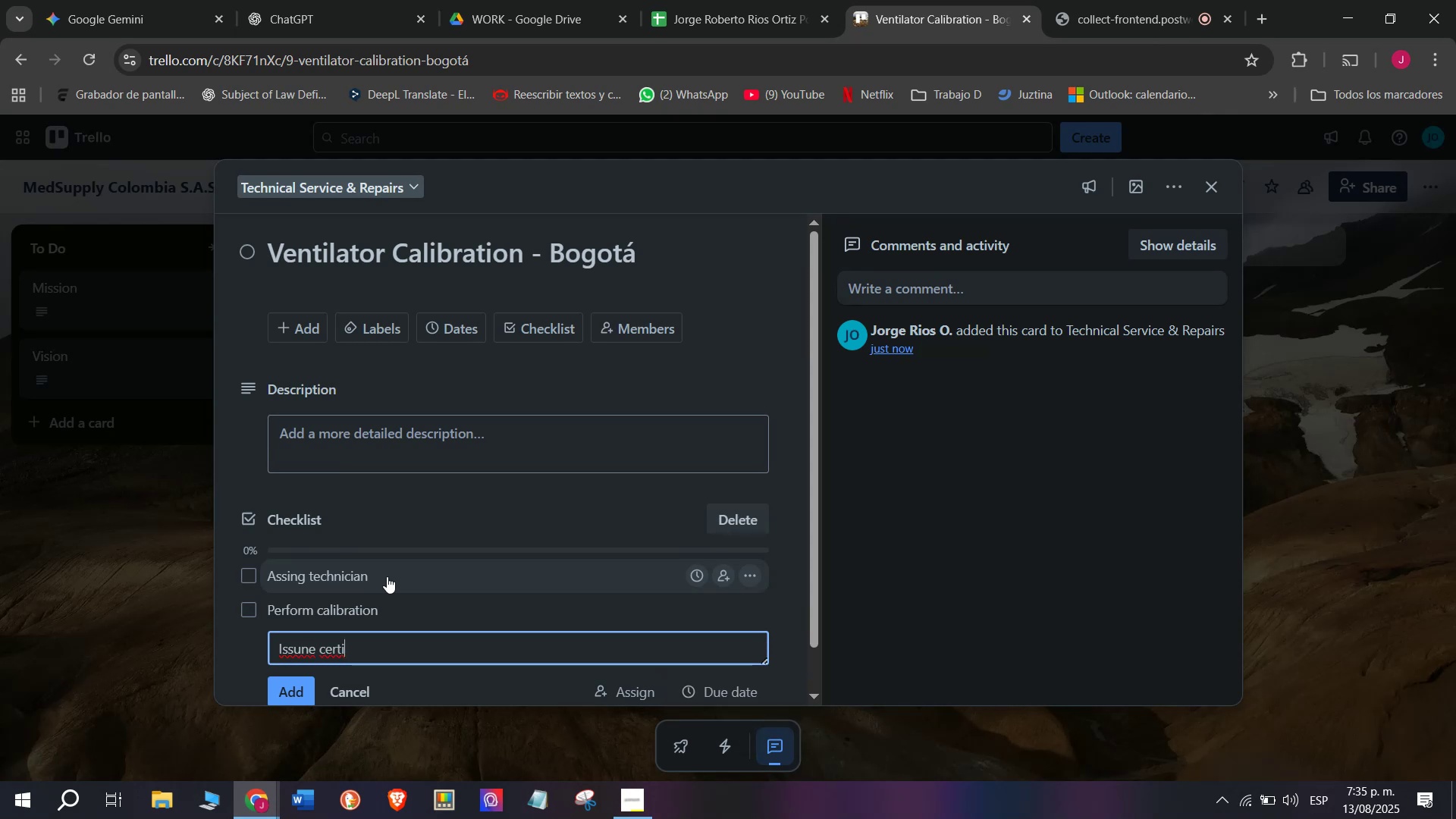 
type(ficate)
 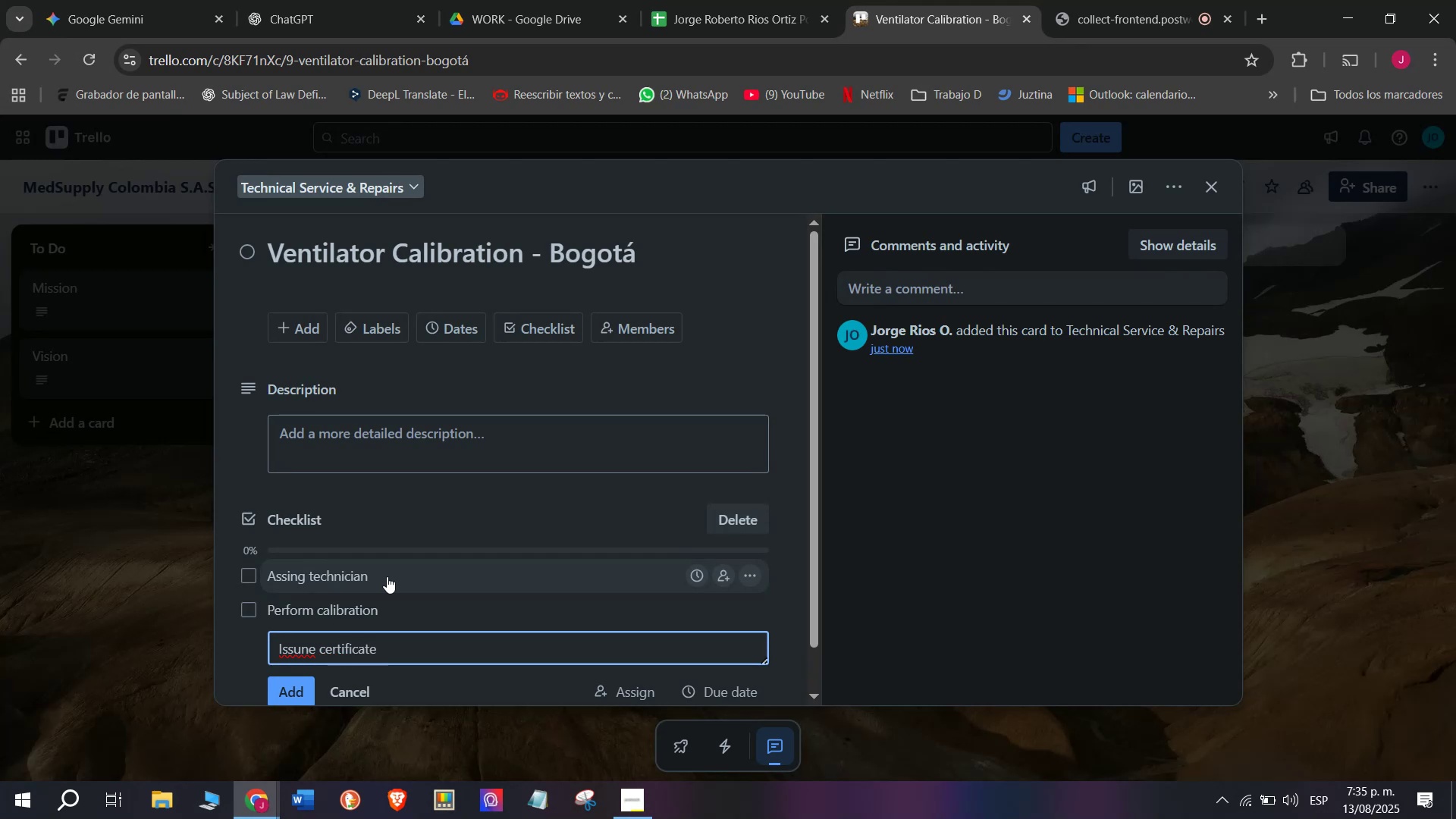 
key(Enter)
 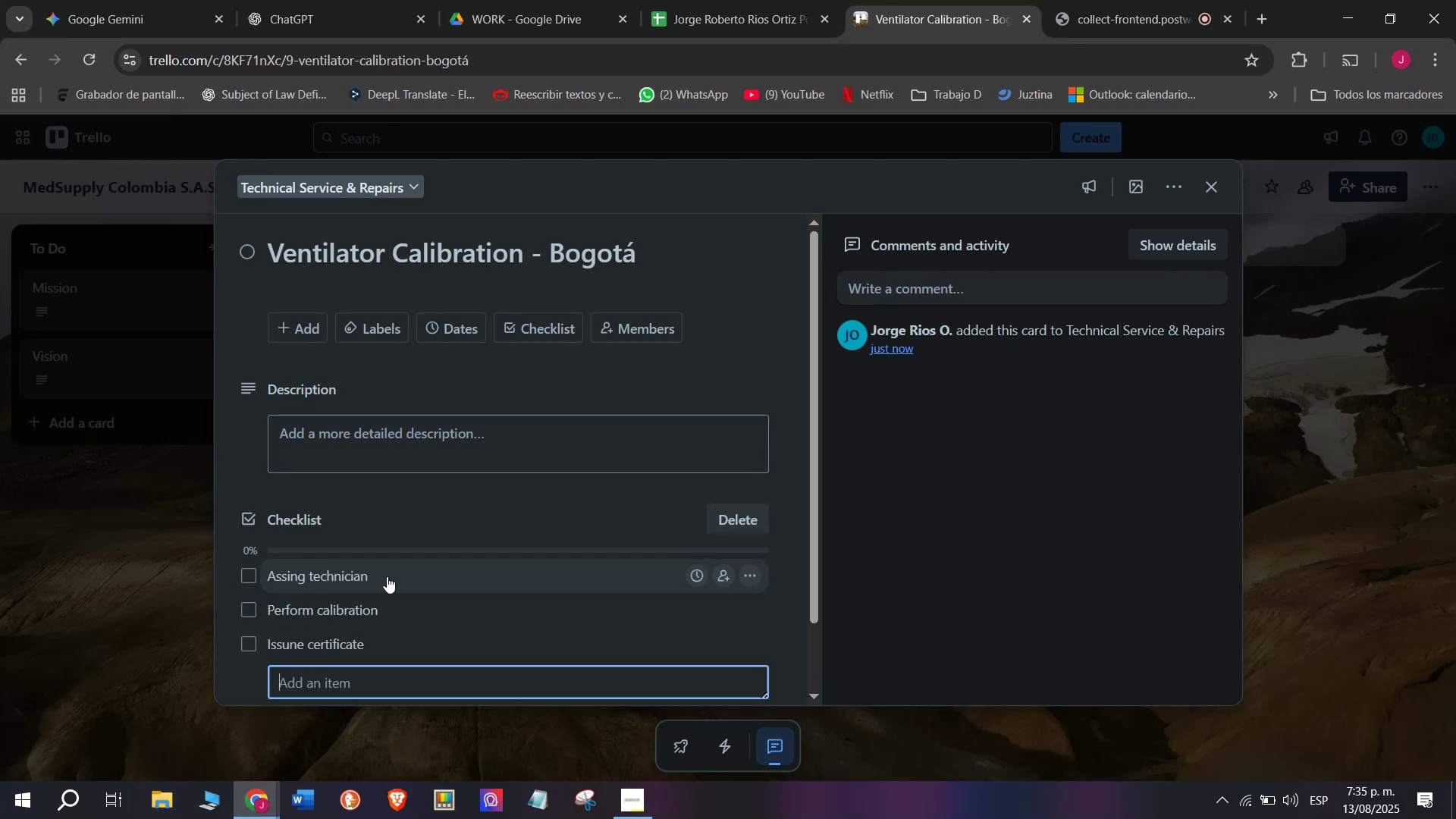 
type(Updater )
key(Backspace)
key(Backspace)
key(Backspace)
type( )
 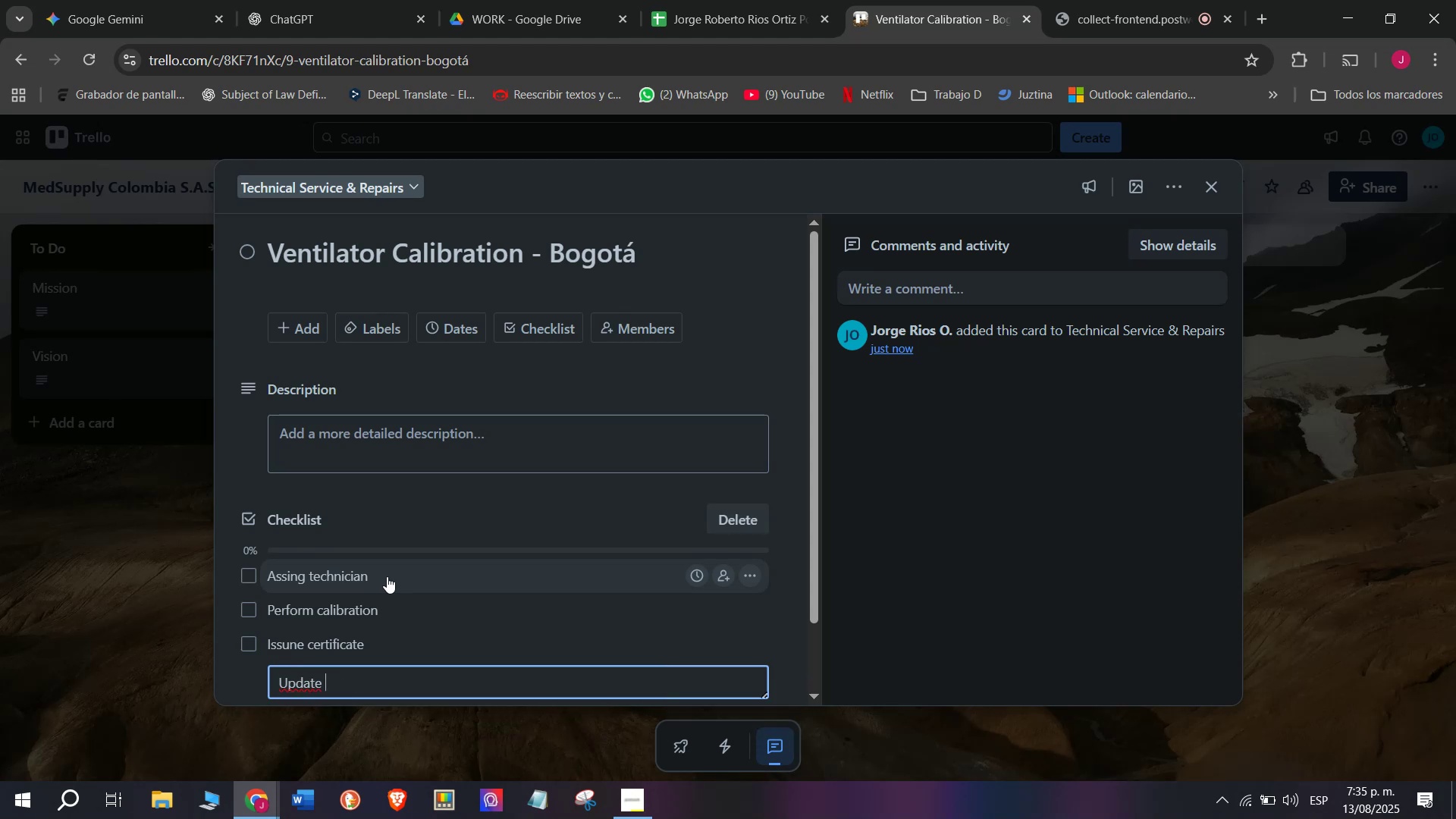 
hold_key(key=BracketLeft, duration=0.35)
 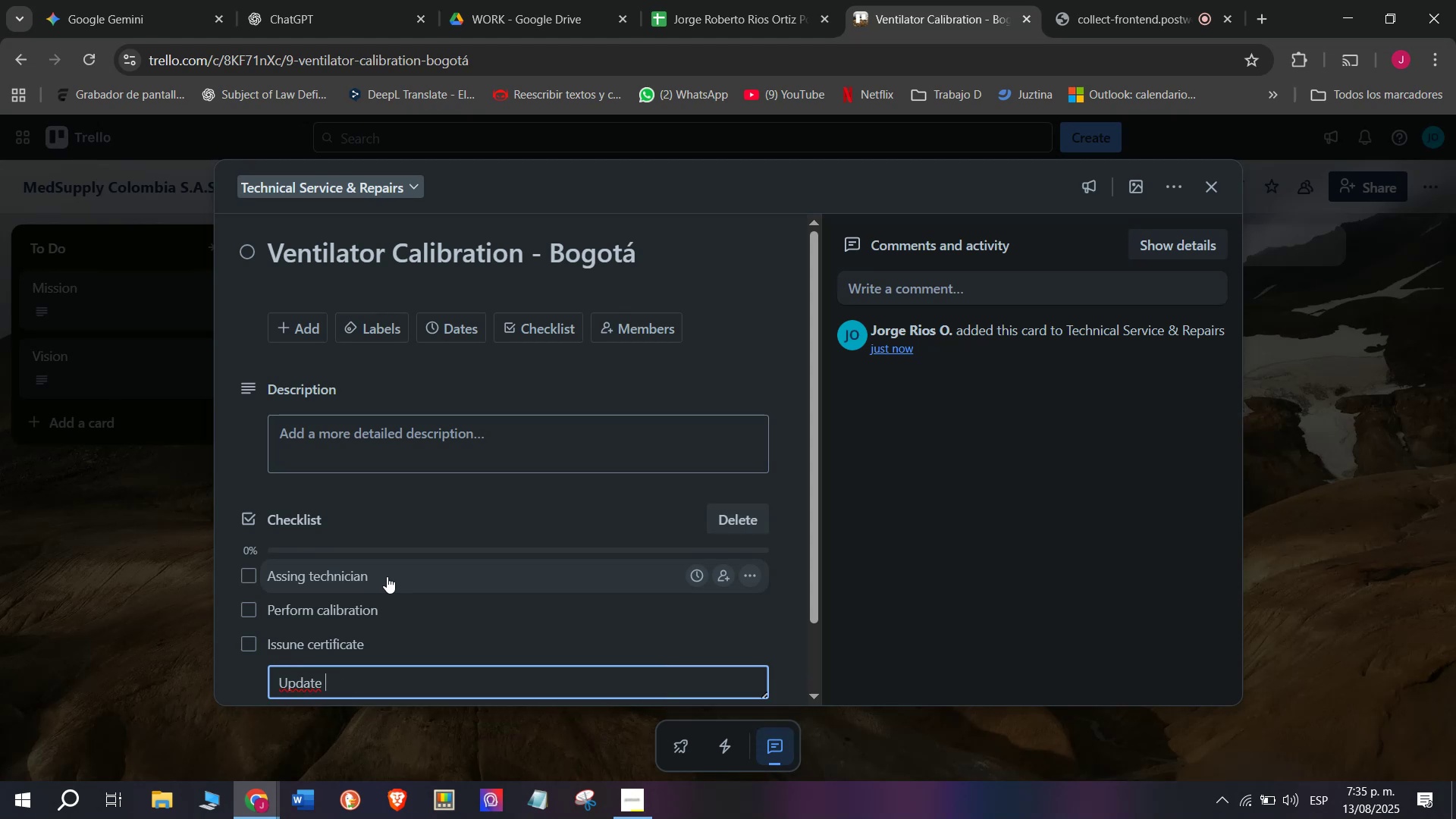 
type(reci)
key(Backspace)
type(ords)
 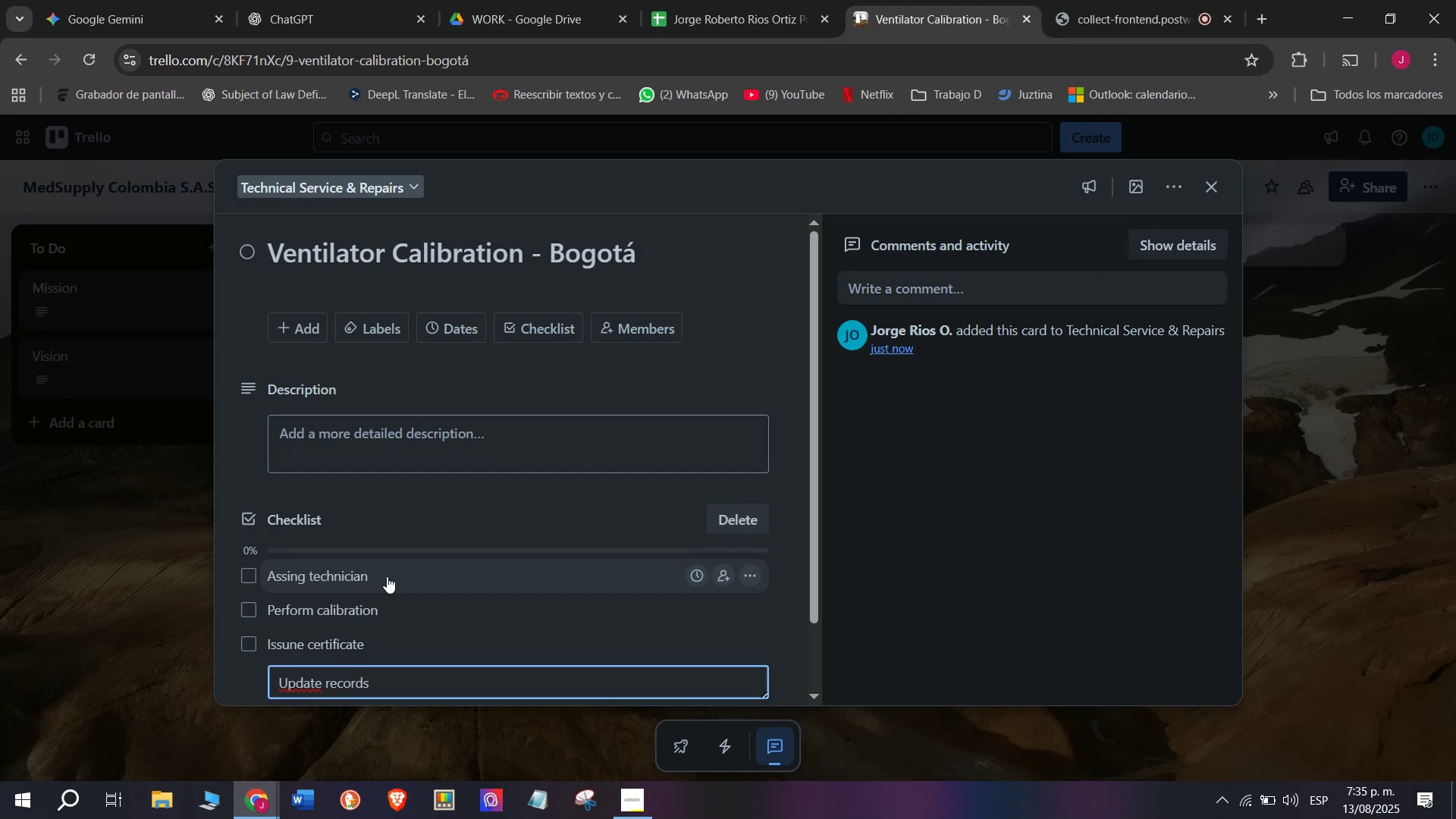 
key(Enter)
 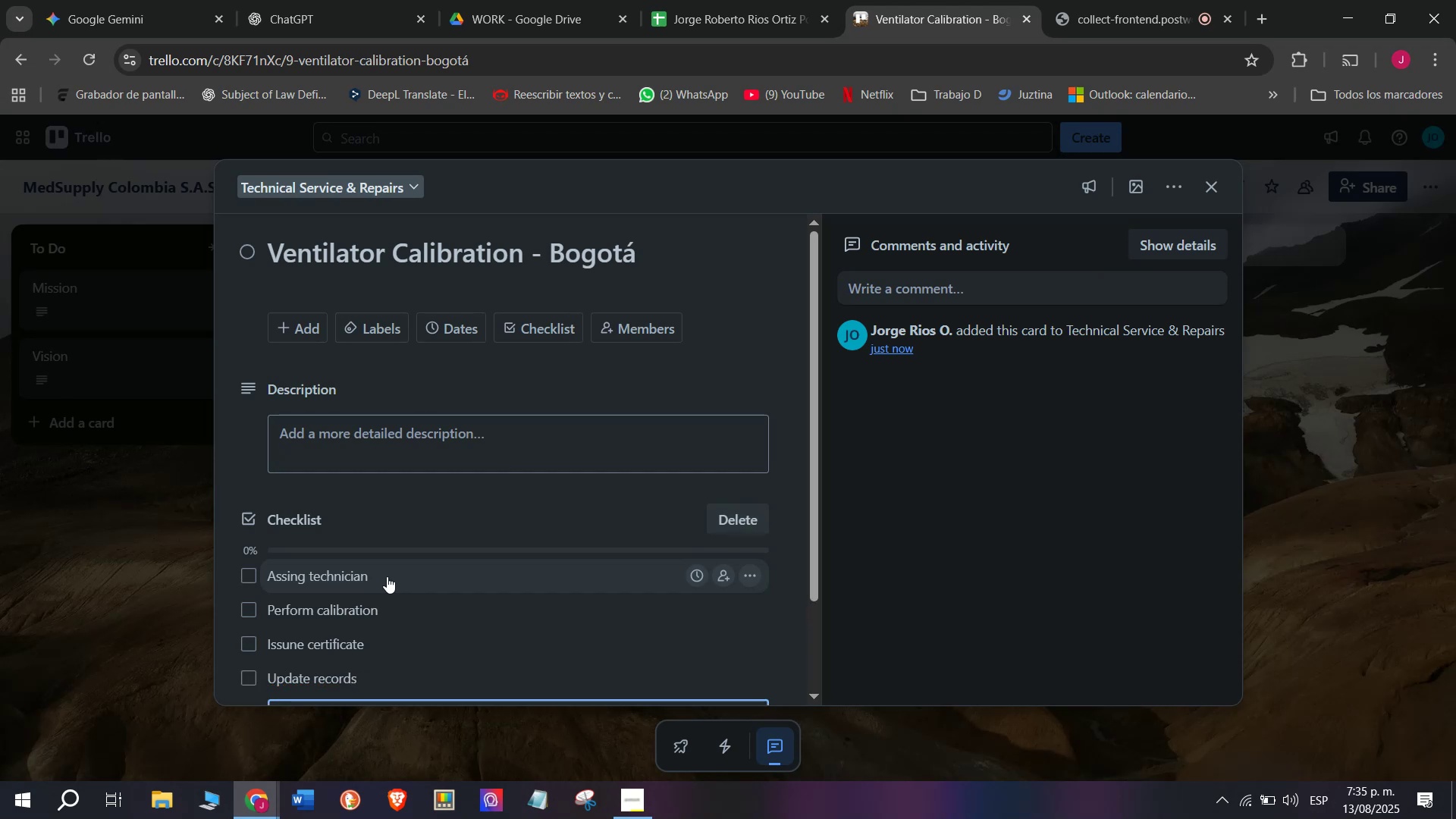 
scroll: coordinate [387, 576], scroll_direction: down, amount: 2.0
 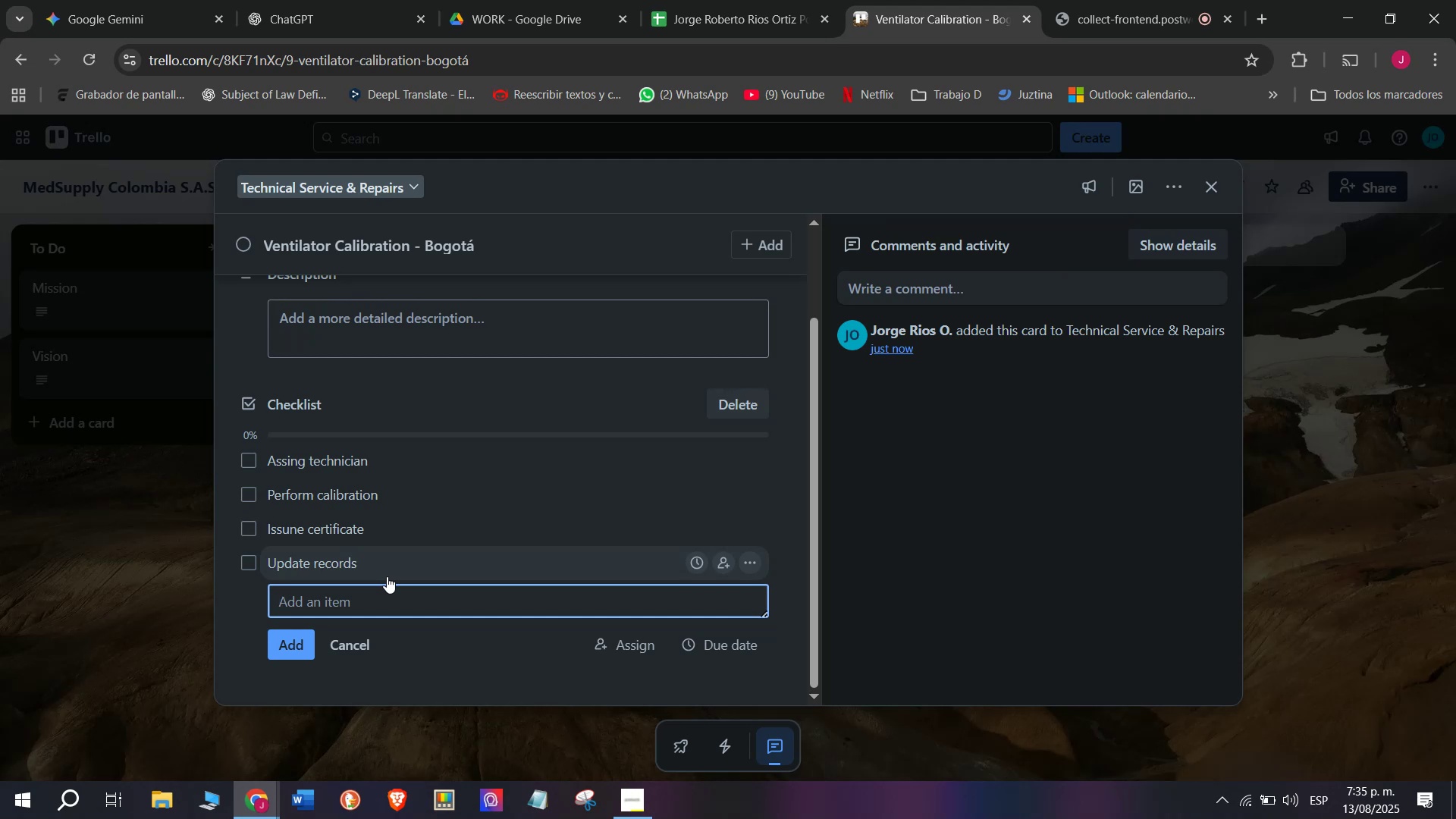 
wait(5.78)
 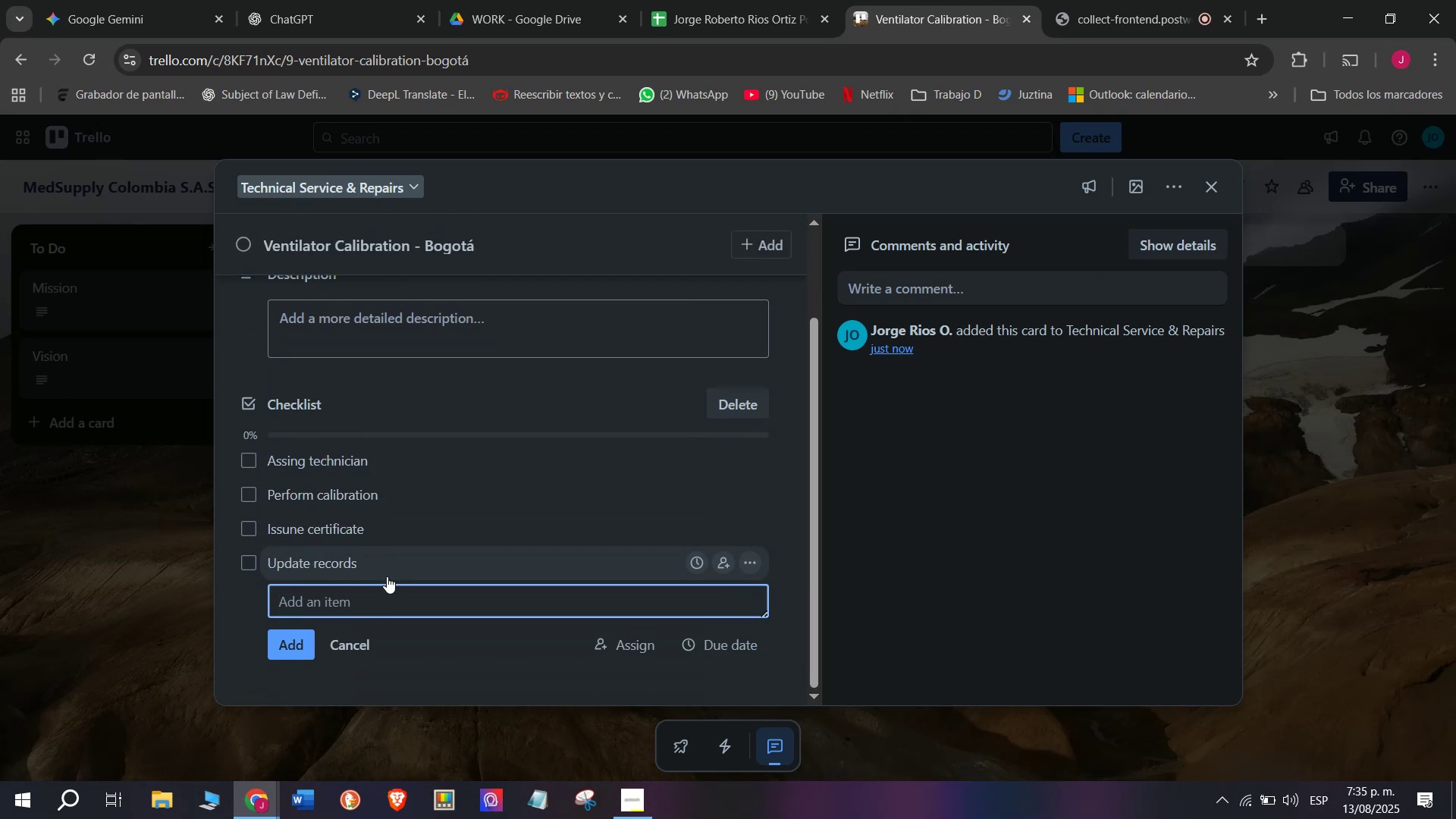 
type(Return )
 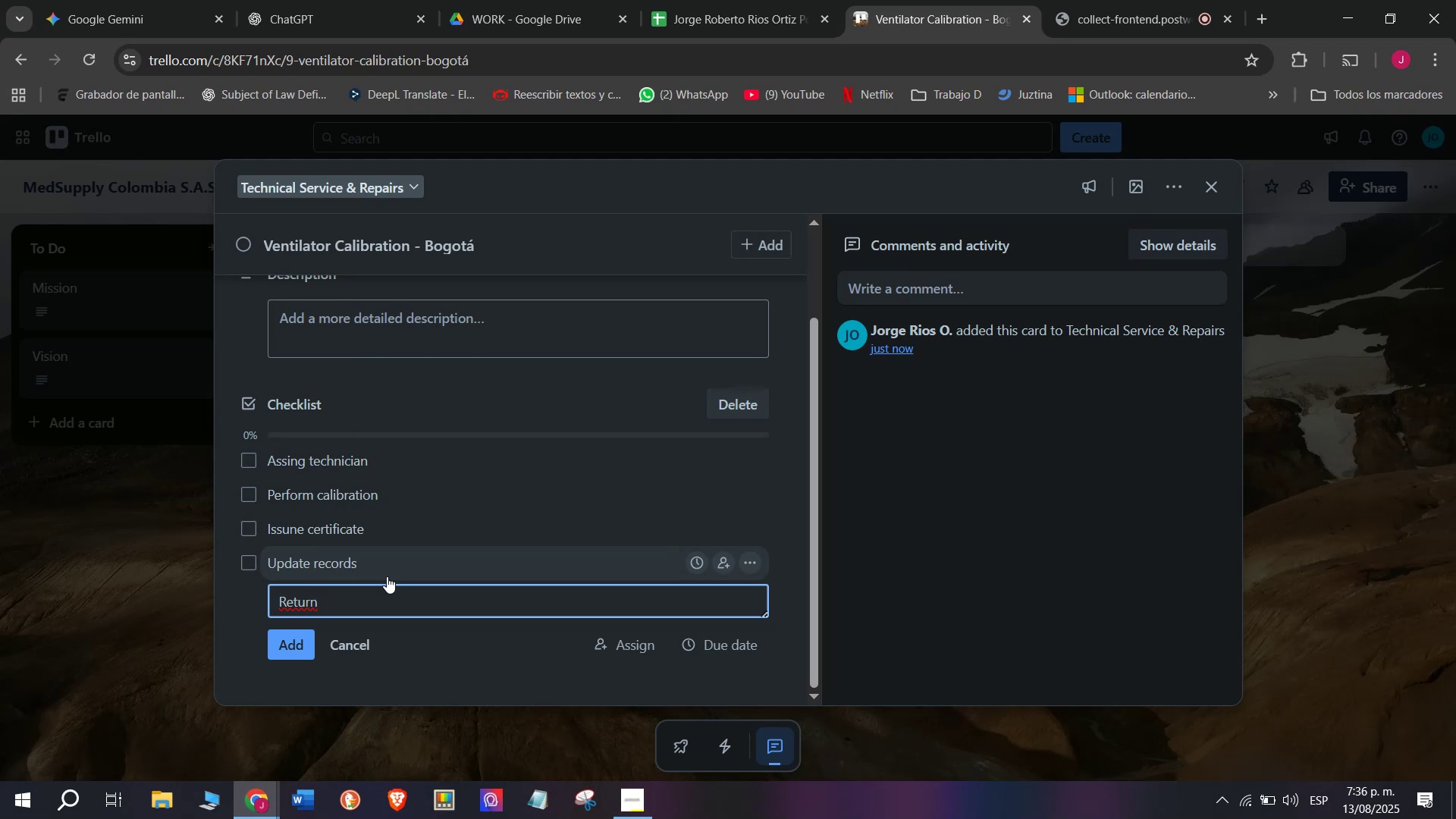 
wait(5.04)
 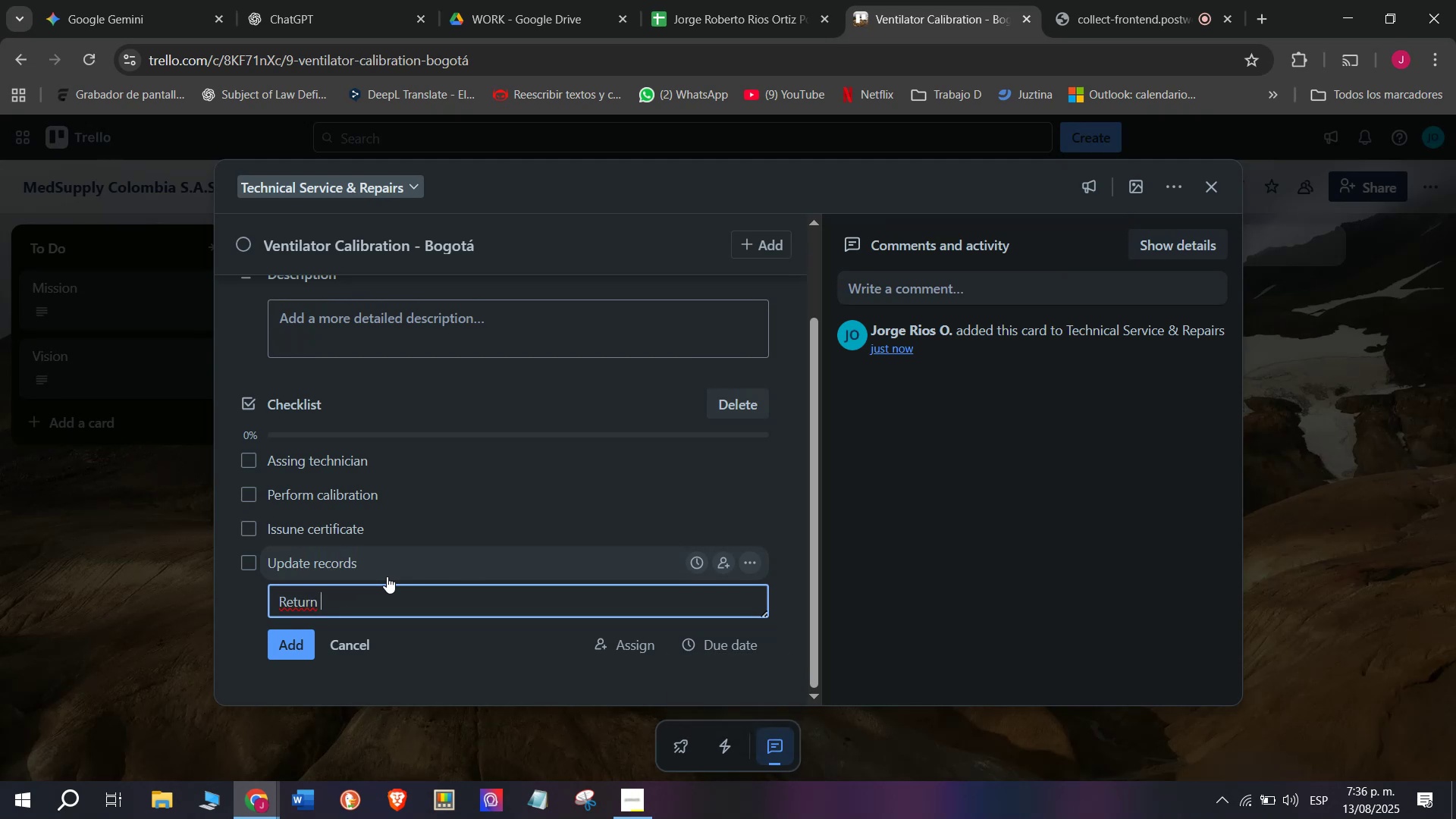 
type(to ICU)
 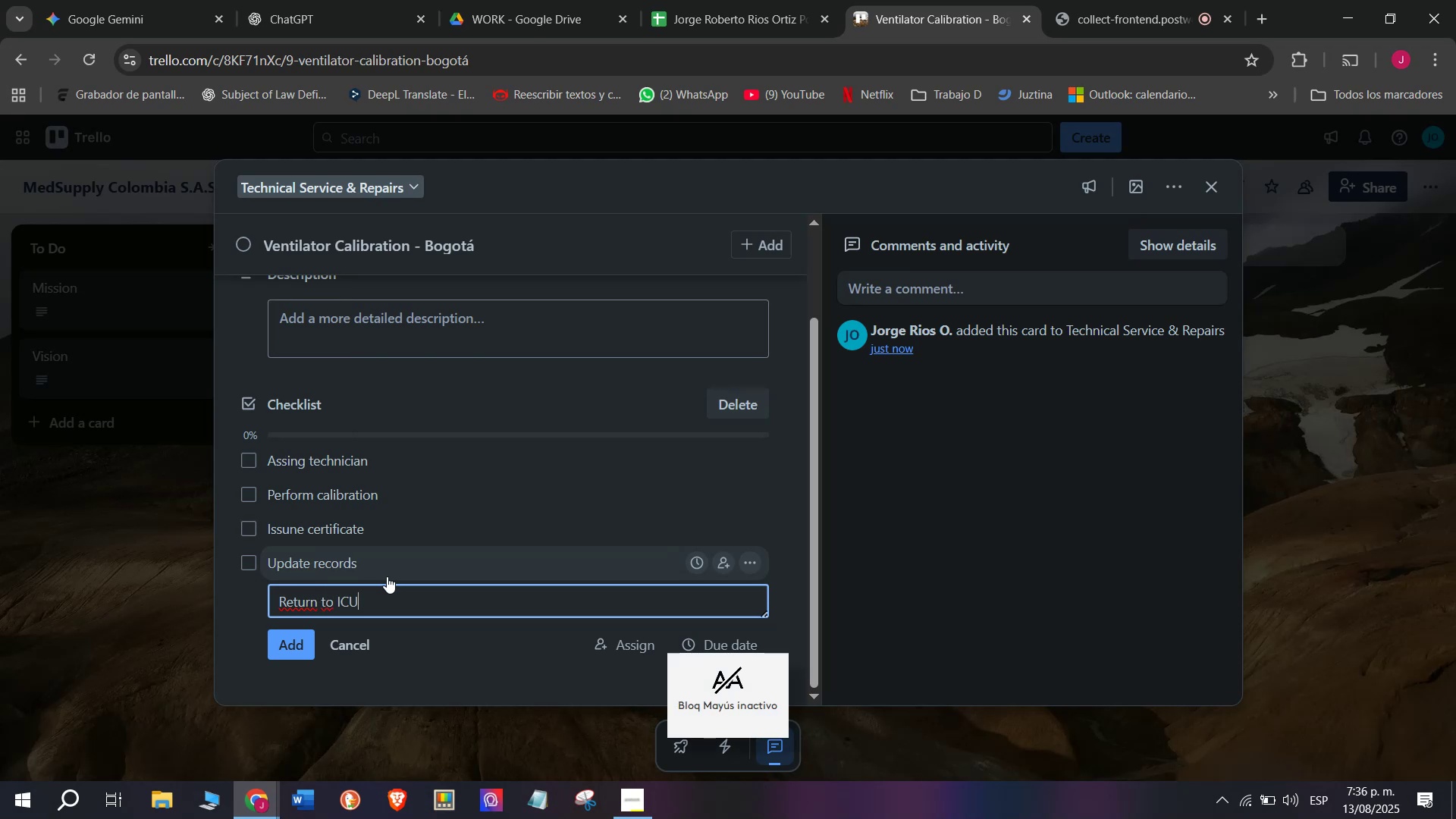 
key(Enter)
 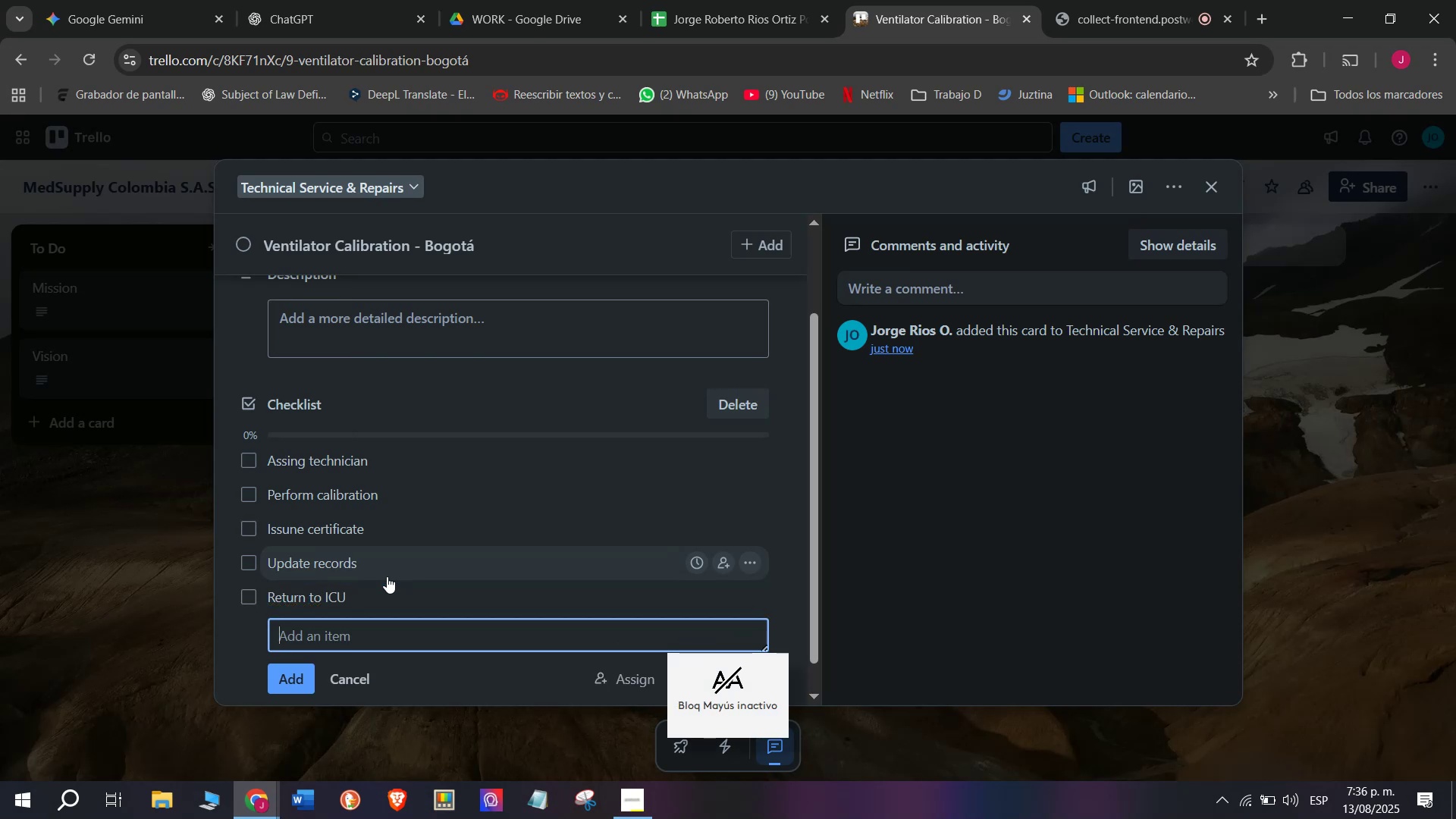 
type(Confti])
key(Backspace)
key(Backspace)
key(Backspace)
type(irm with stadfd)
key(Backspace)
key(Backspace)
key(Backspace)
type(ff)
 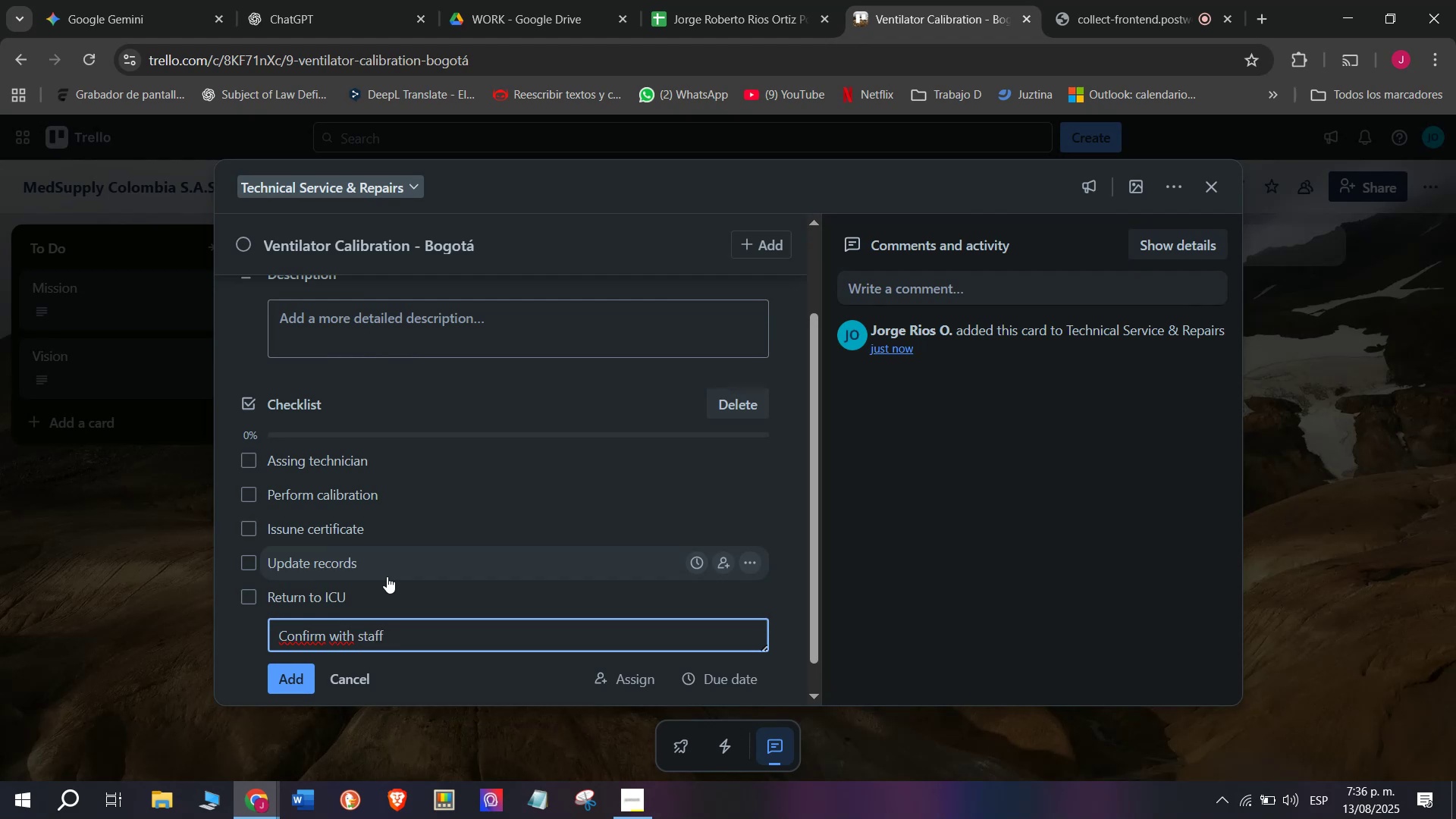 
key(Enter)
 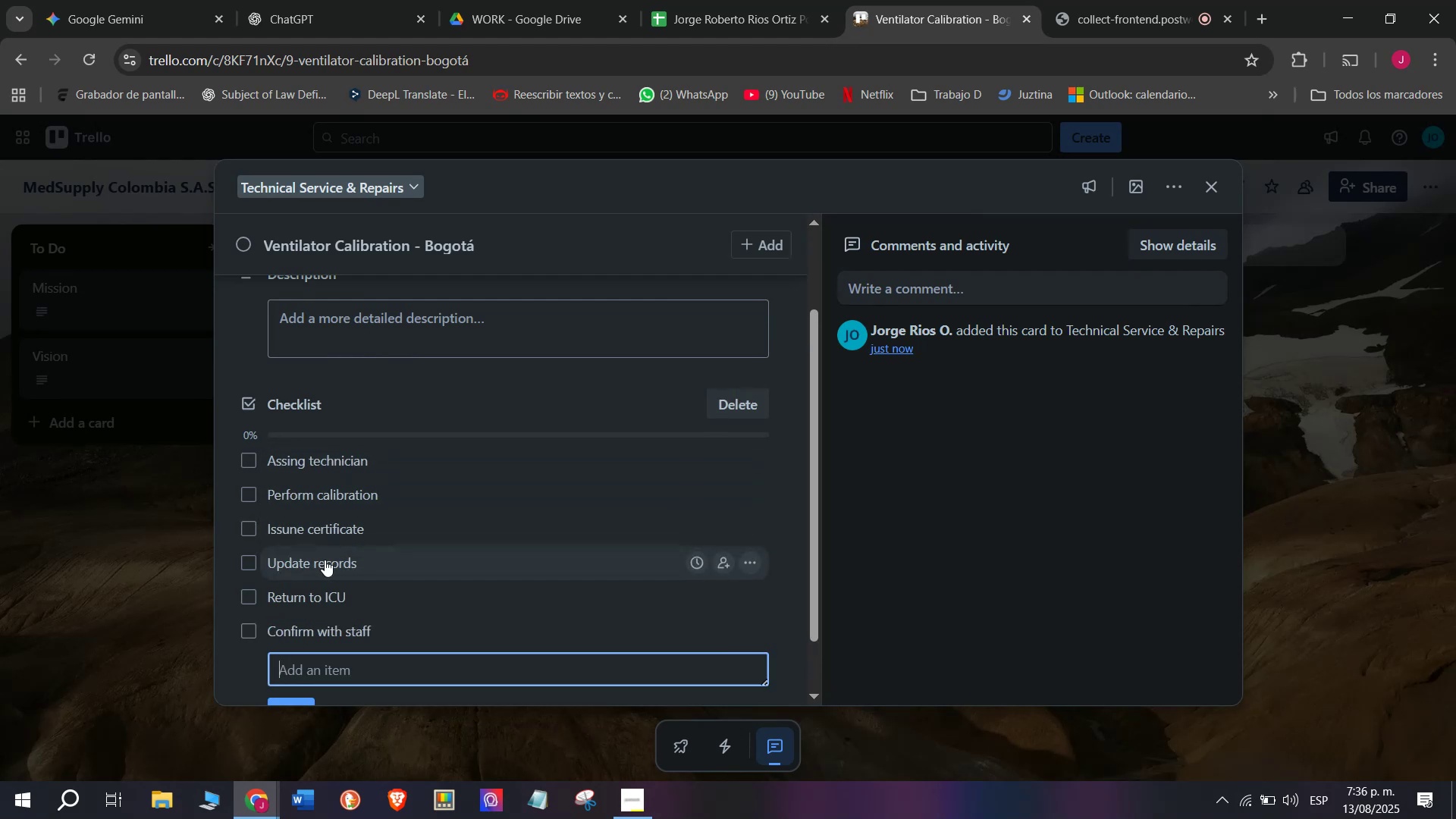 
scroll: coordinate [424, 403], scroll_direction: up, amount: 5.0
 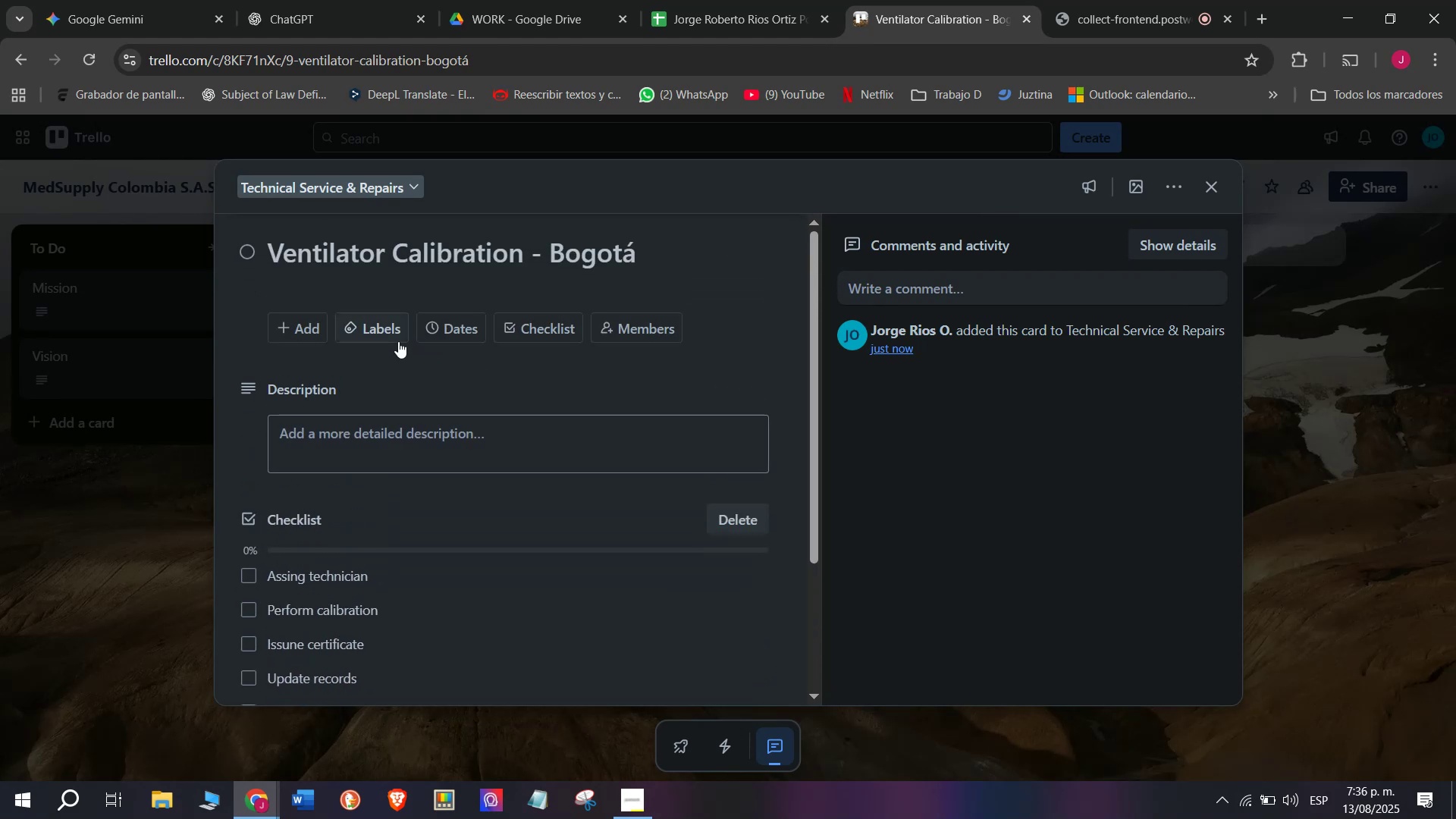 
mouse_move([399, 345])
 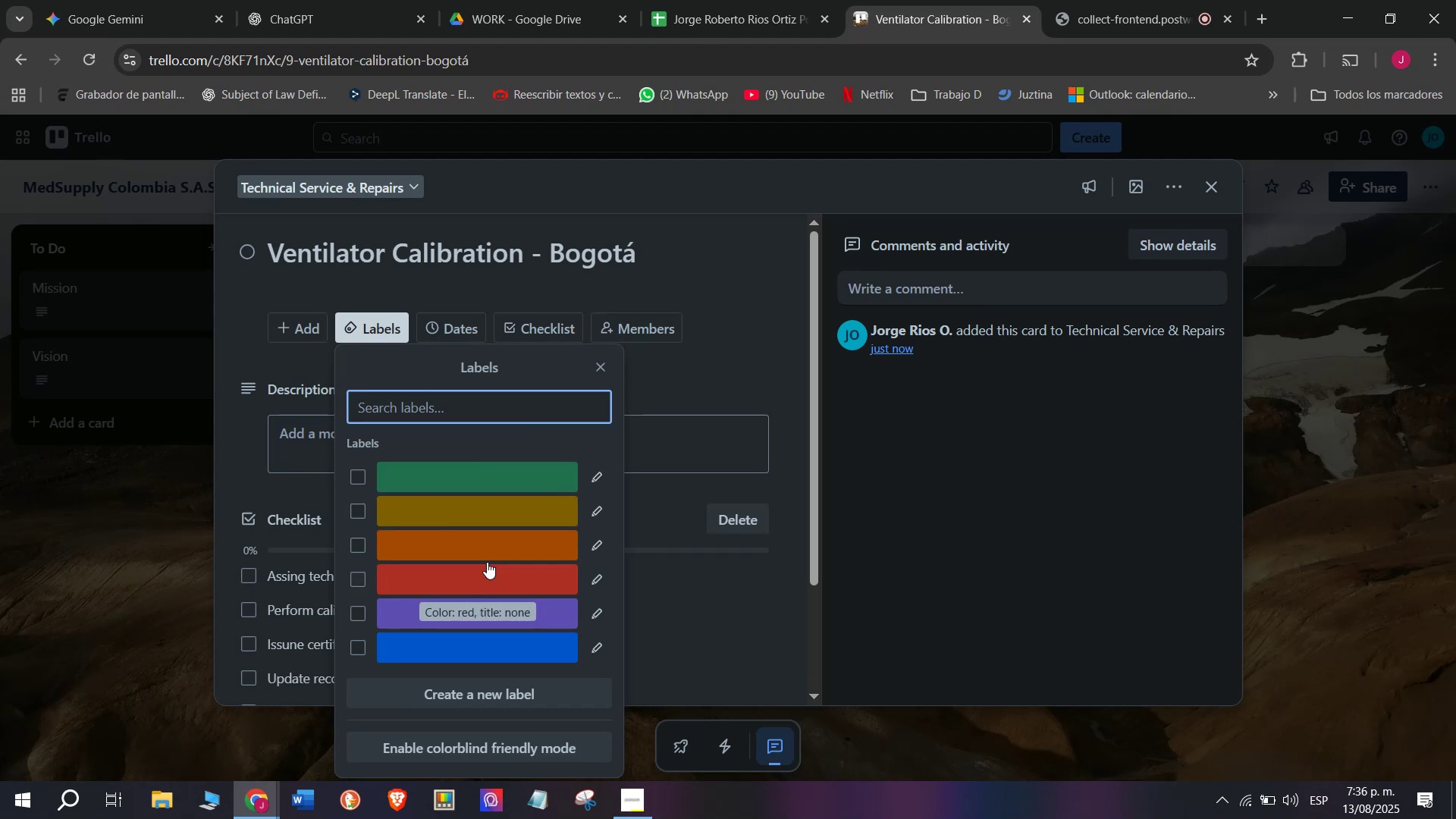 
left_click([486, 566])
 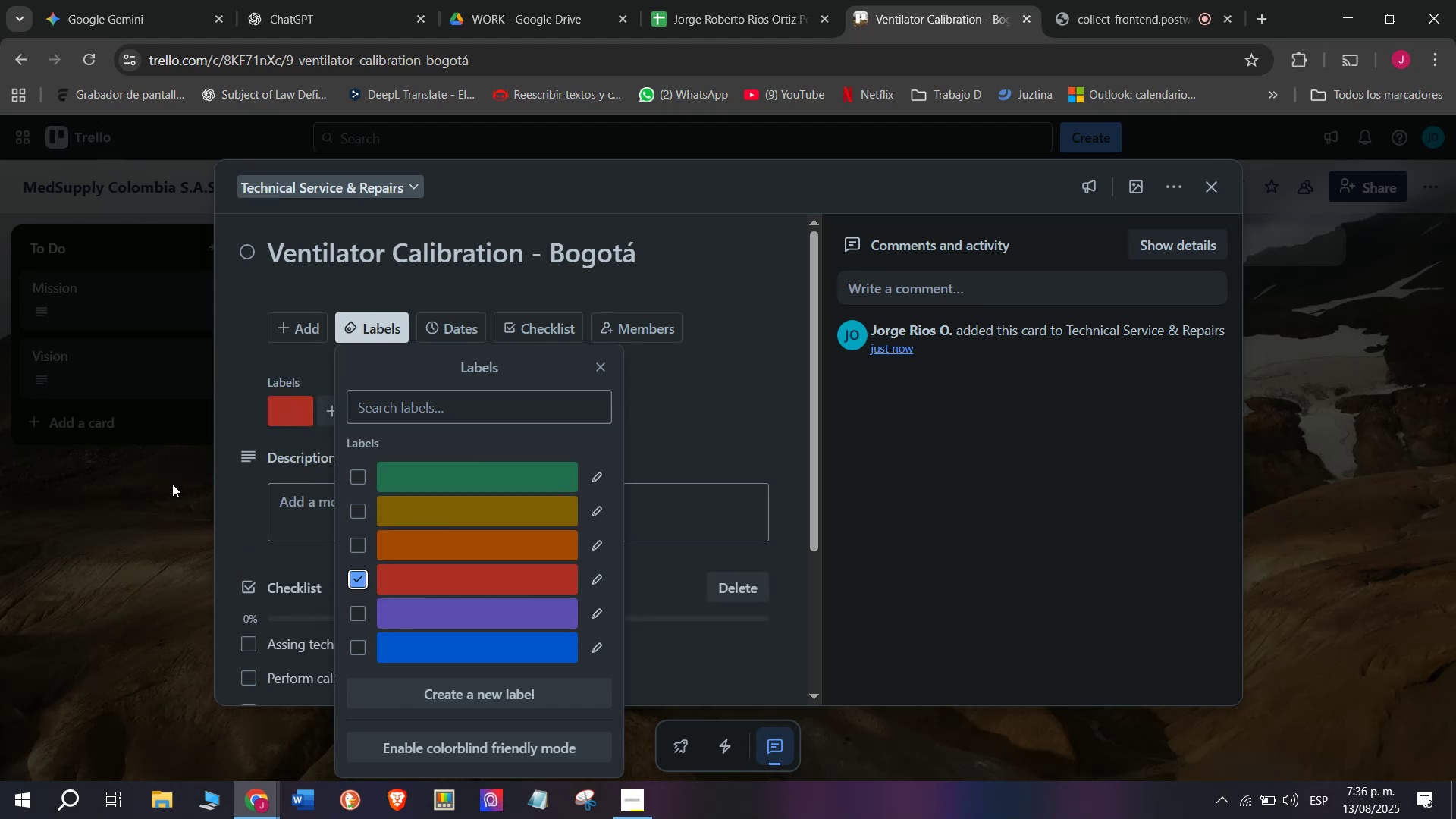 
left_click([141, 539])
 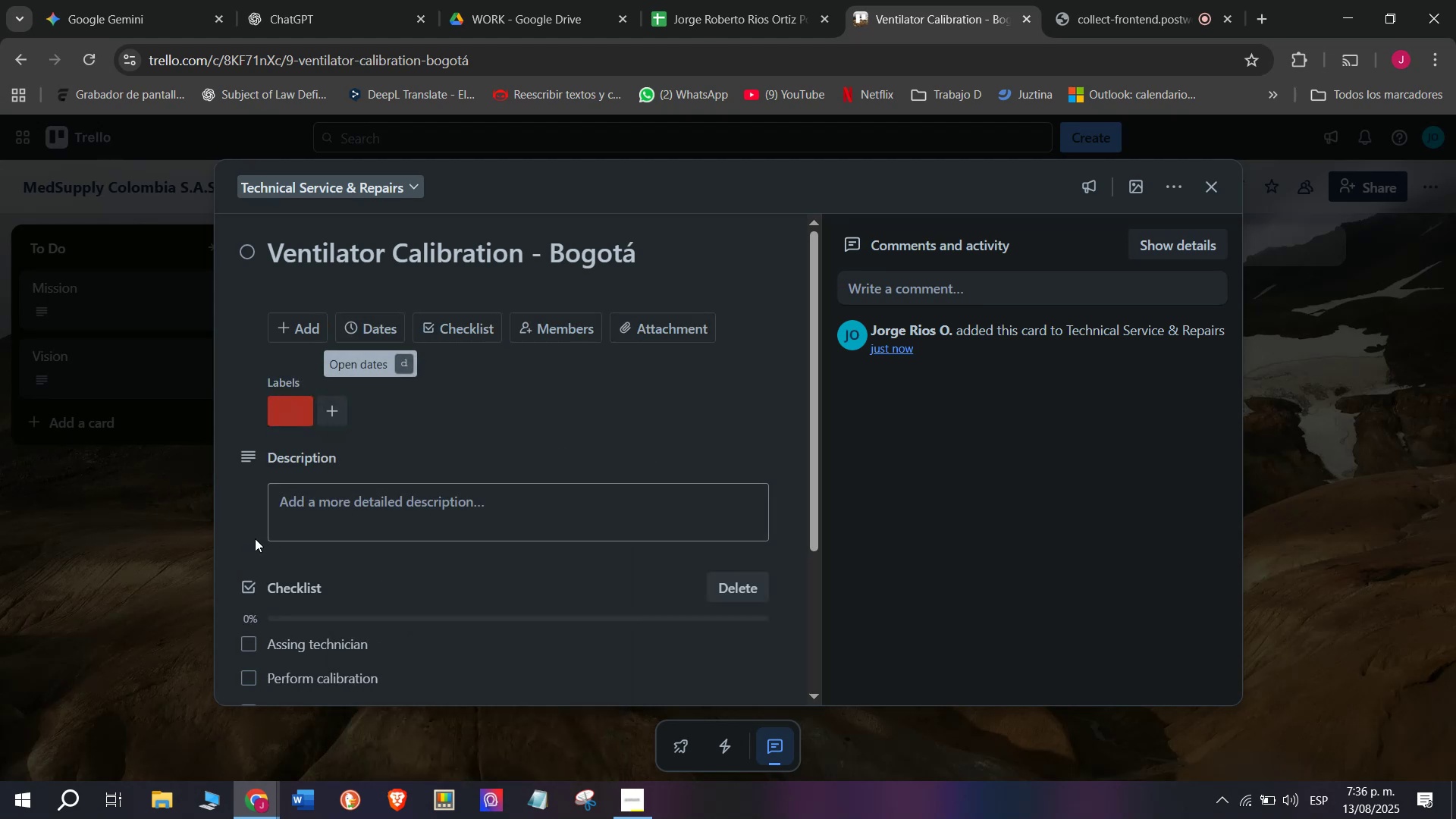 
left_click([130, 596])
 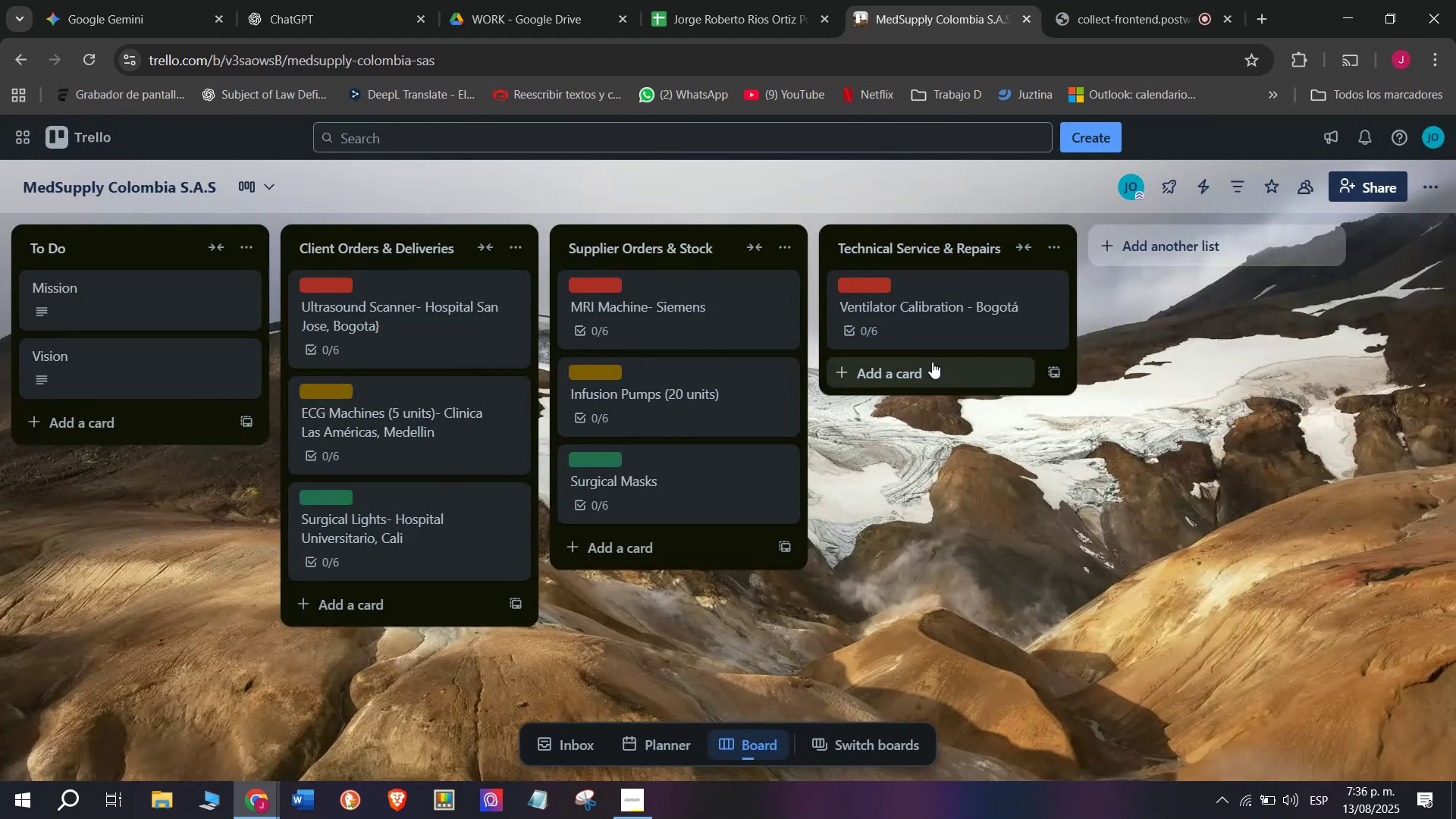 
left_click([908, 383])
 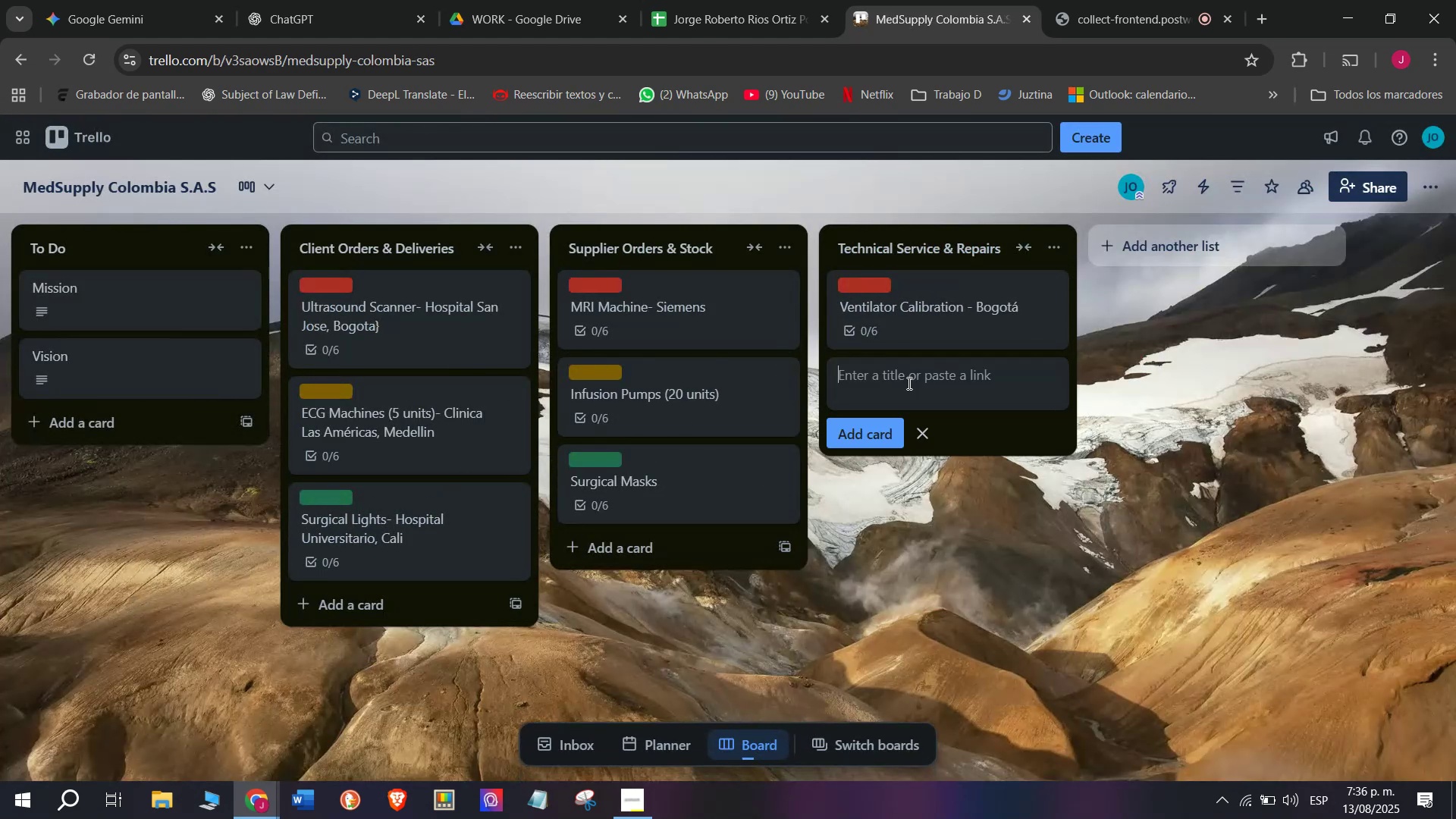 
left_click([908, 383])
 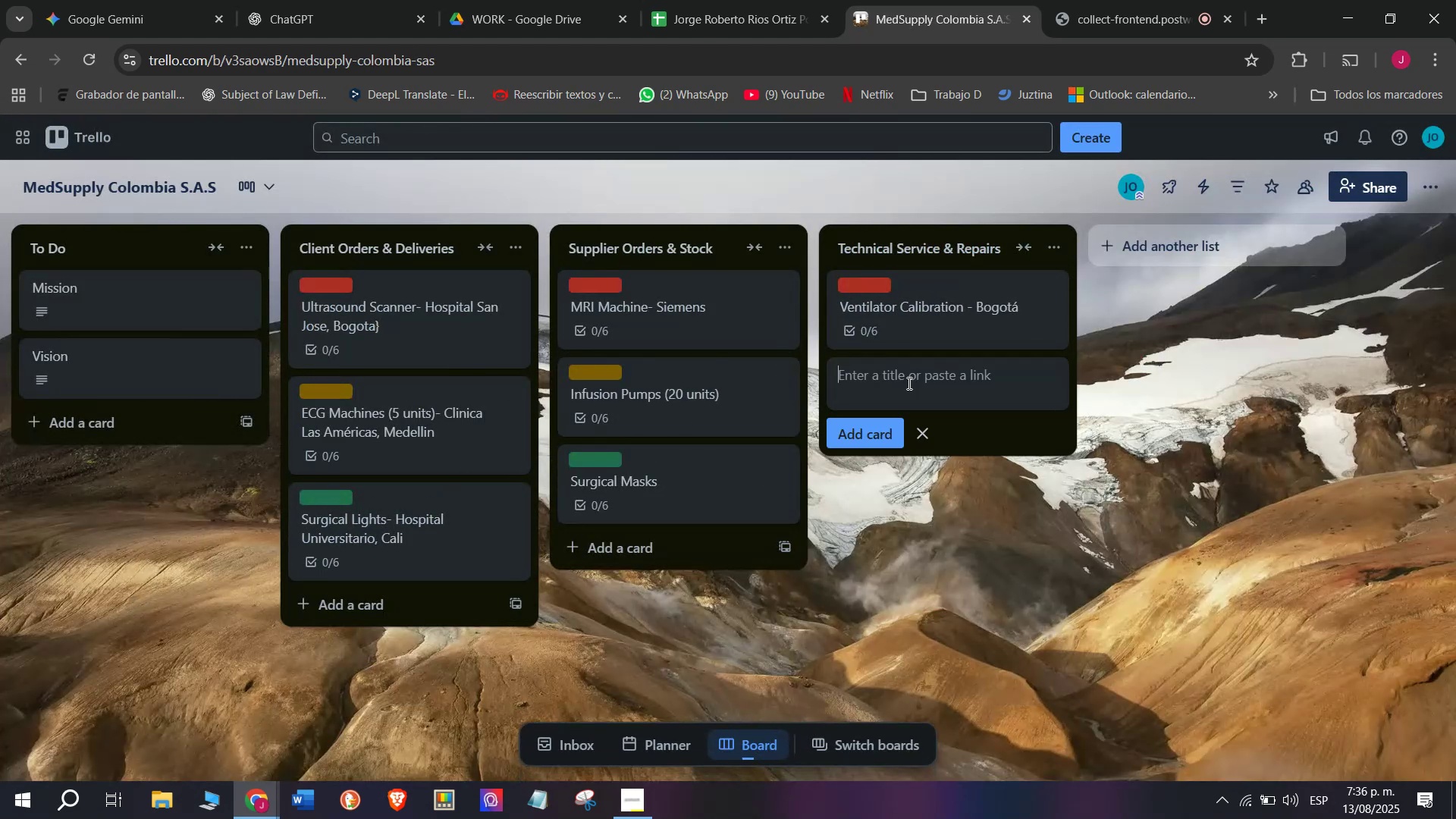 
type(Ukl)
key(Backspace)
key(Backspace)
type(ltrasound Sofware Ud)
key(Backspace)
type(pdate )
key(Backspace)
type(- m)
key(Backspace)
type(Medell;in)
 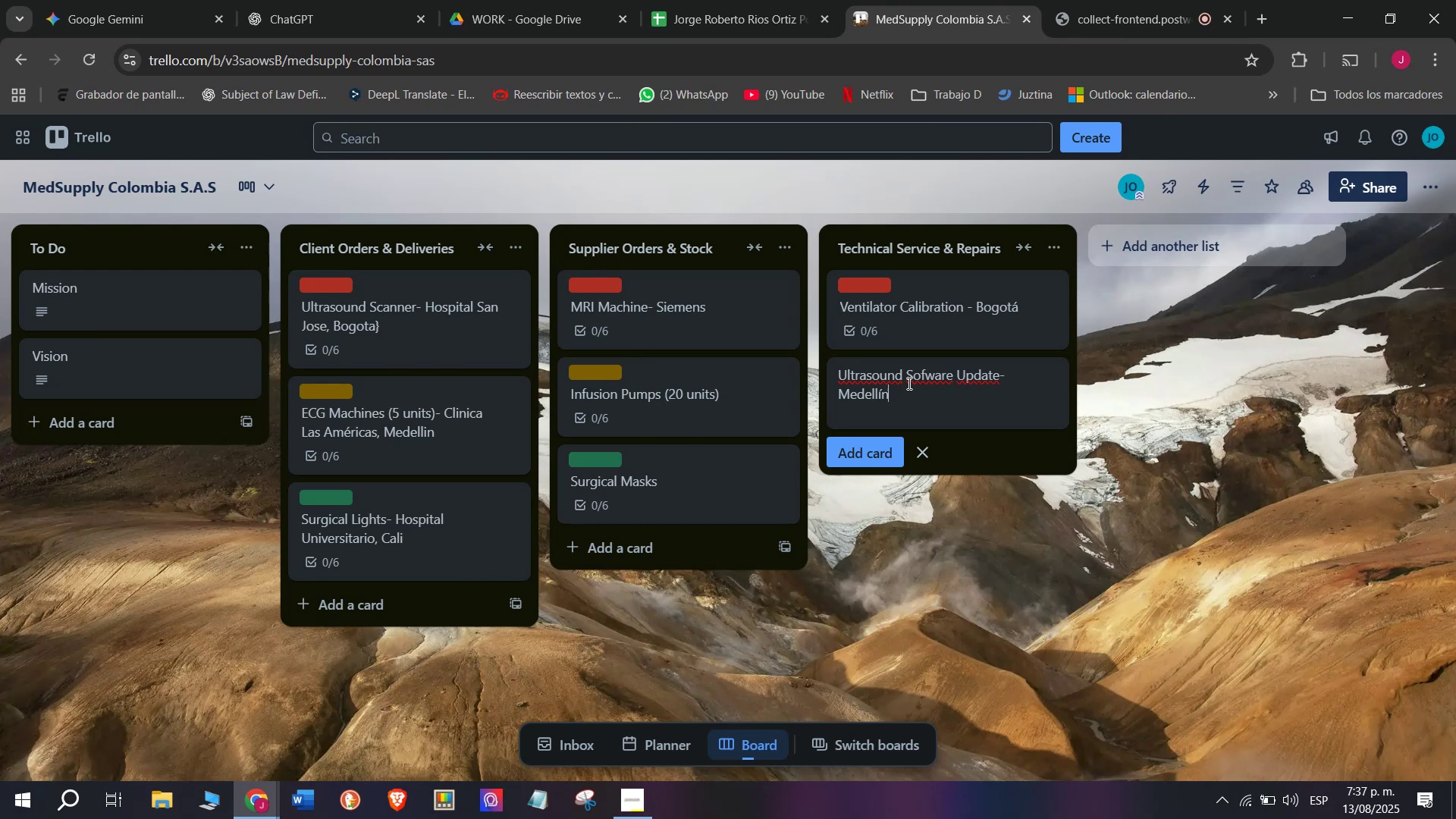 
key(Enter)
 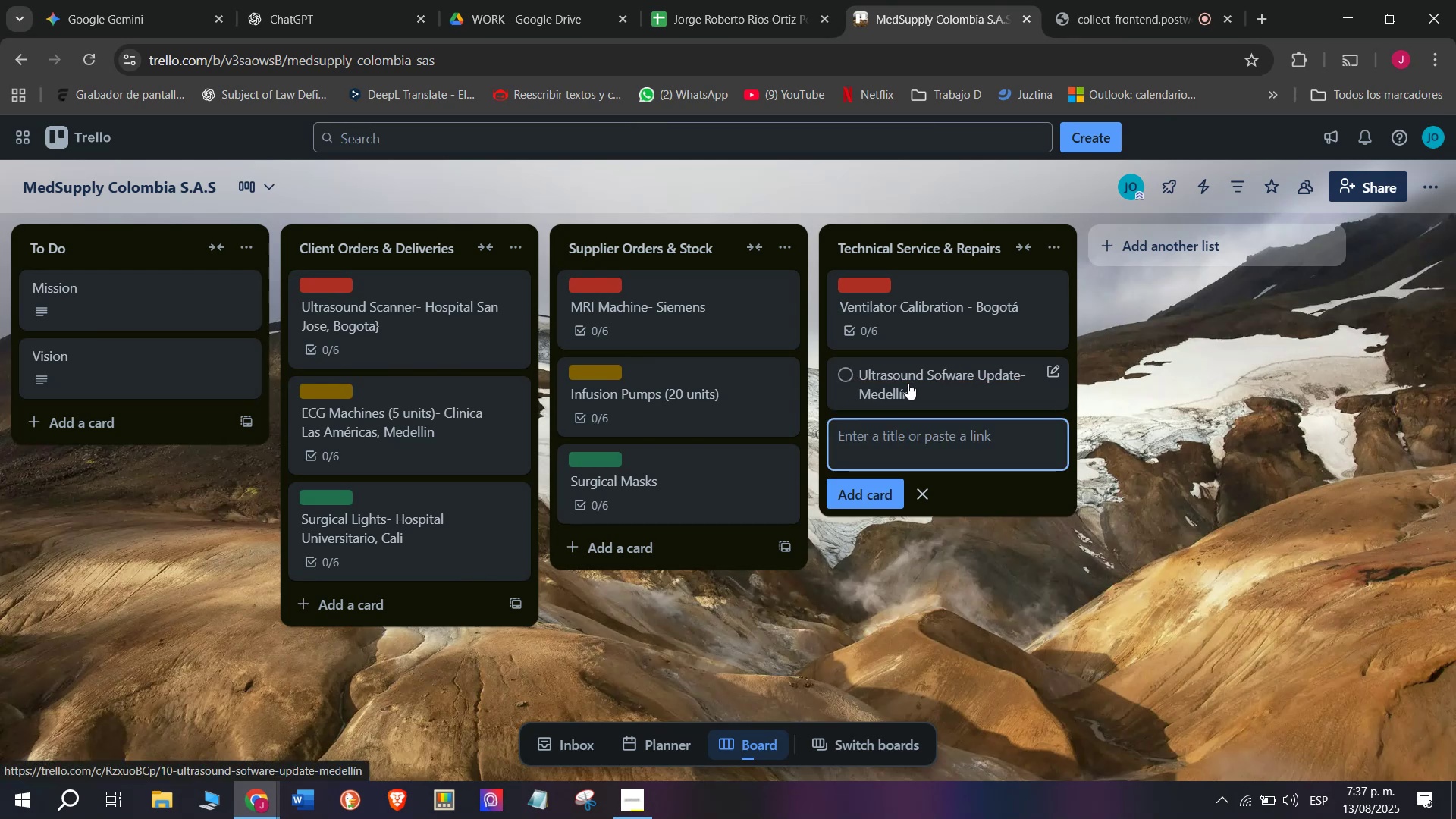 
left_click([908, 383])
 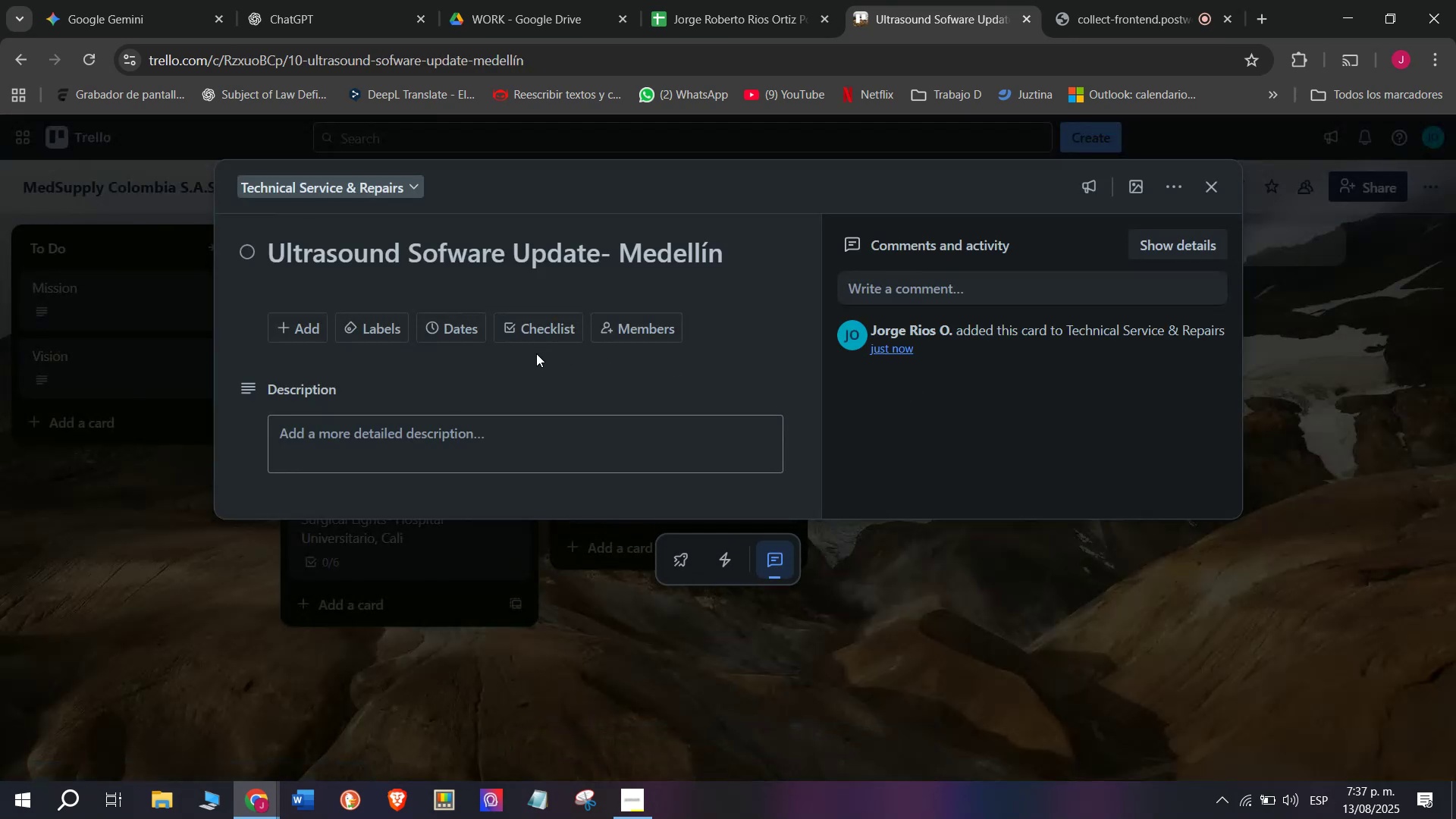 
left_click([528, 322])
 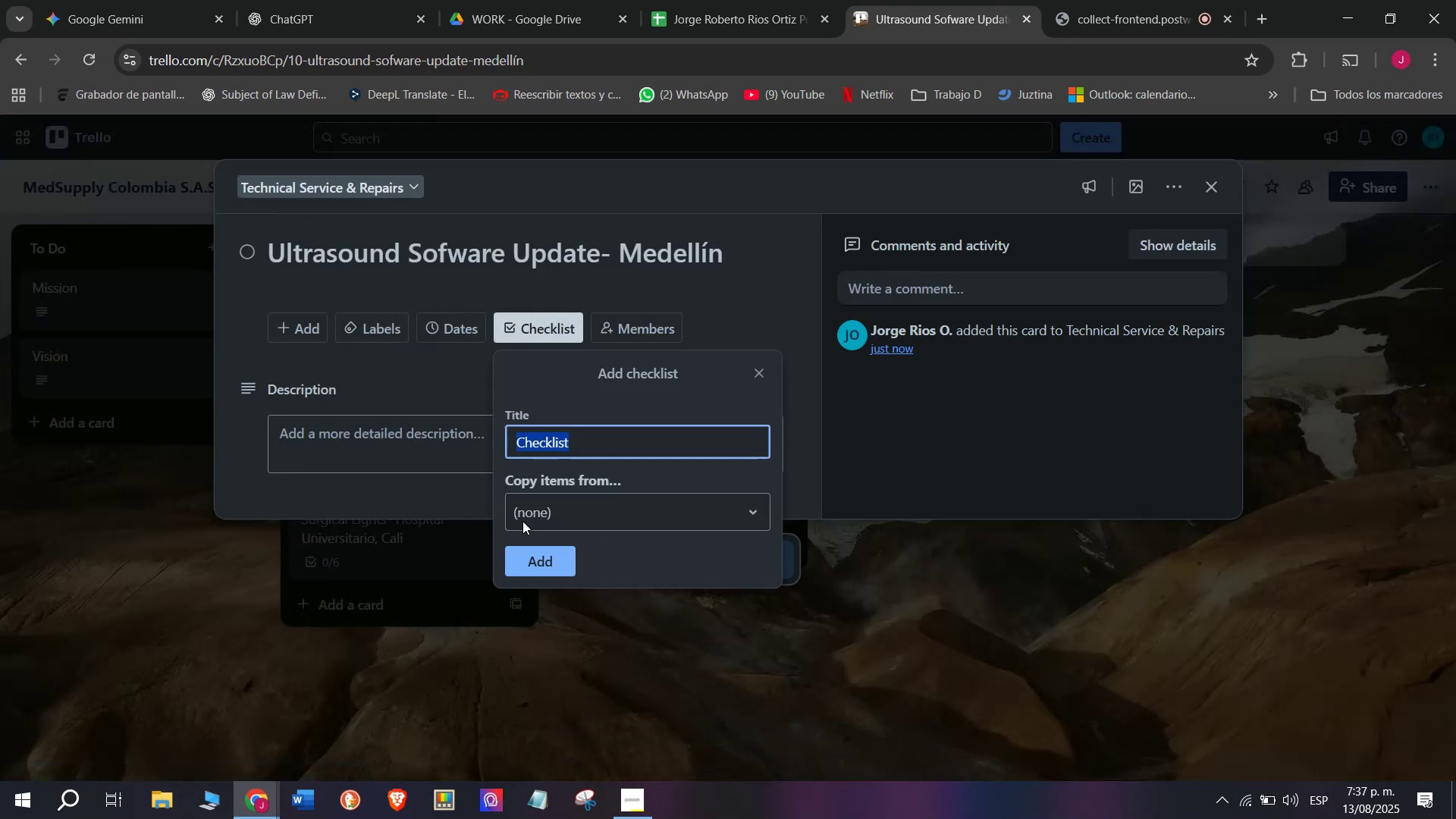 
scroll: coordinate [480, 463], scroll_direction: down, amount: 3.0
 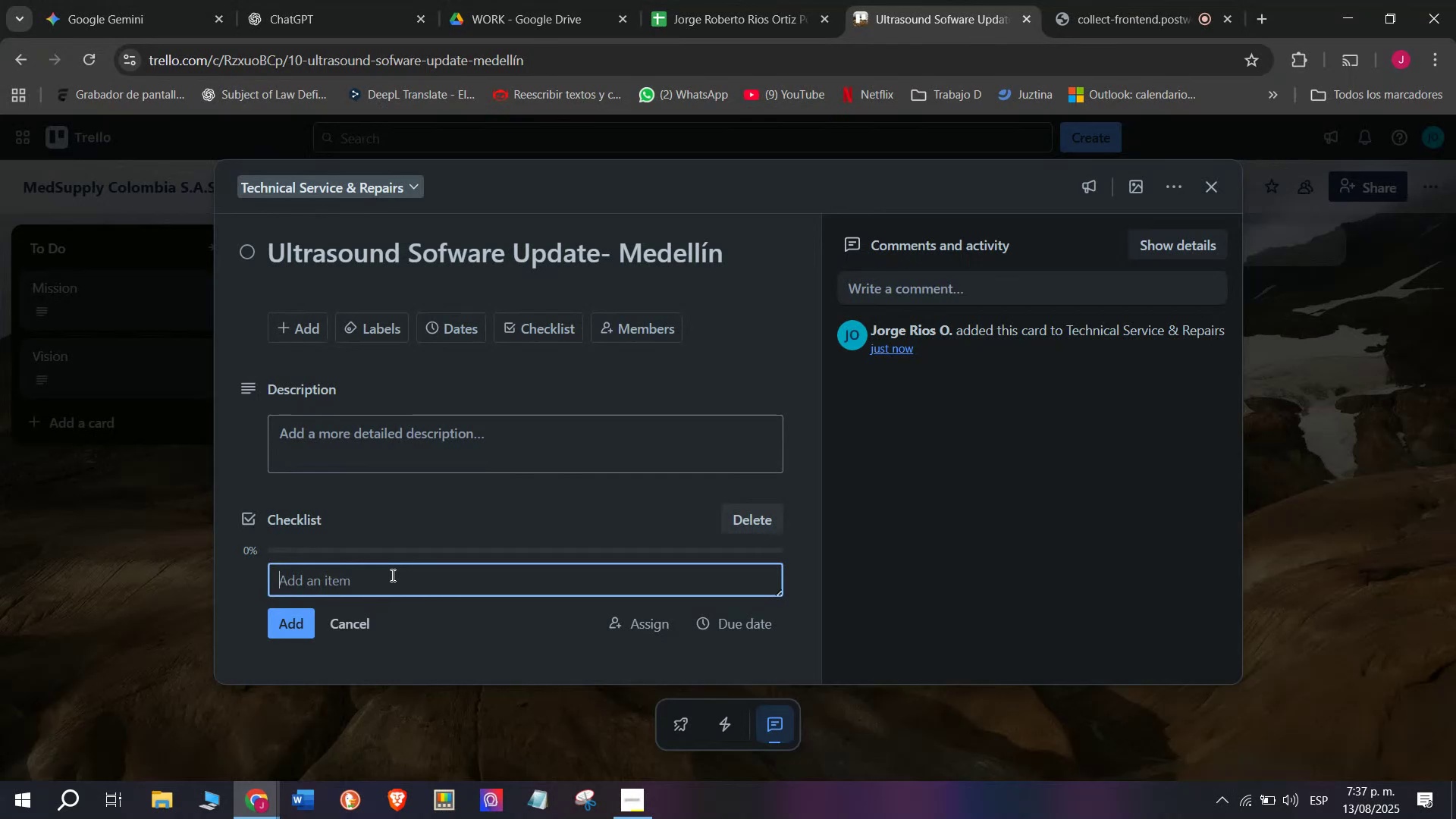 
type(Access systeen)
key(Backspace)
key(Backspace)
type(m )
 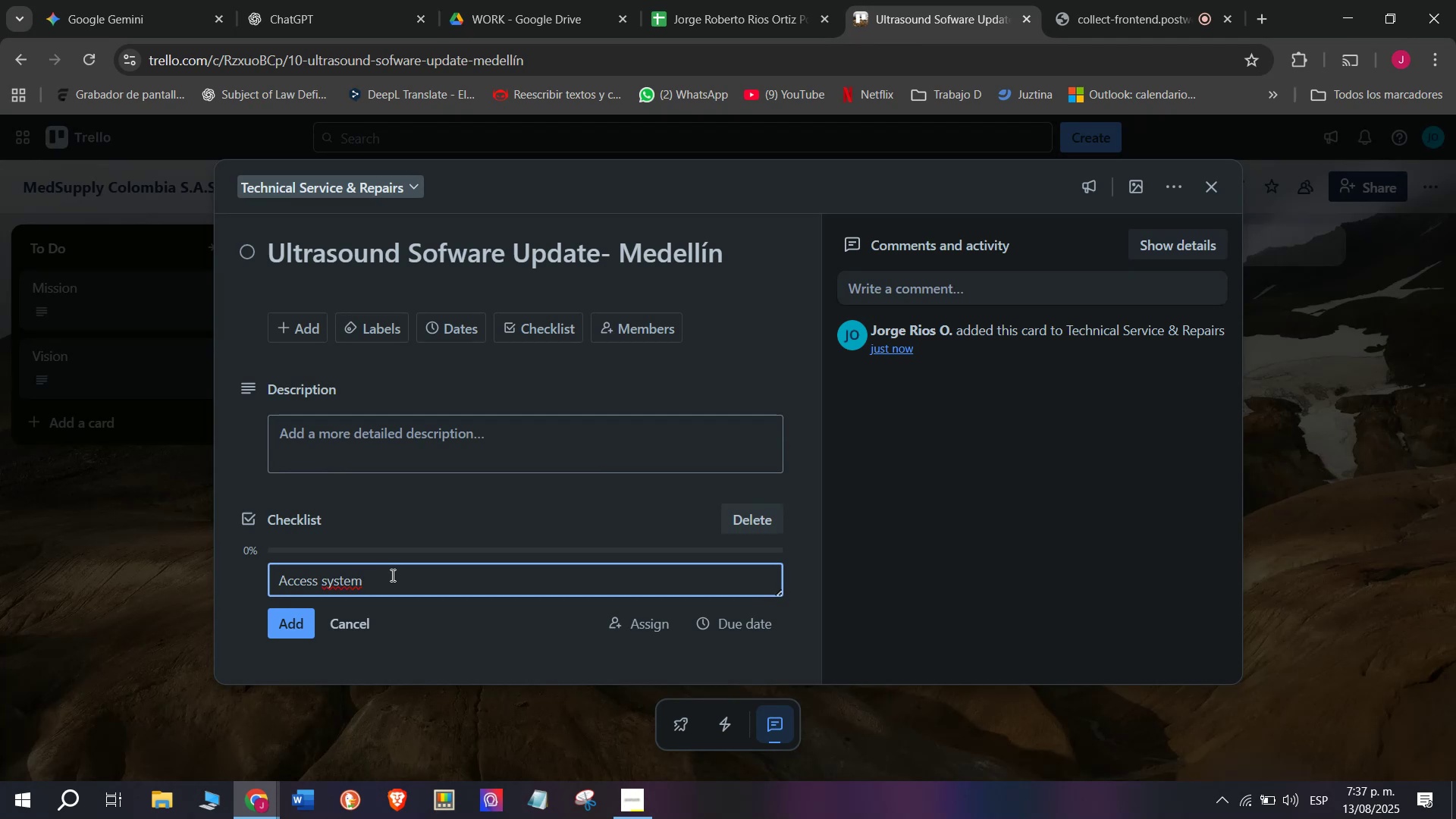 
key(Enter)
 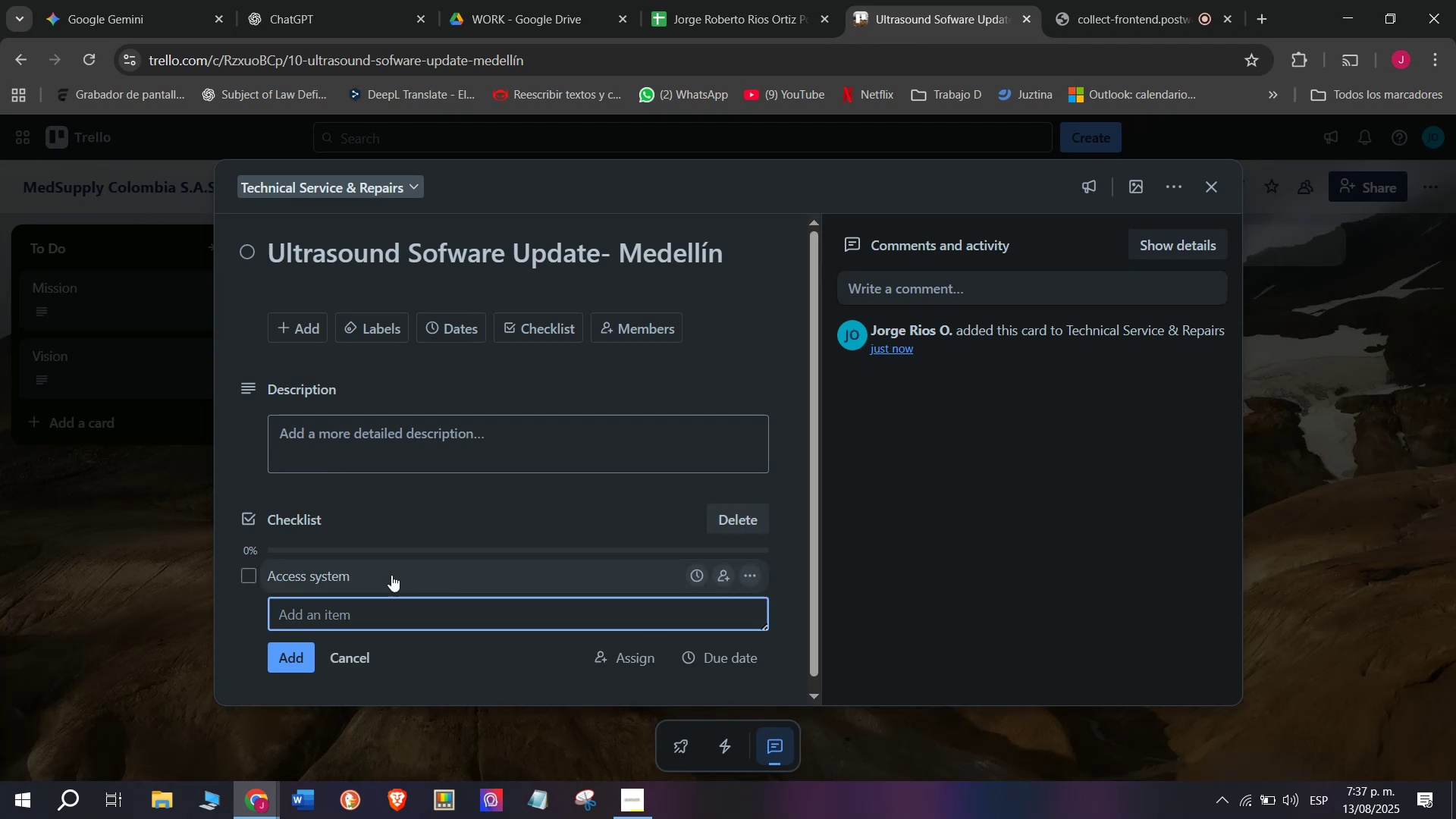 
type(Insrall)
key(Backspace)
key(Backspace)
key(Backspace)
key(Backspace)
type(tra)
key(Backspace)
key(Backspace)
type(all)
 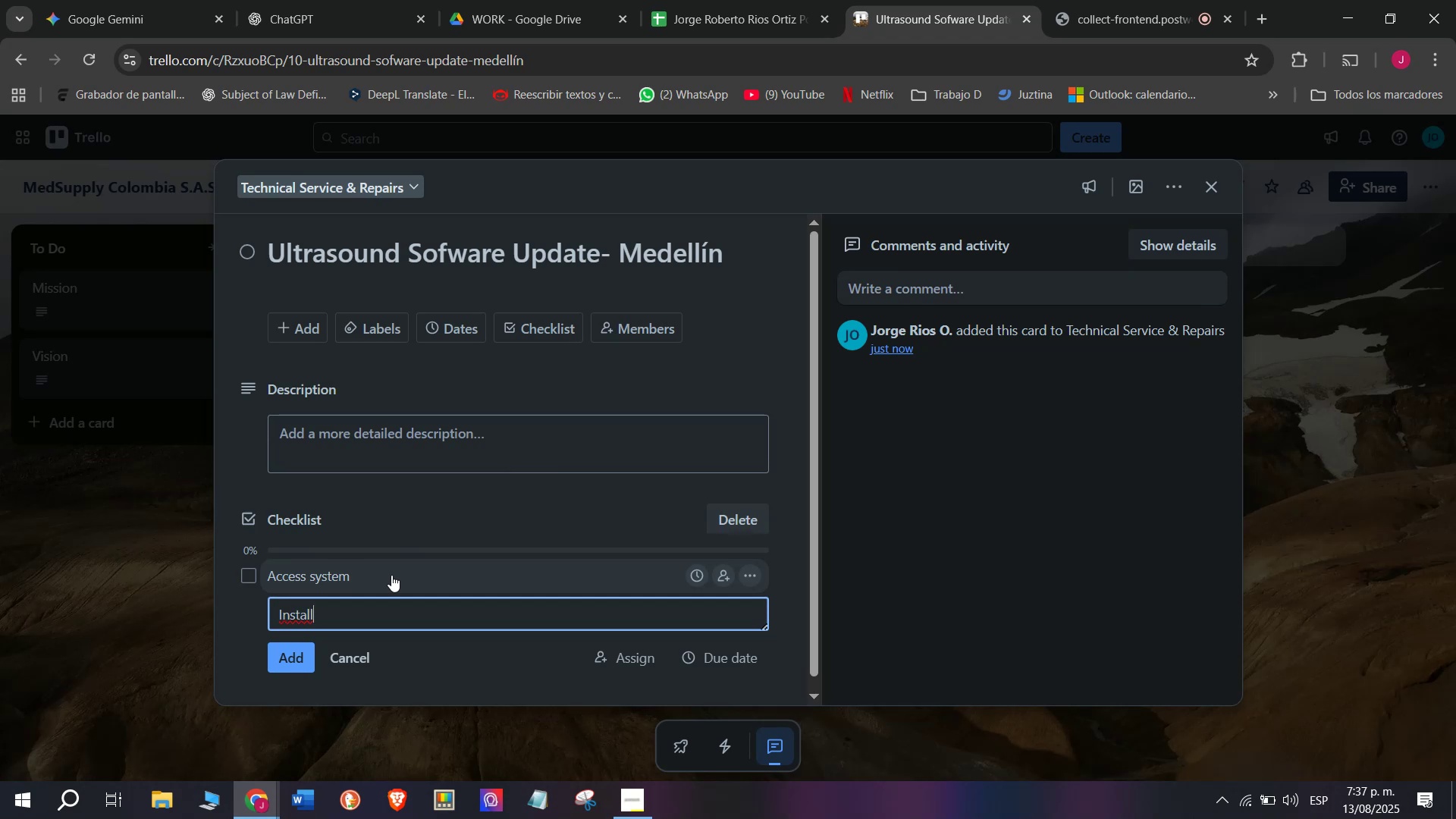 
type( ud)
key(Backspace)
type(pdate )
 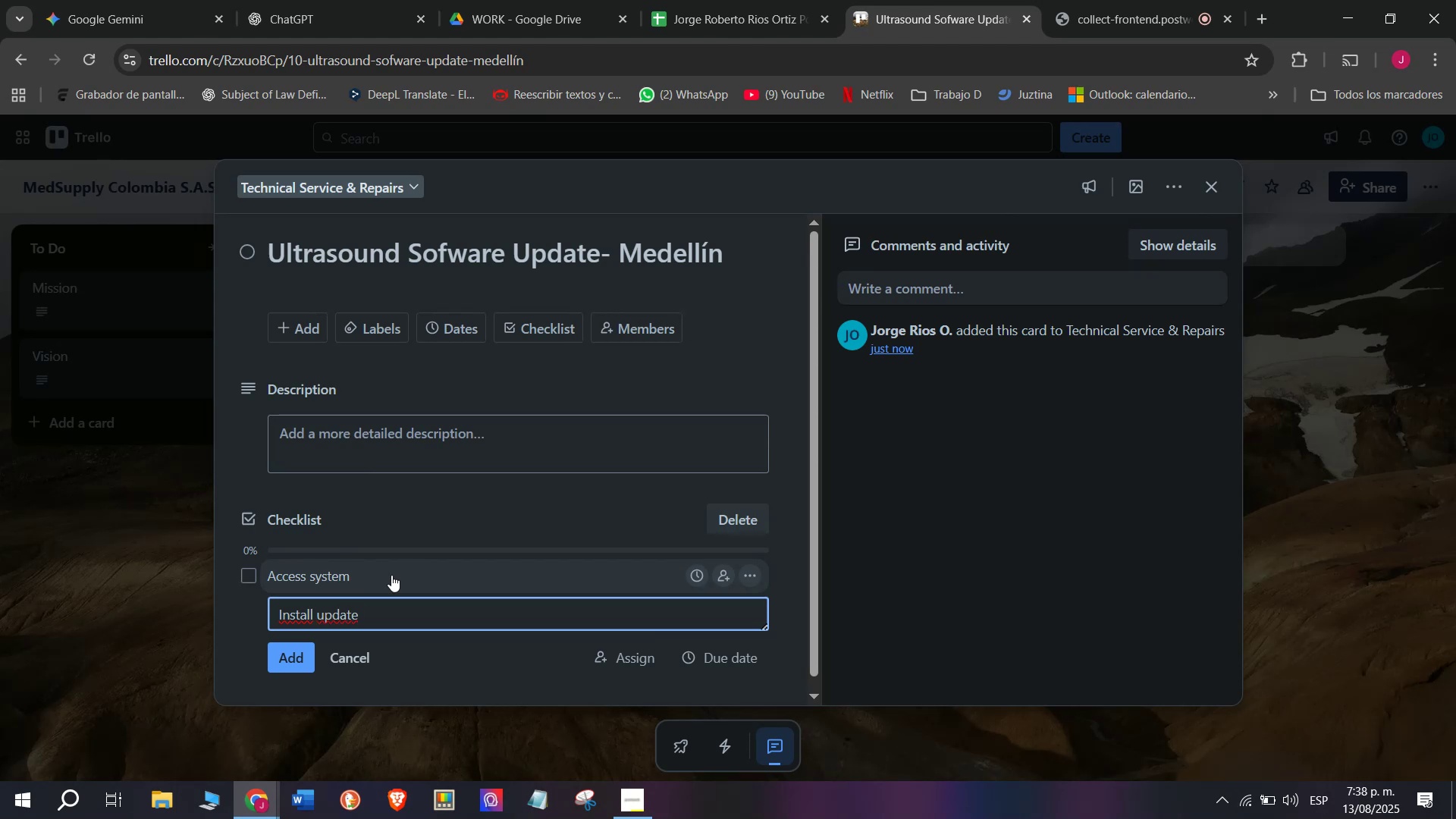 
wait(5.15)
 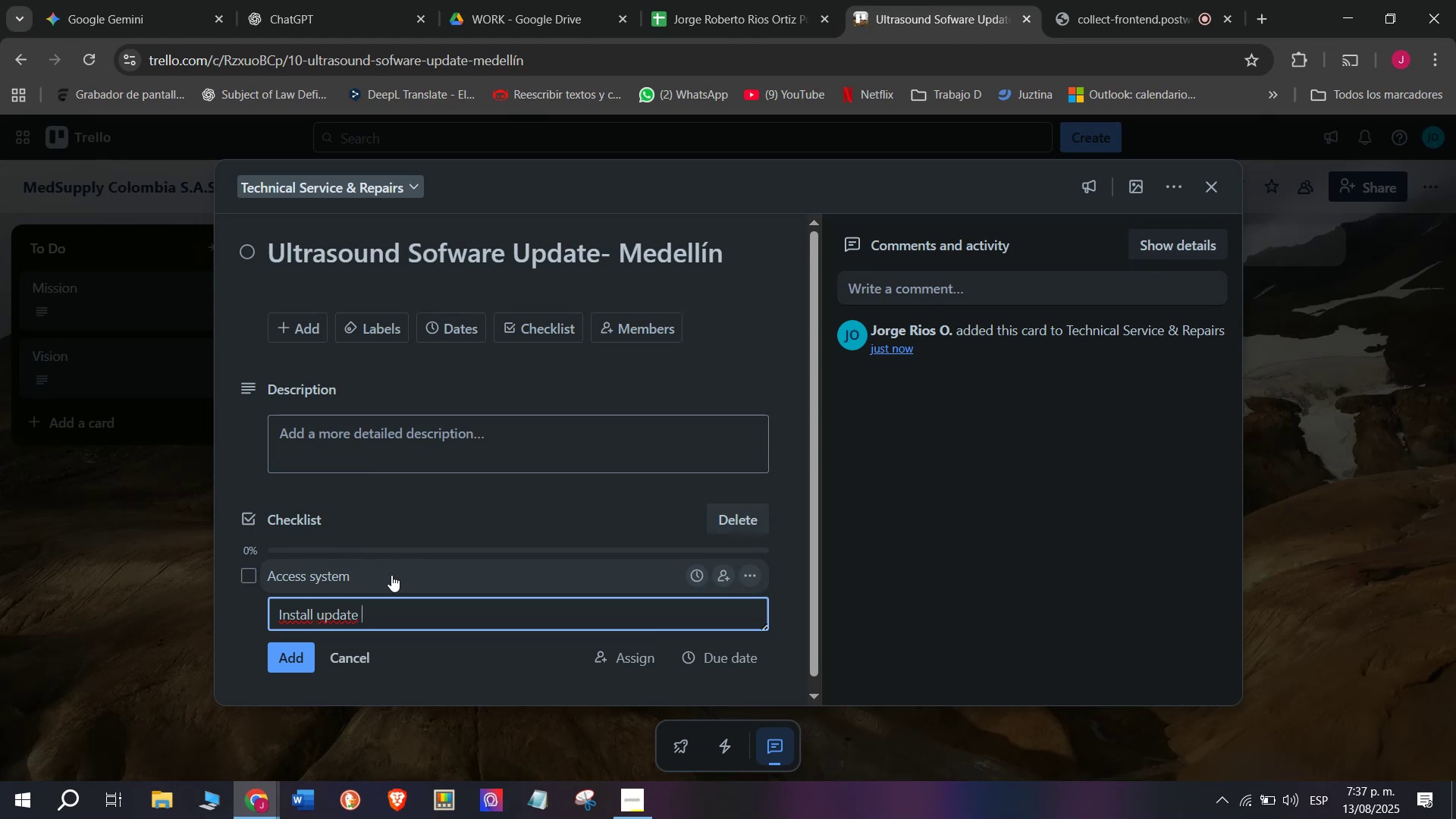 
key(Enter)
 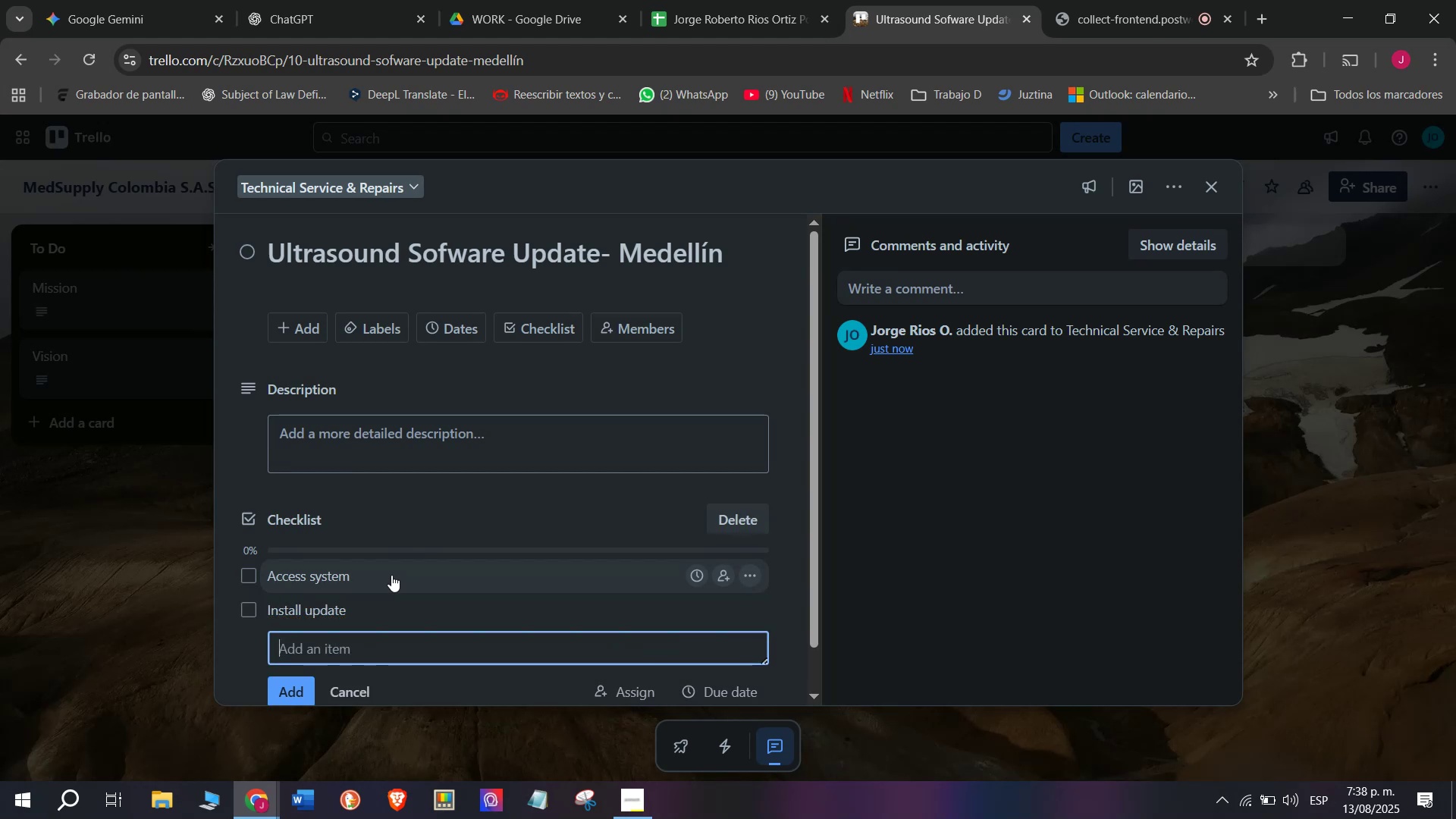 
type(Test Pe4r)
key(Backspace)
key(Backspace)
key(Backspace)
key(Backspace)
type(perfo)
 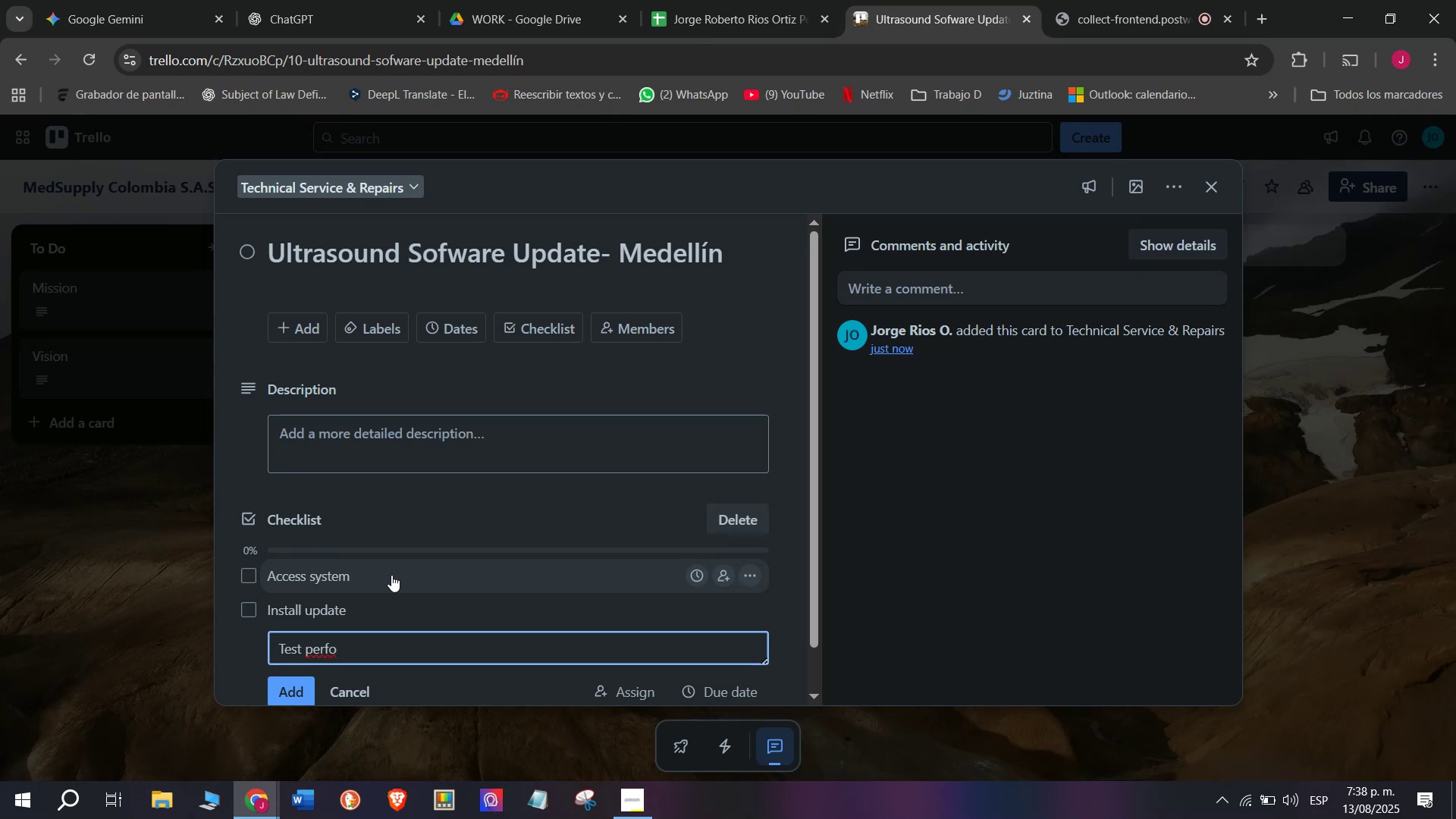 
type(mance )
 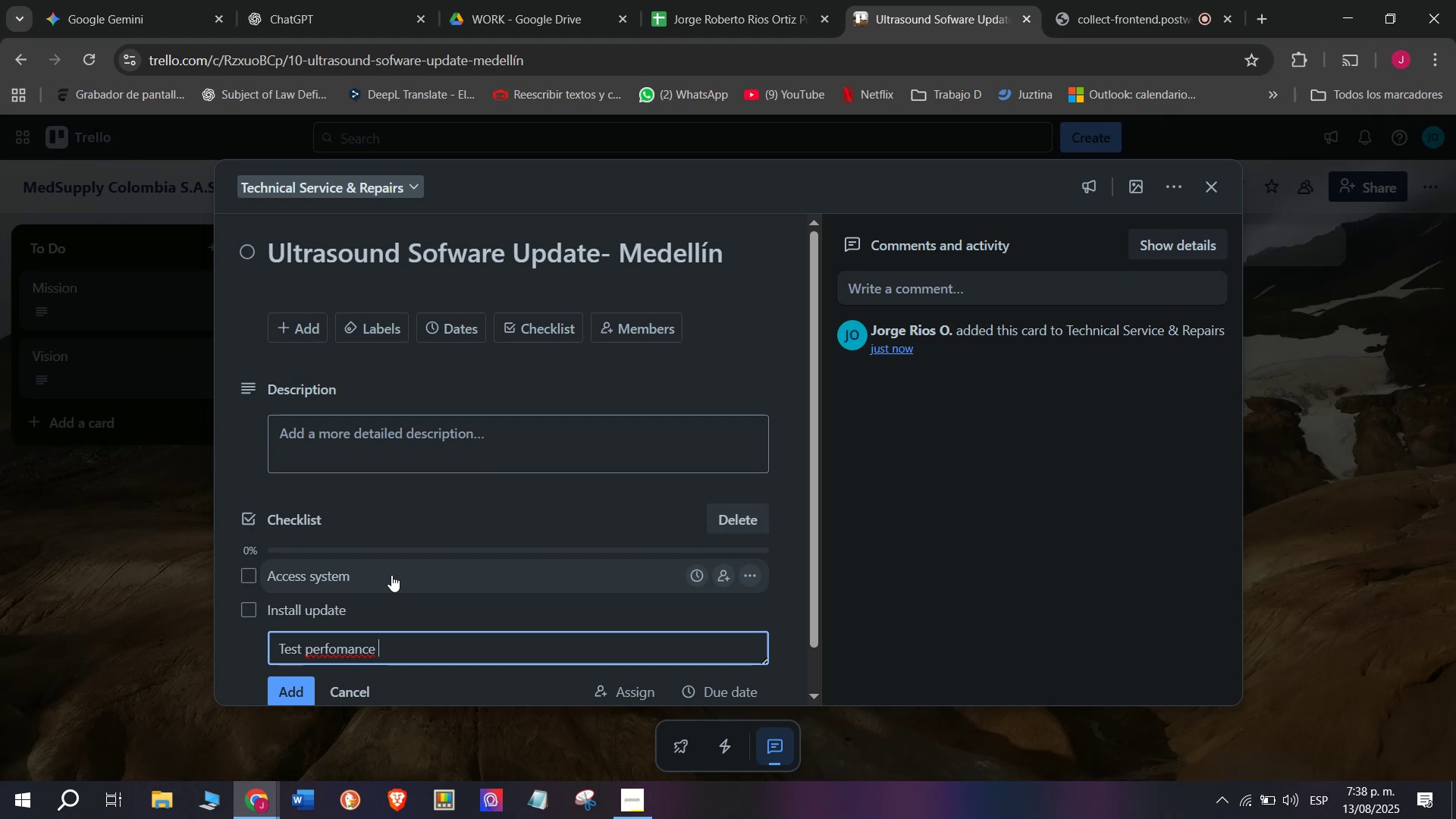 
wait(7.52)
 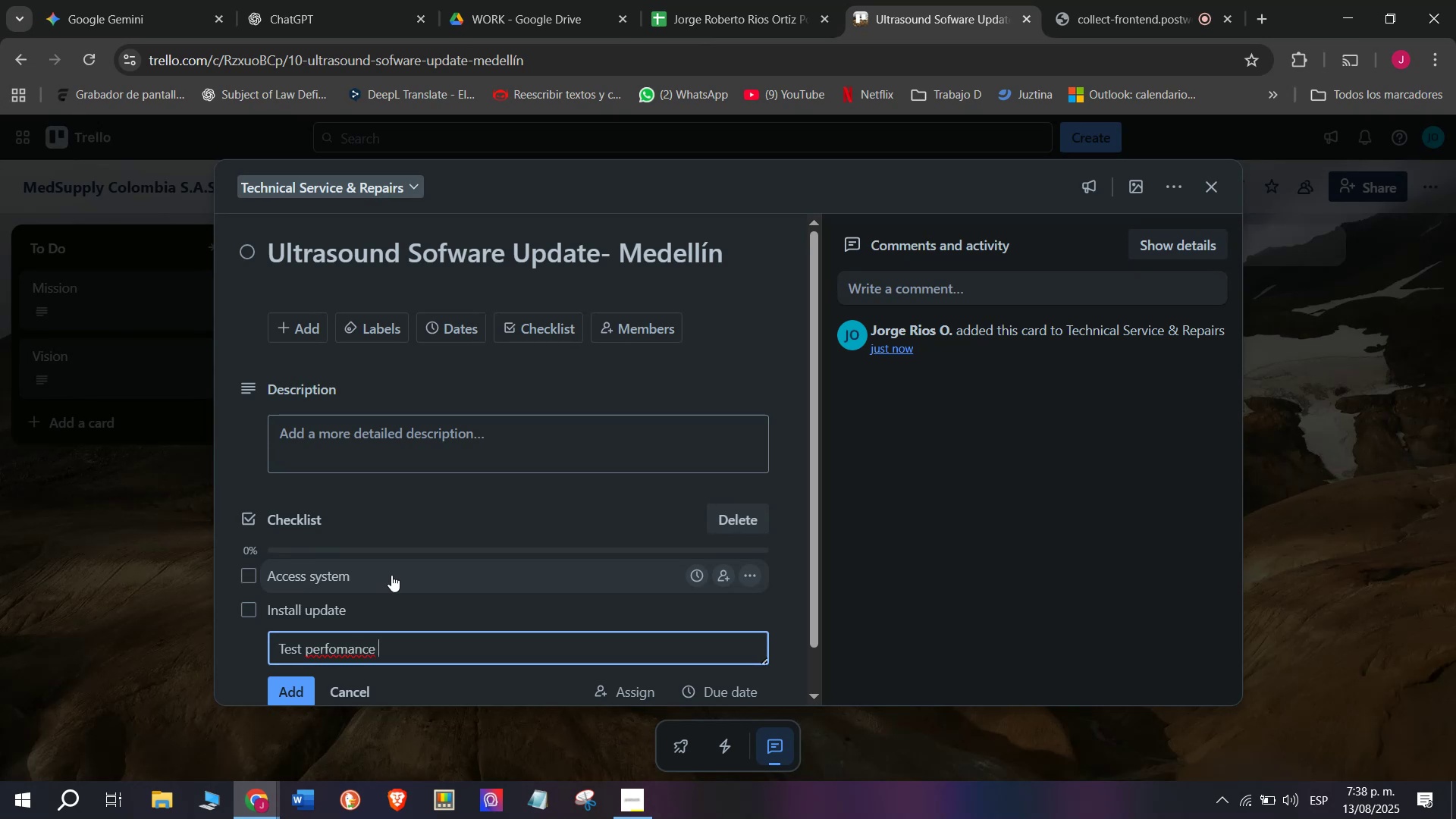 
key(Enter)
 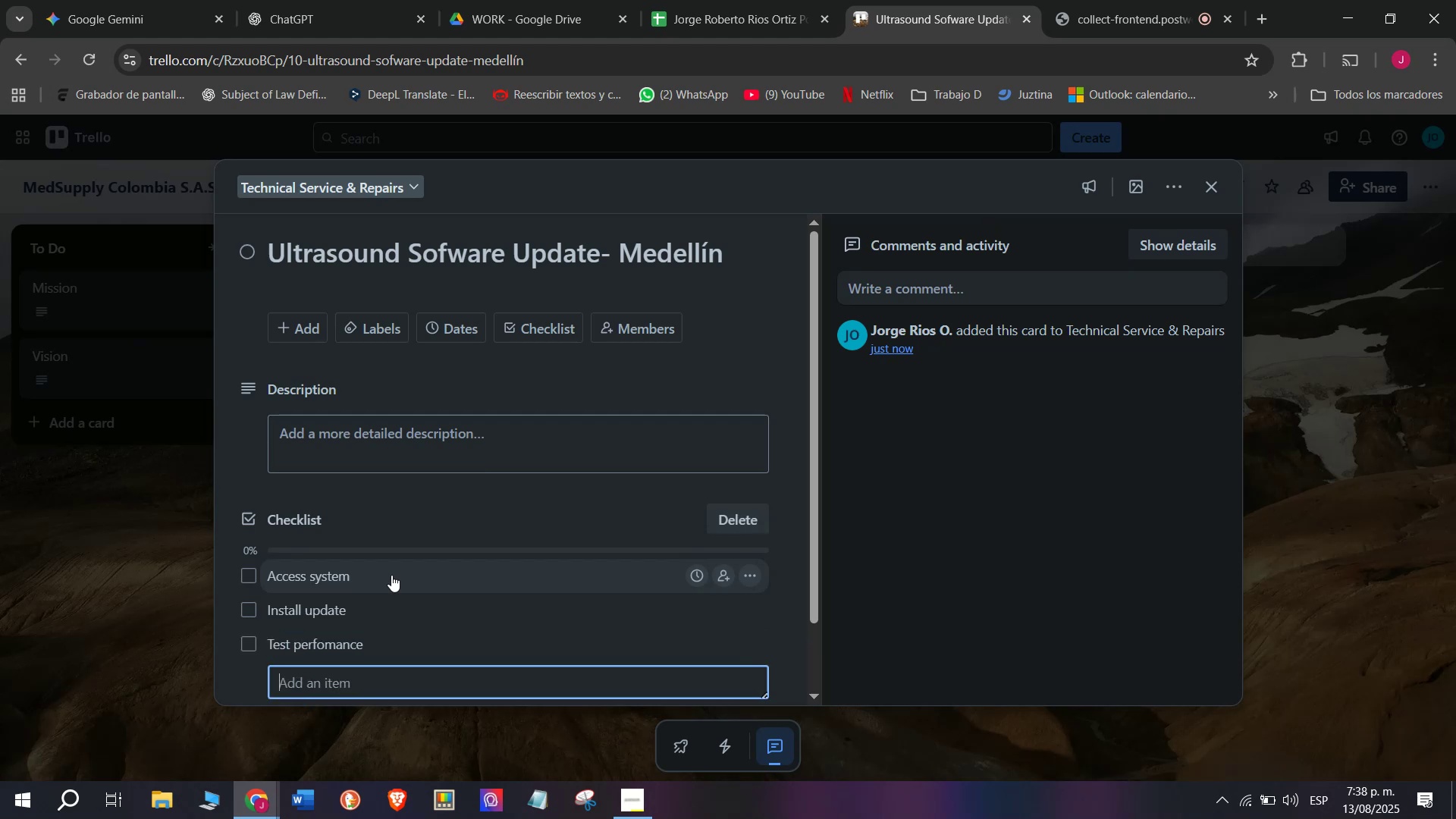 
type(Trais)
key(Backspace)
type(n staff)
 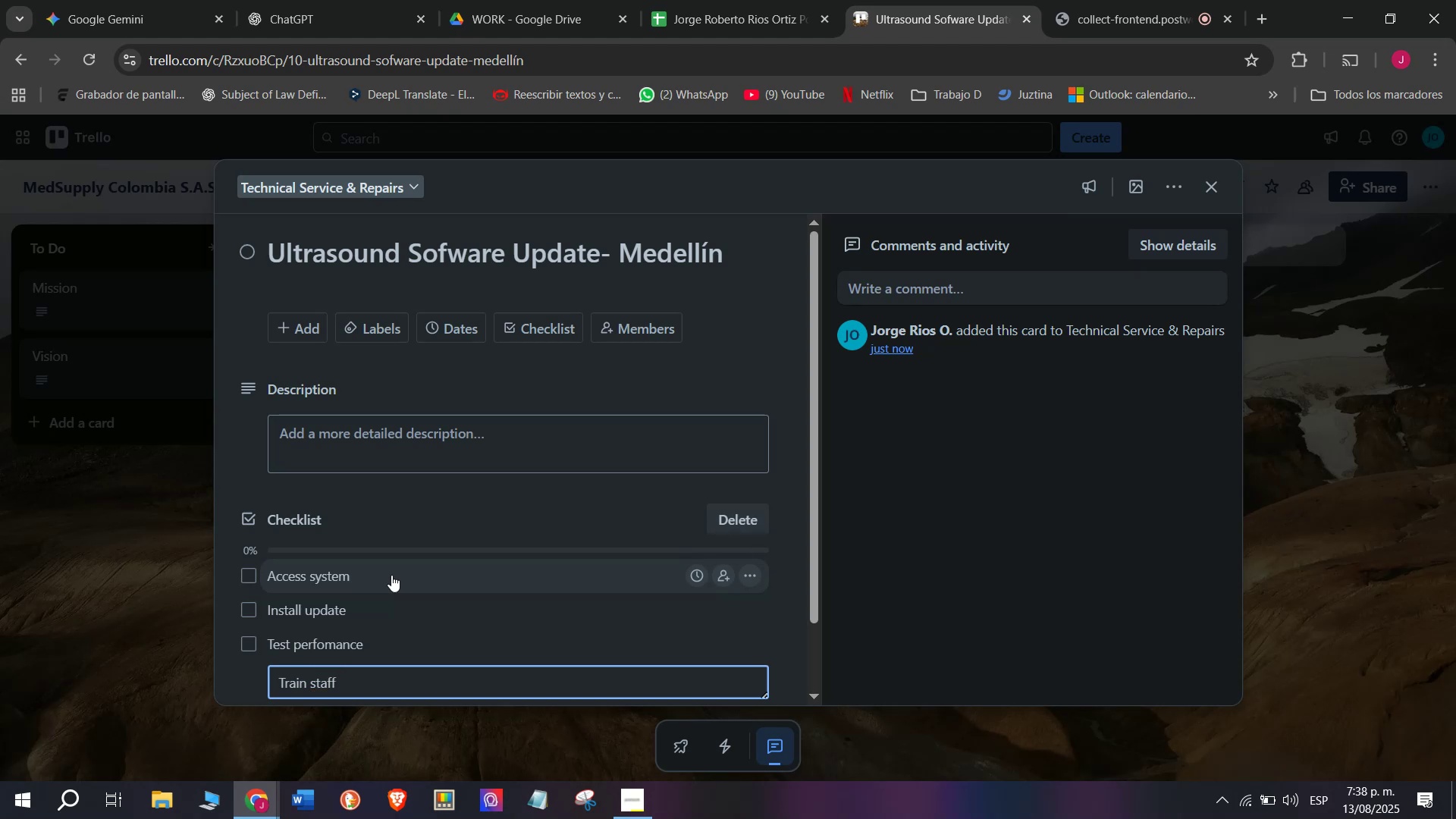 
key(Enter)
 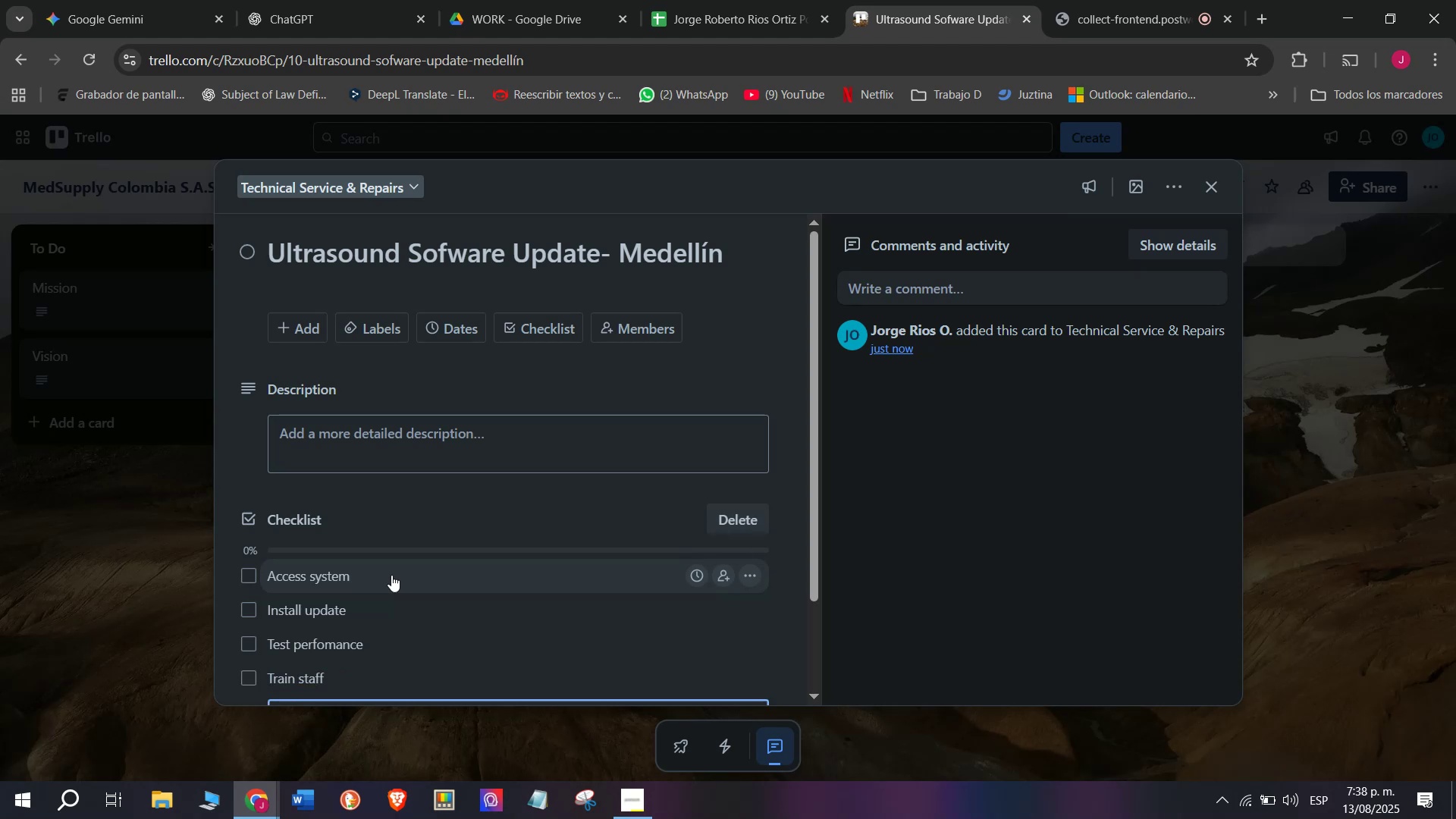 
scroll: coordinate [386, 564], scroll_direction: down, amount: 3.0
 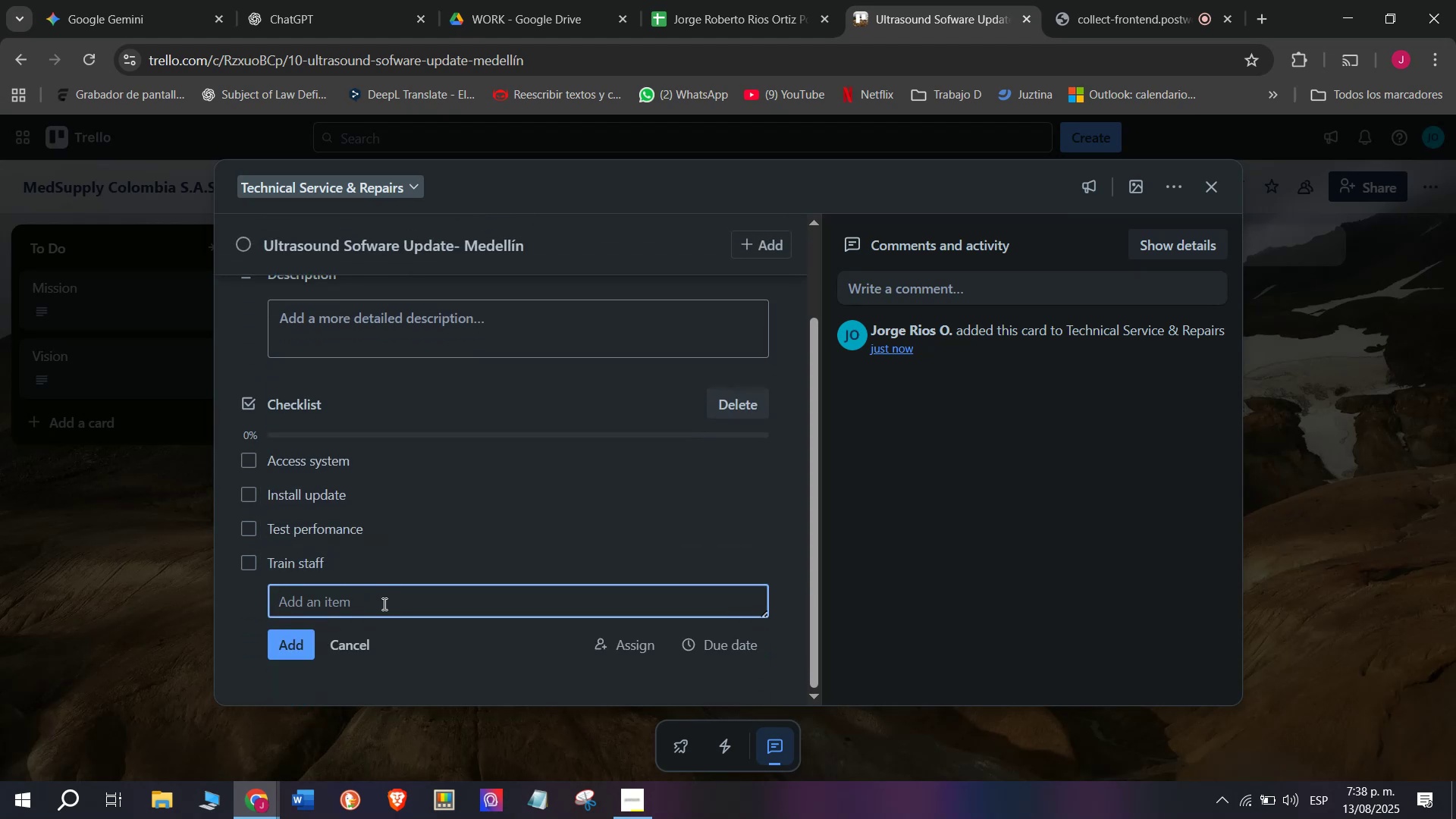 
type(Doxcuim])
key(Backspace)
key(Backspace)
key(Backspace)
key(Backspace)
key(Backspace)
key(Backspace)
type(cumentr)
key(Backspace)
type( )
 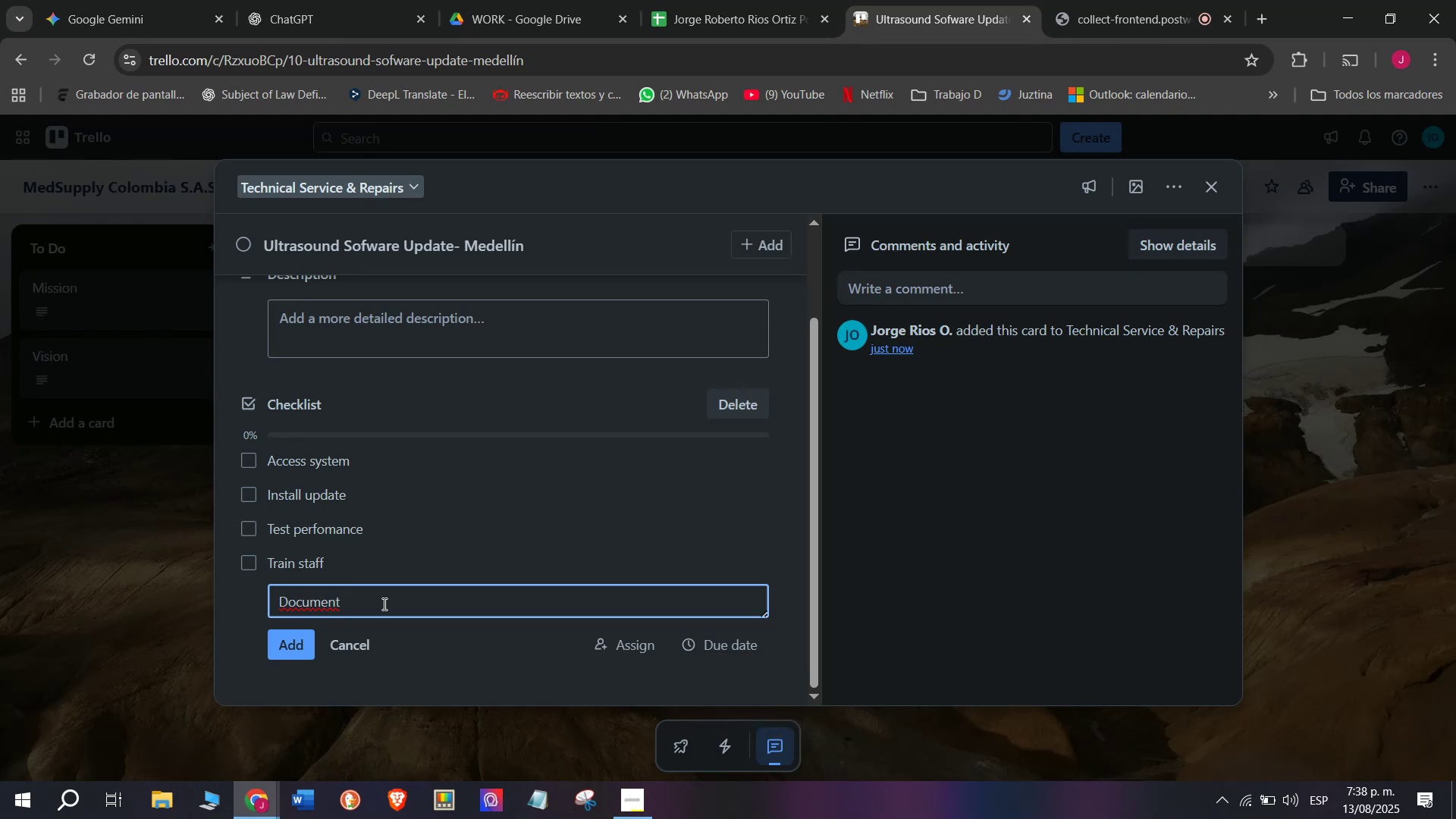 
type(changes )
 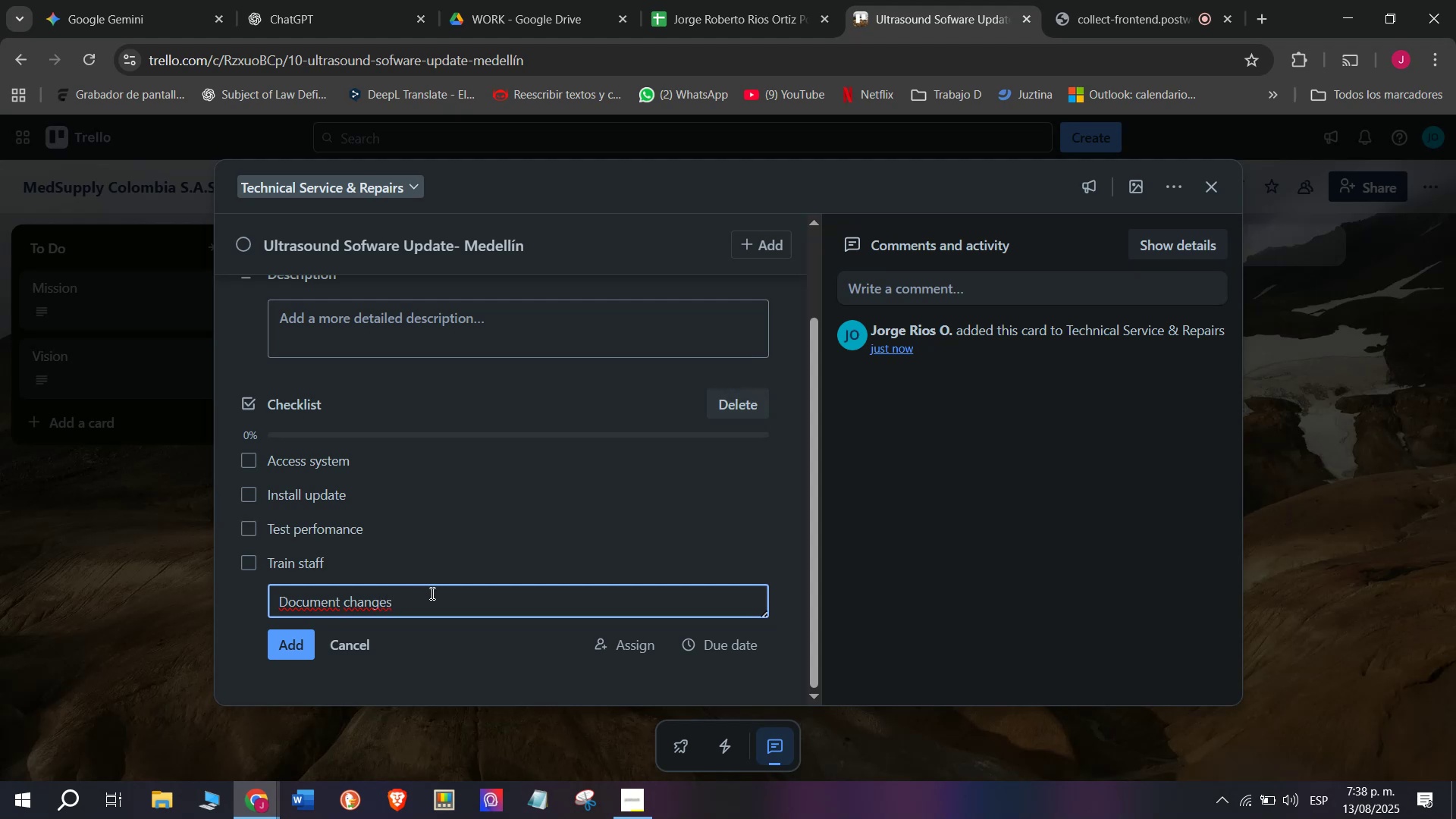 
key(Enter)
 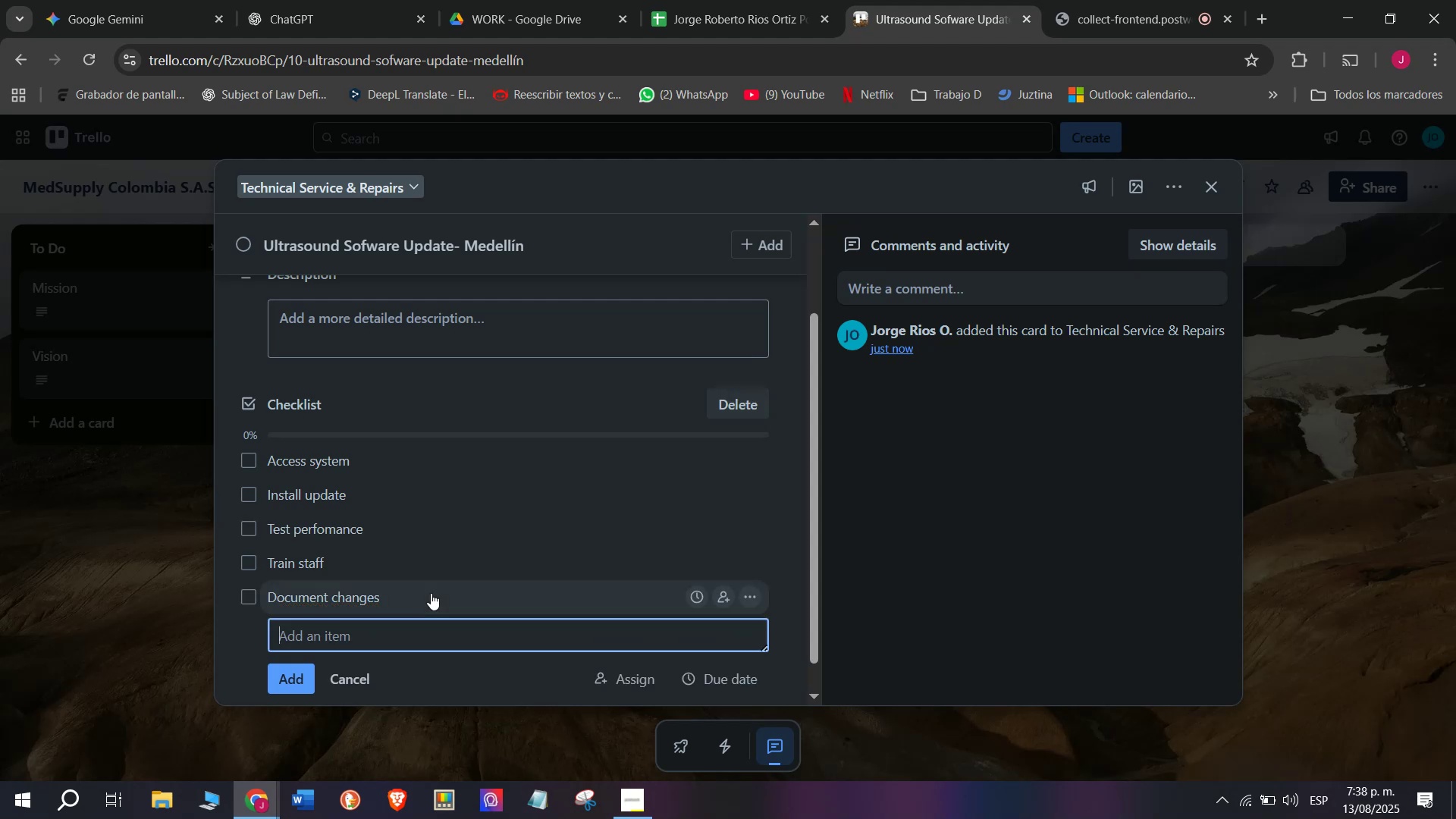 
type(Close serviuce)
key(Backspace)
key(Backspace)
key(Backspace)
type(ce )
 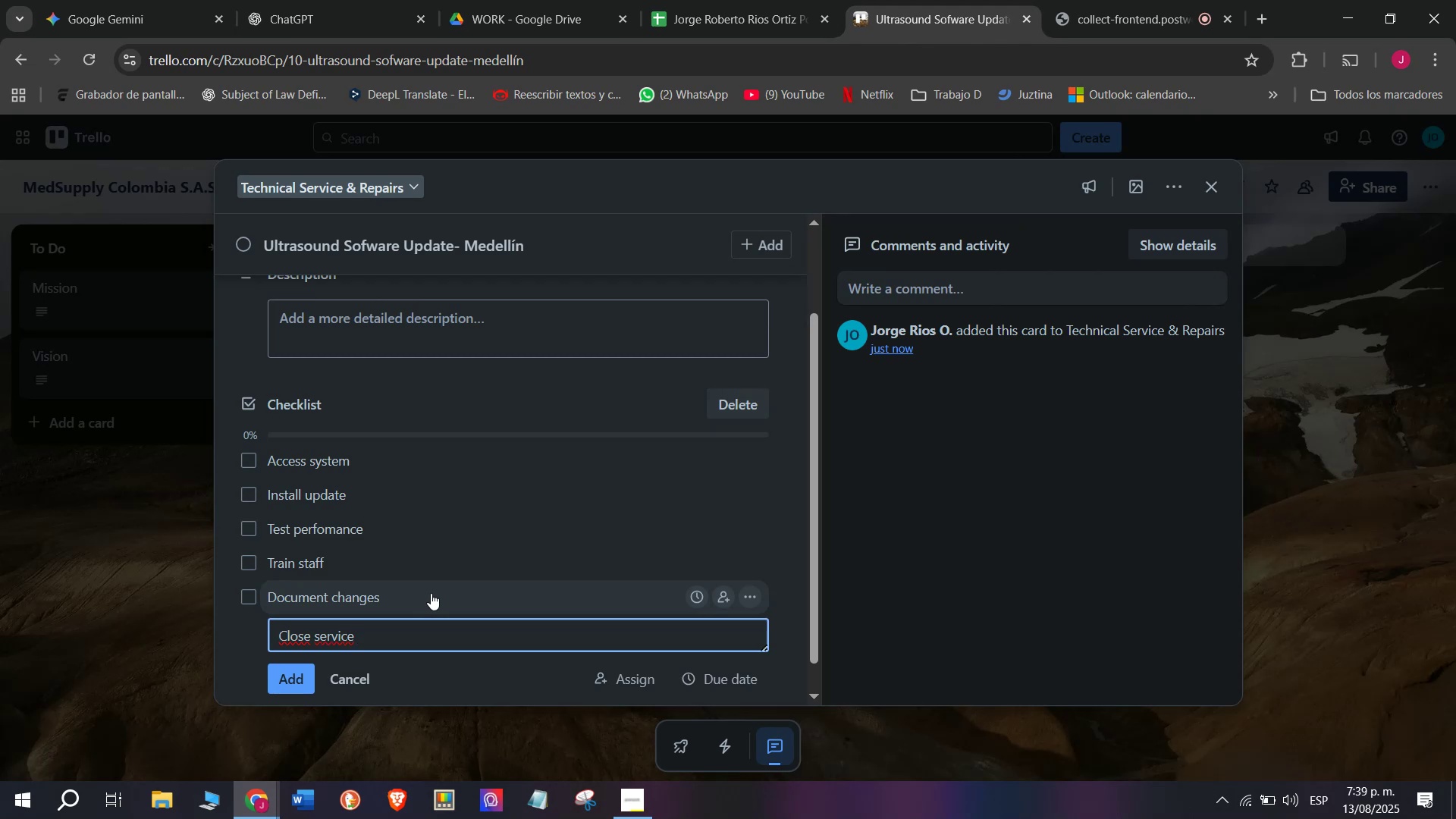 
type(order )
 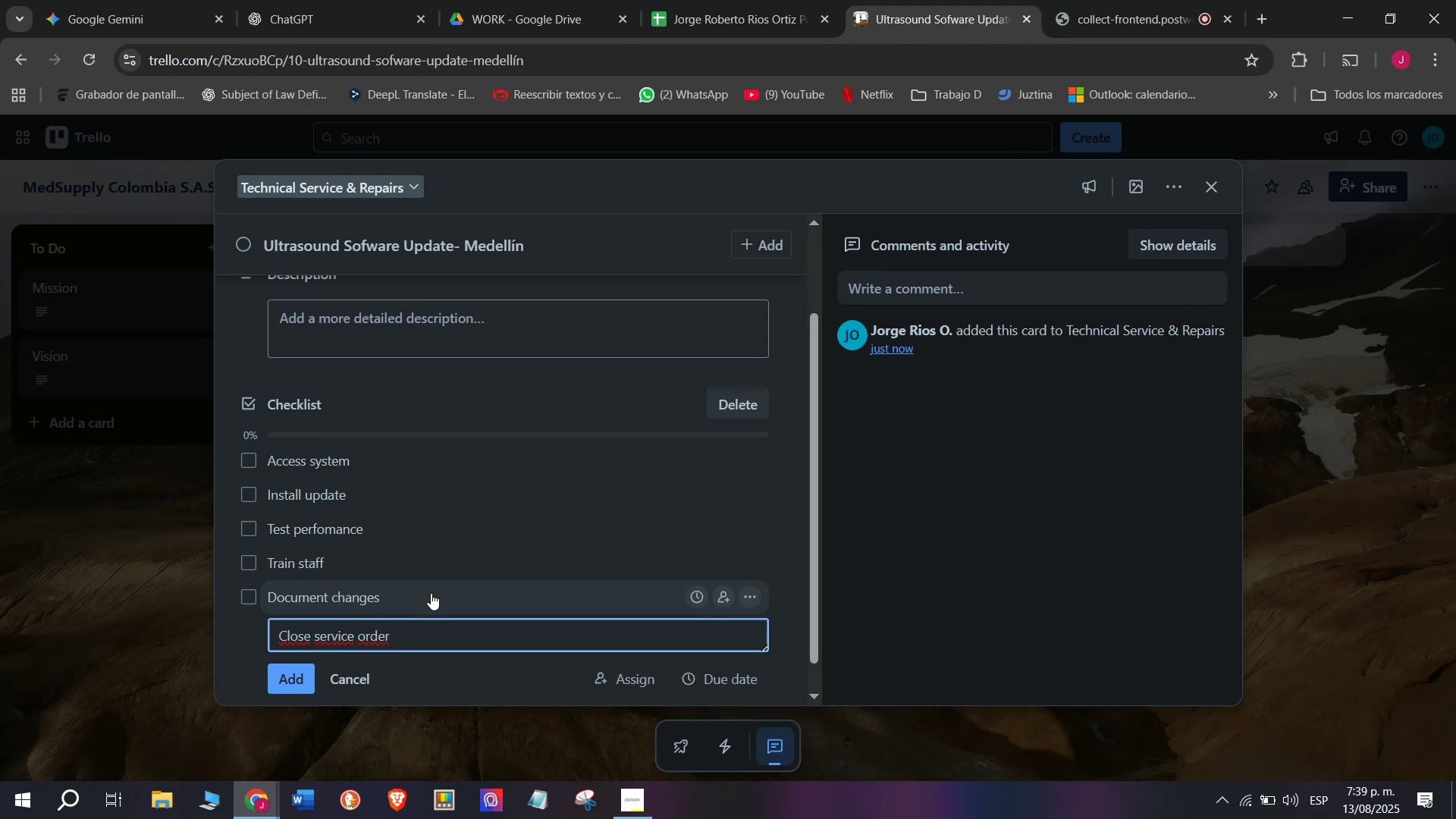 
key(Enter)
 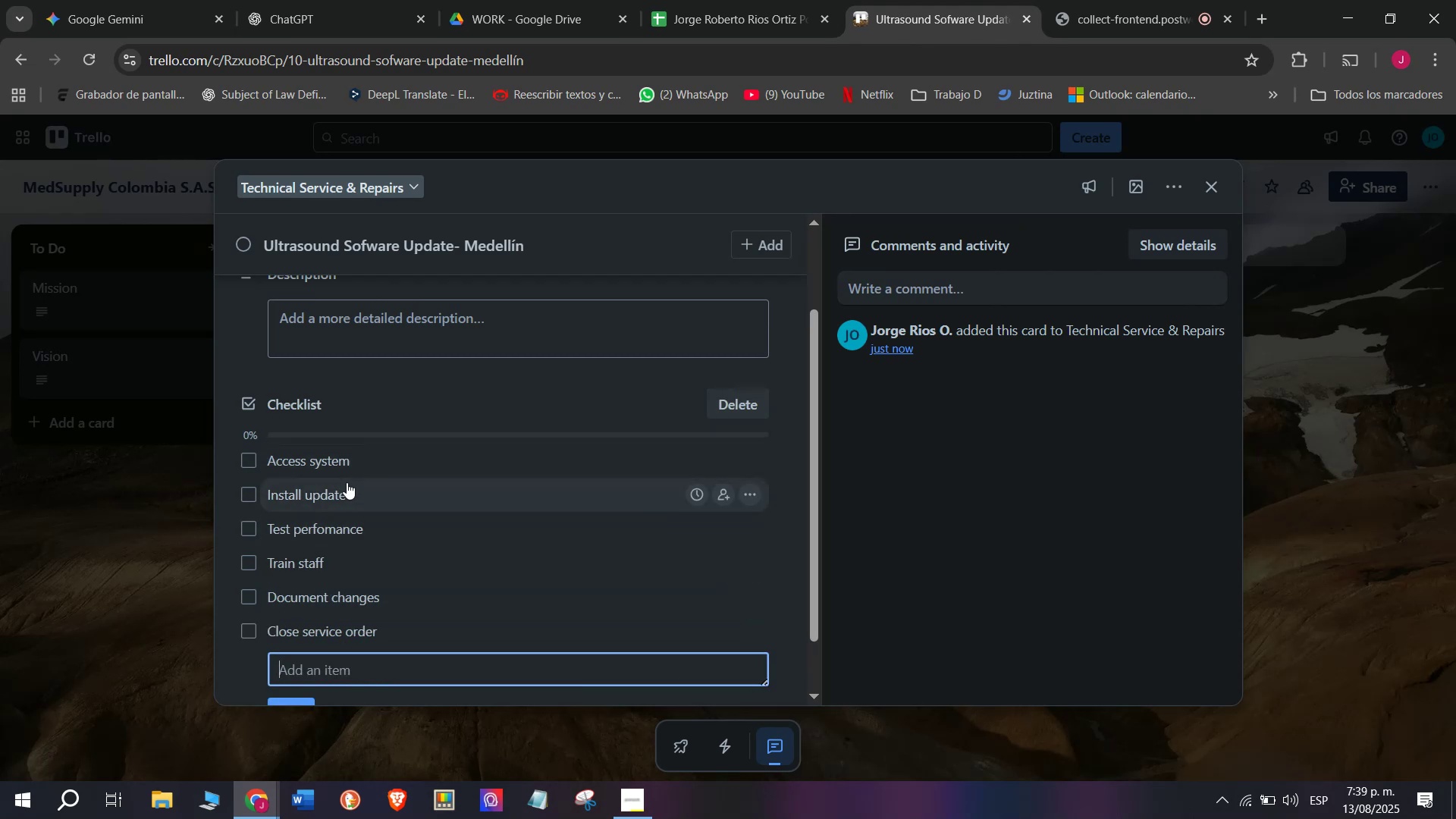 
scroll: coordinate [367, 555], scroll_direction: up, amount: 3.0
 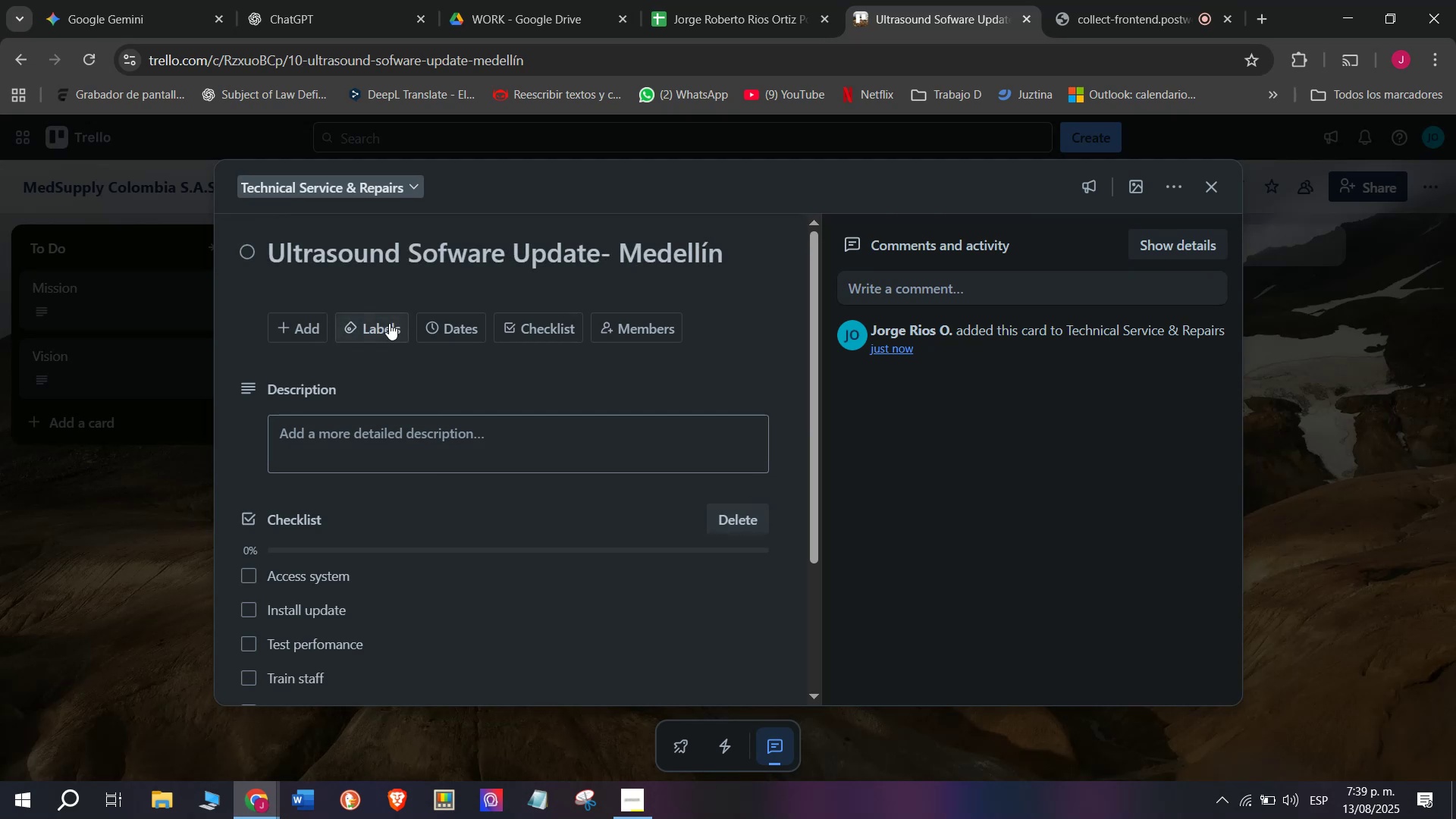 
left_click([389, 323])
 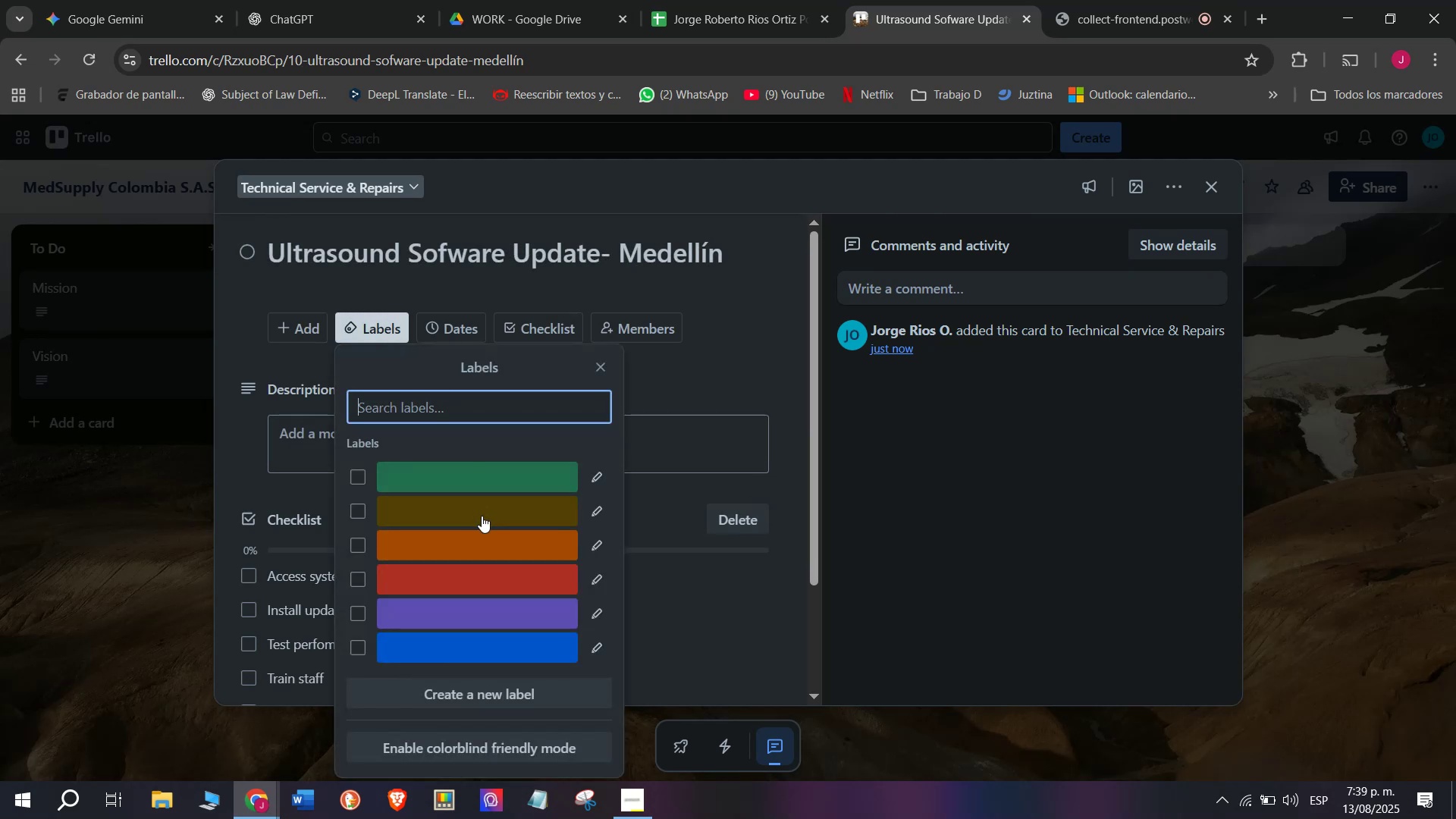 
left_click([485, 518])
 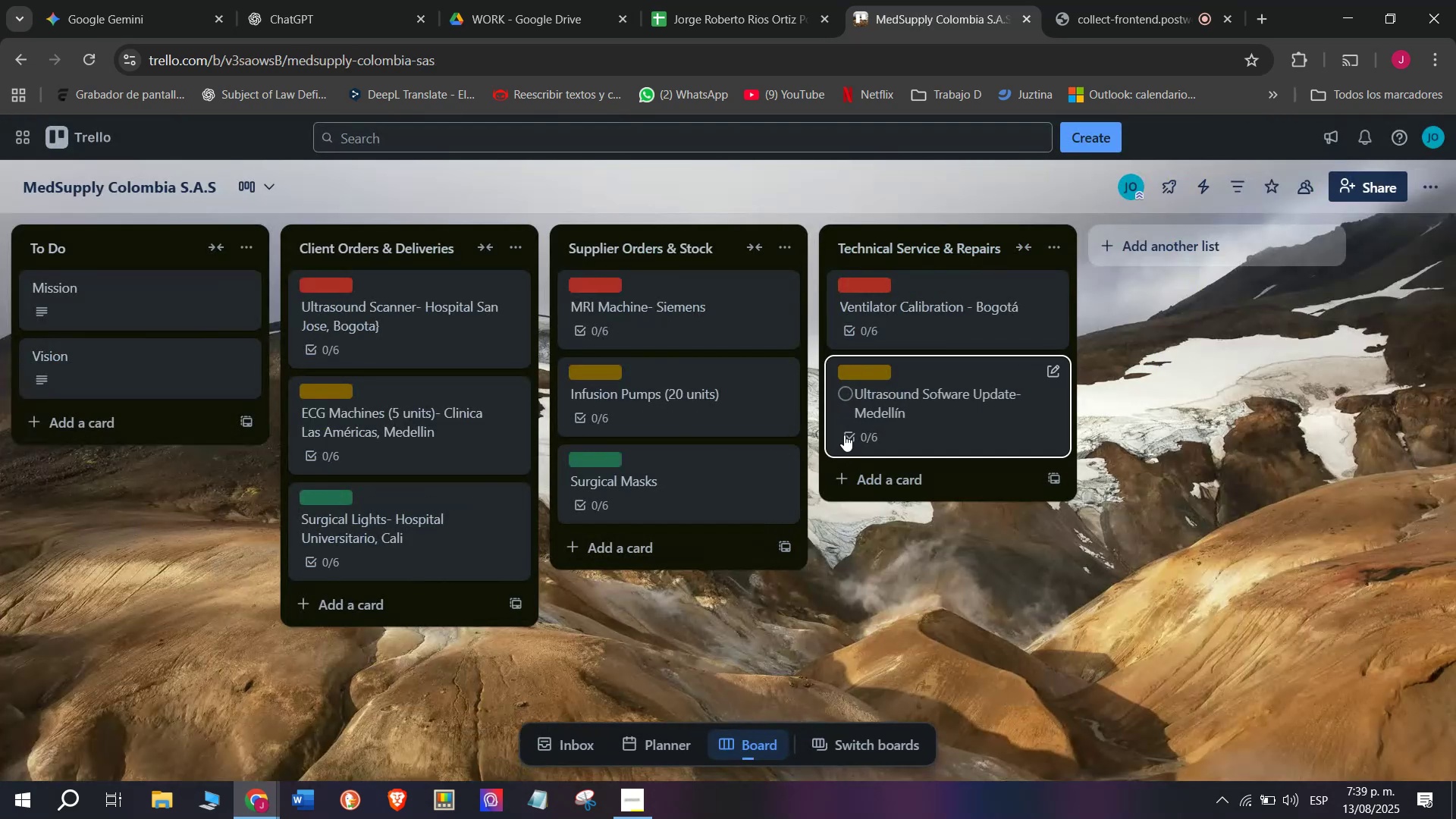 
left_click([887, 469])
 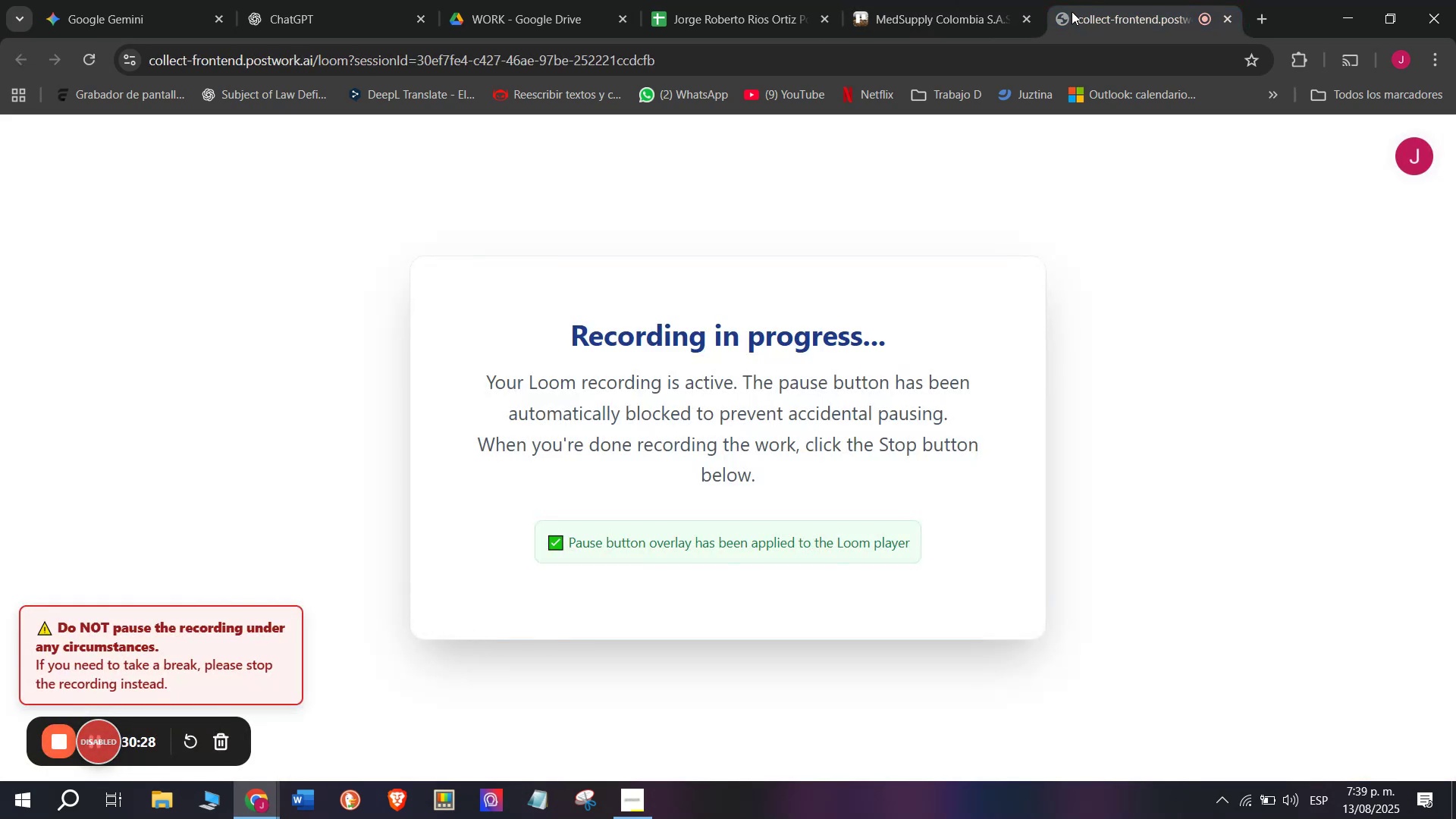 
left_click([895, 0])
 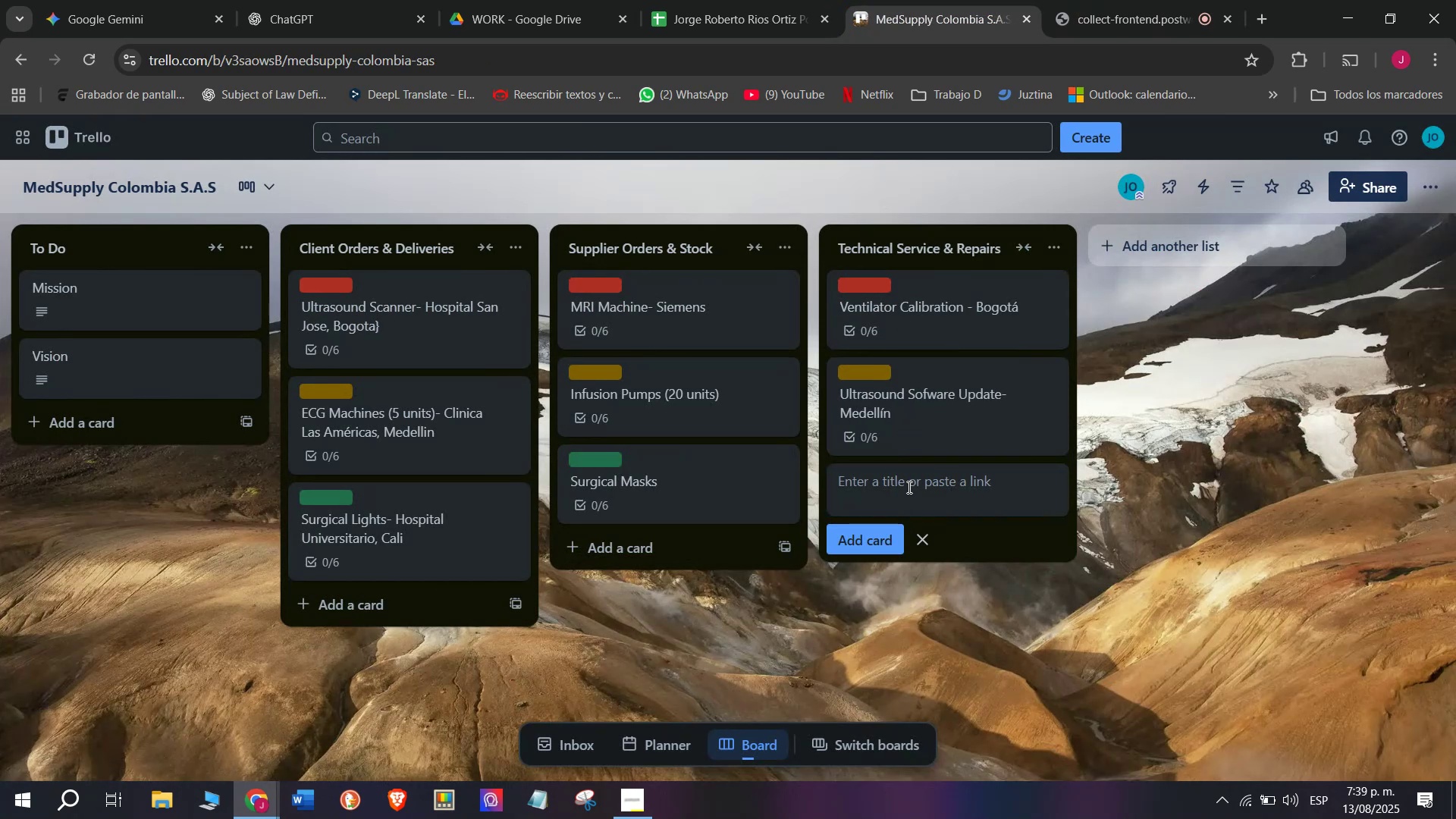 
wait(8.61)
 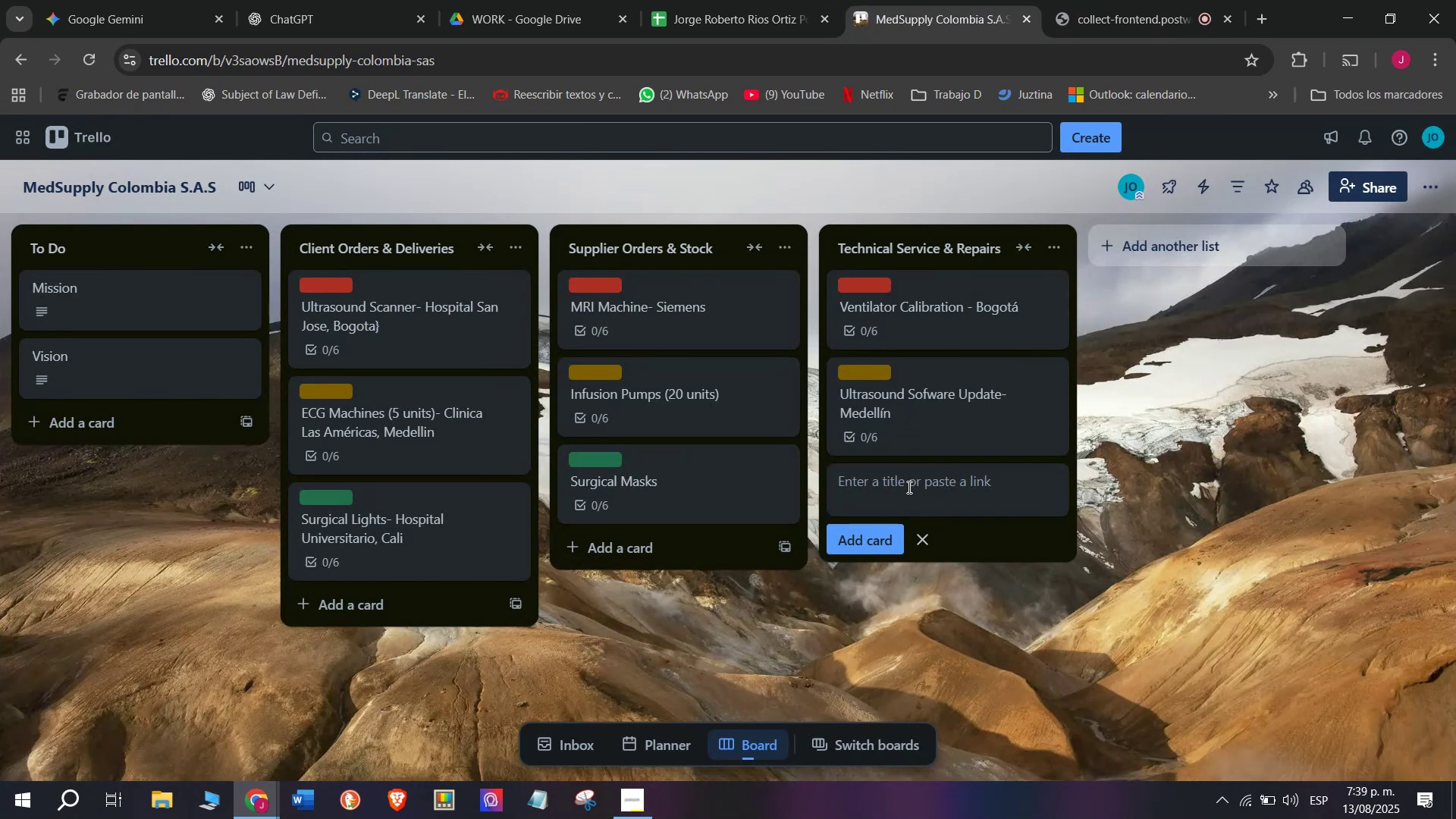 
type(ECG Rea)
key(Backspace)
type(pair )
key(Backspace)
type(- Cali )
 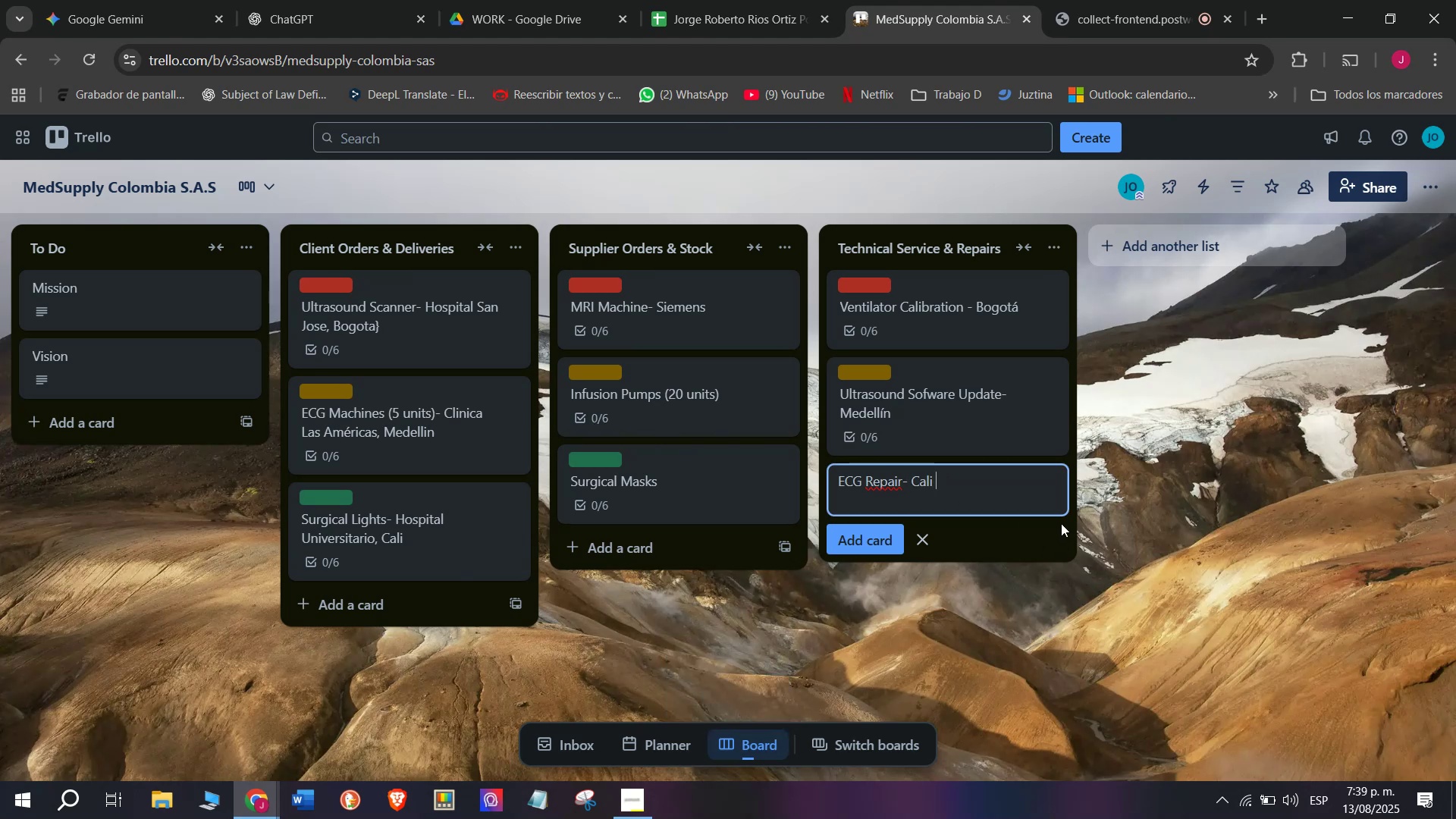 
key(Enter)
 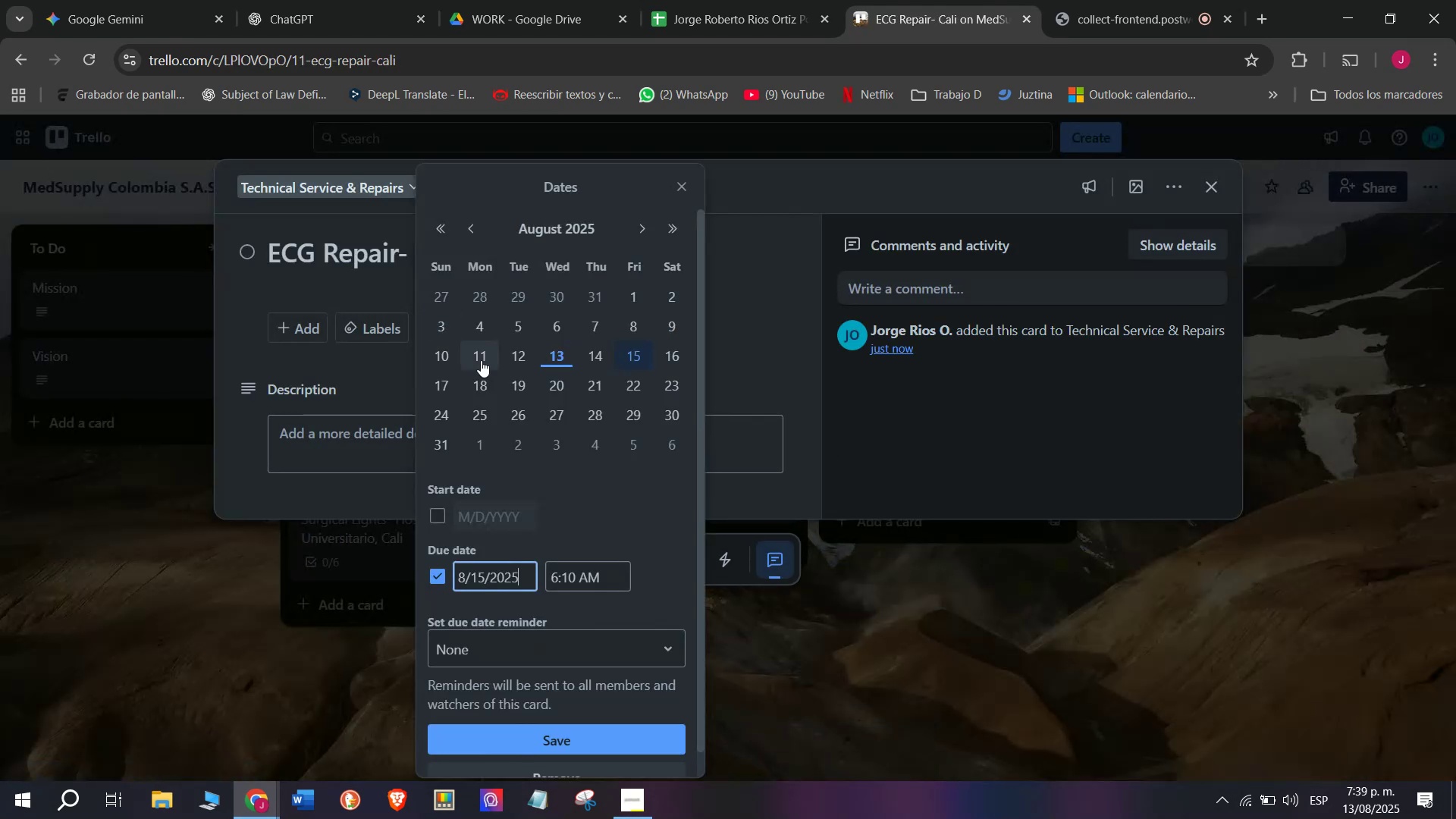 
left_click([783, 369])
 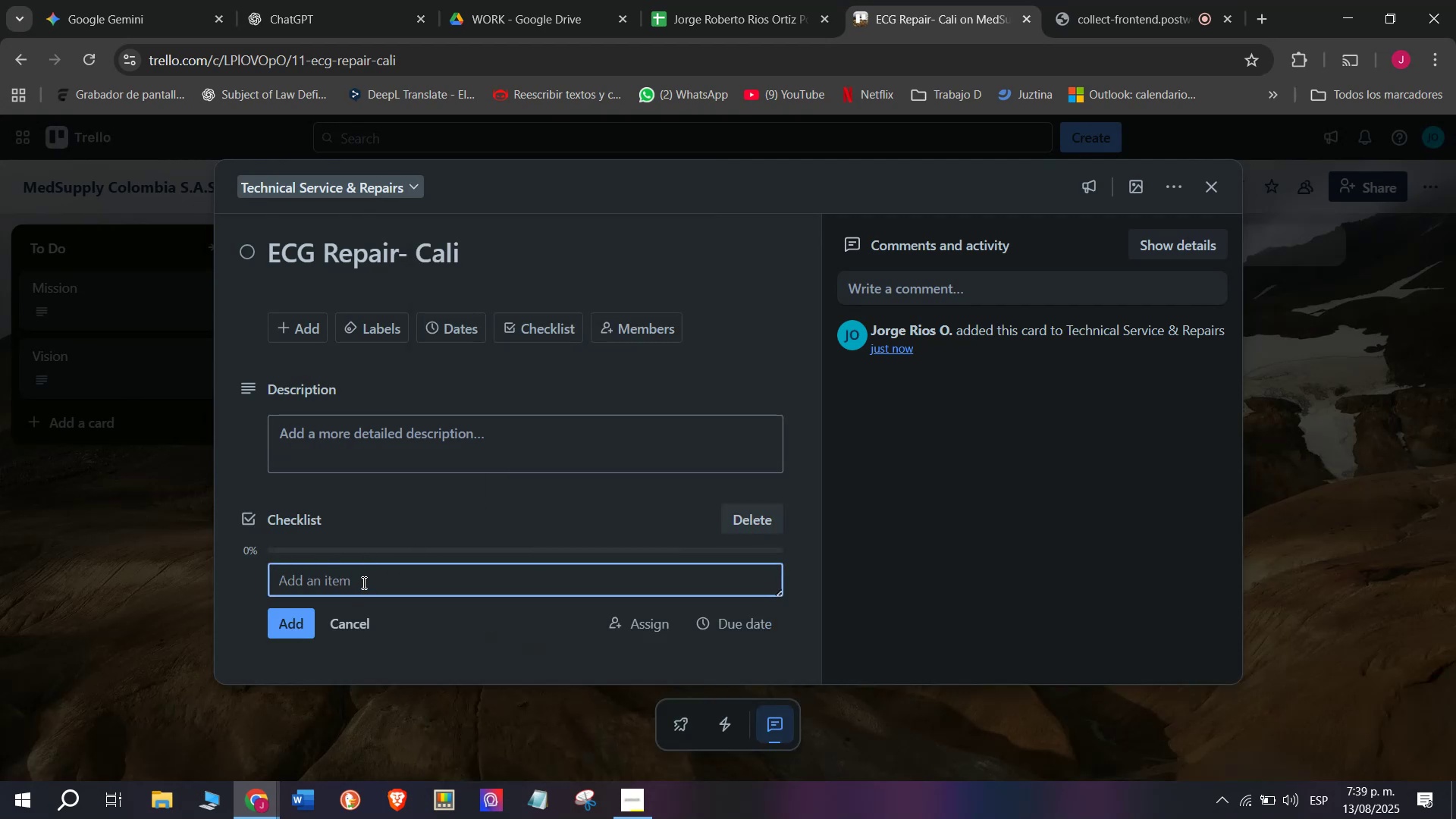 
wait(5.38)
 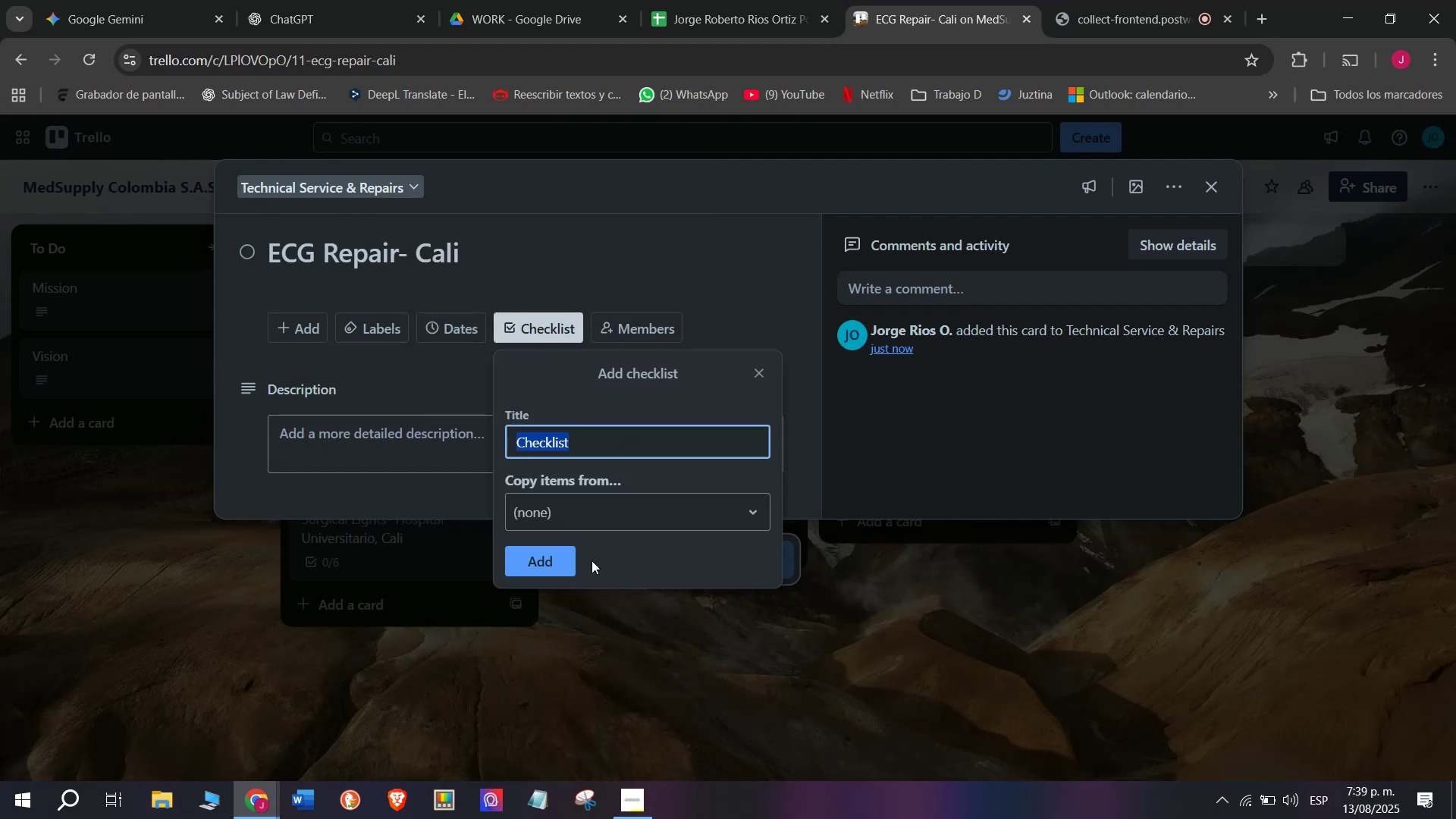 
type(Diagnose isssue]])
key(Backspace)
key(Backspace)
key(Backspace)
key(Backspace)
key(Backspace)
type(ue)
 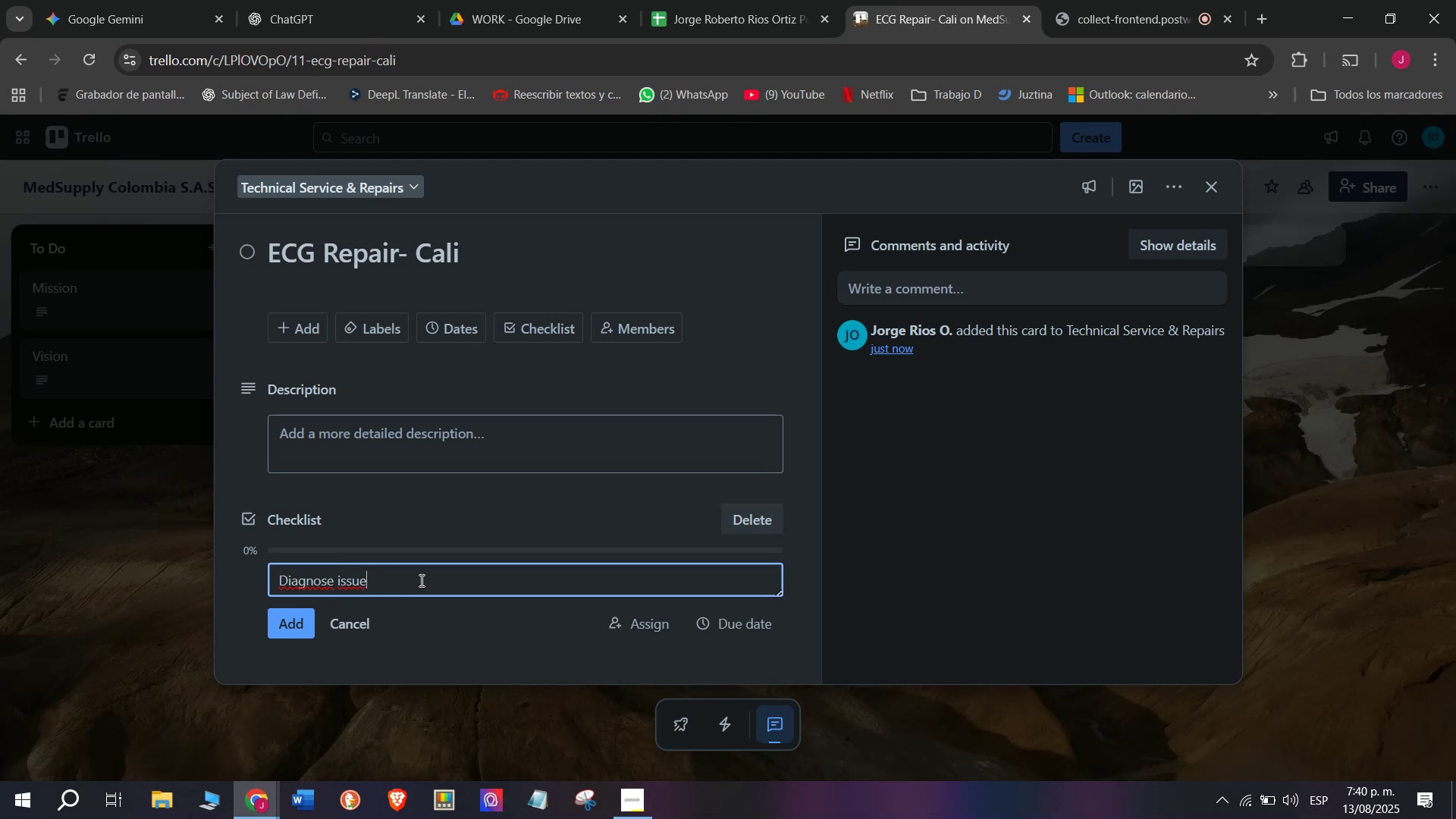 
key(Enter)
 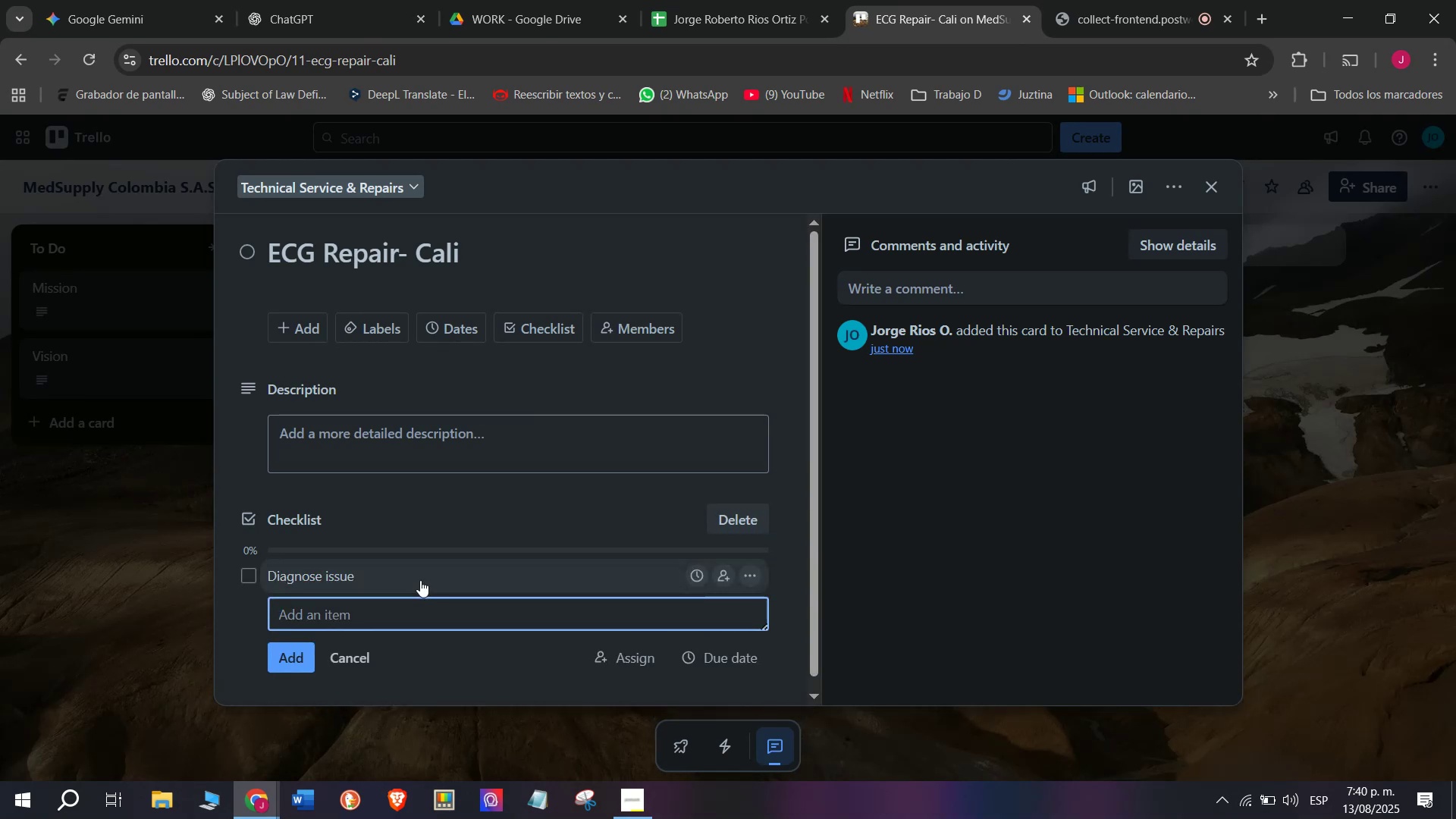 
type(Replace parts)
 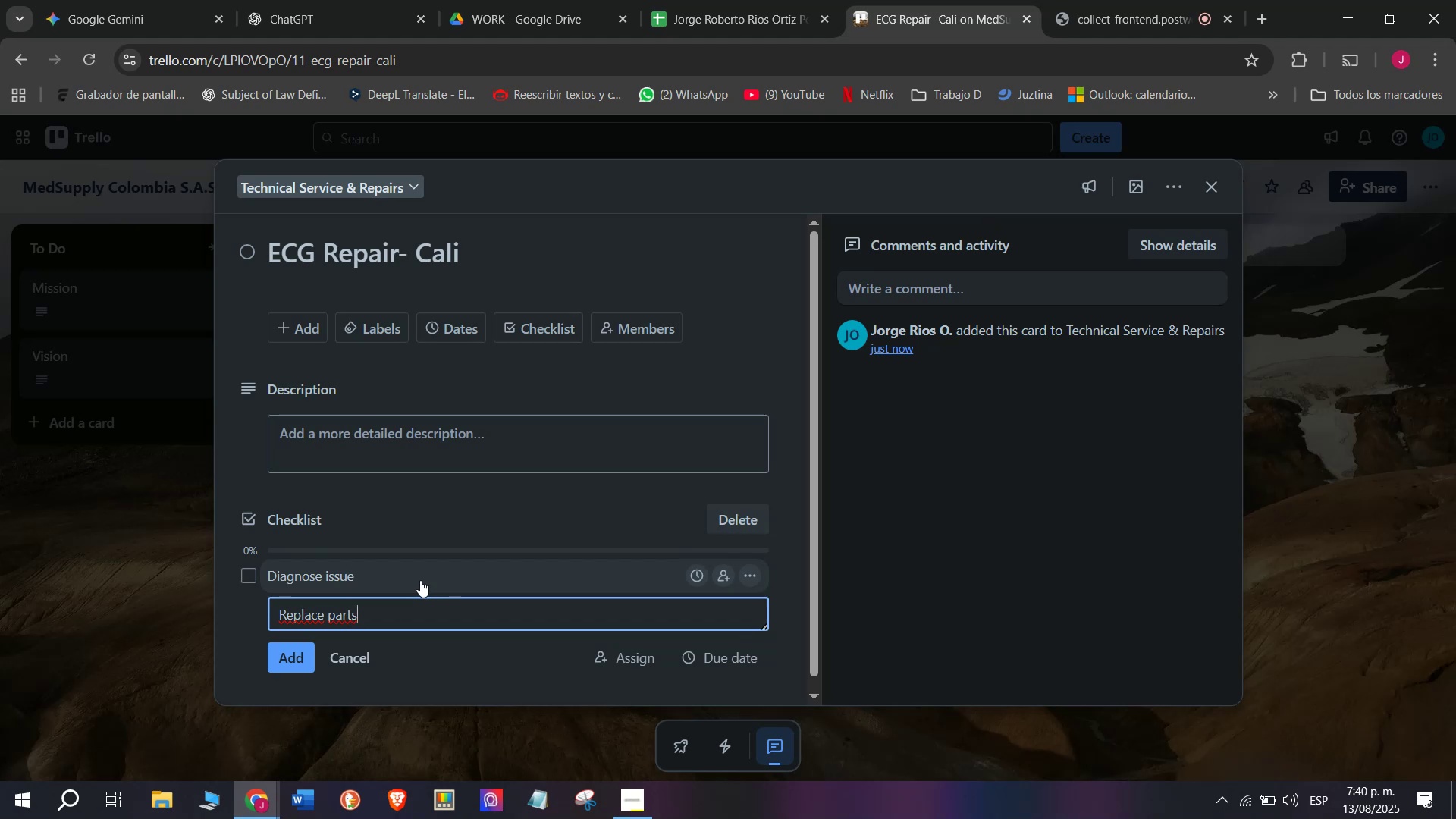 
key(Enter)
 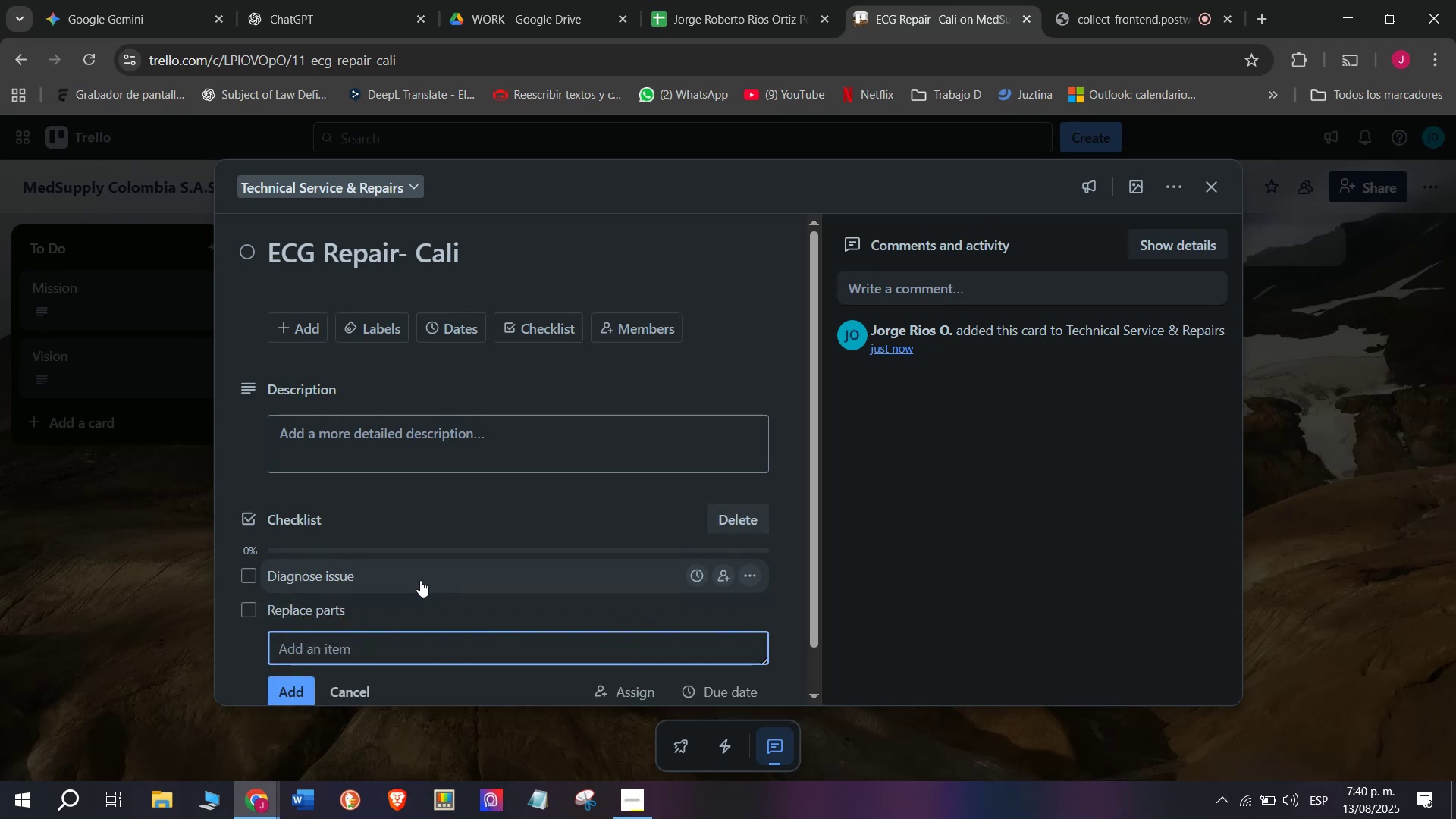 
type(Twest)
key(Backspace)
key(Backspace)
key(Backspace)
key(Backspace)
type(est e)
 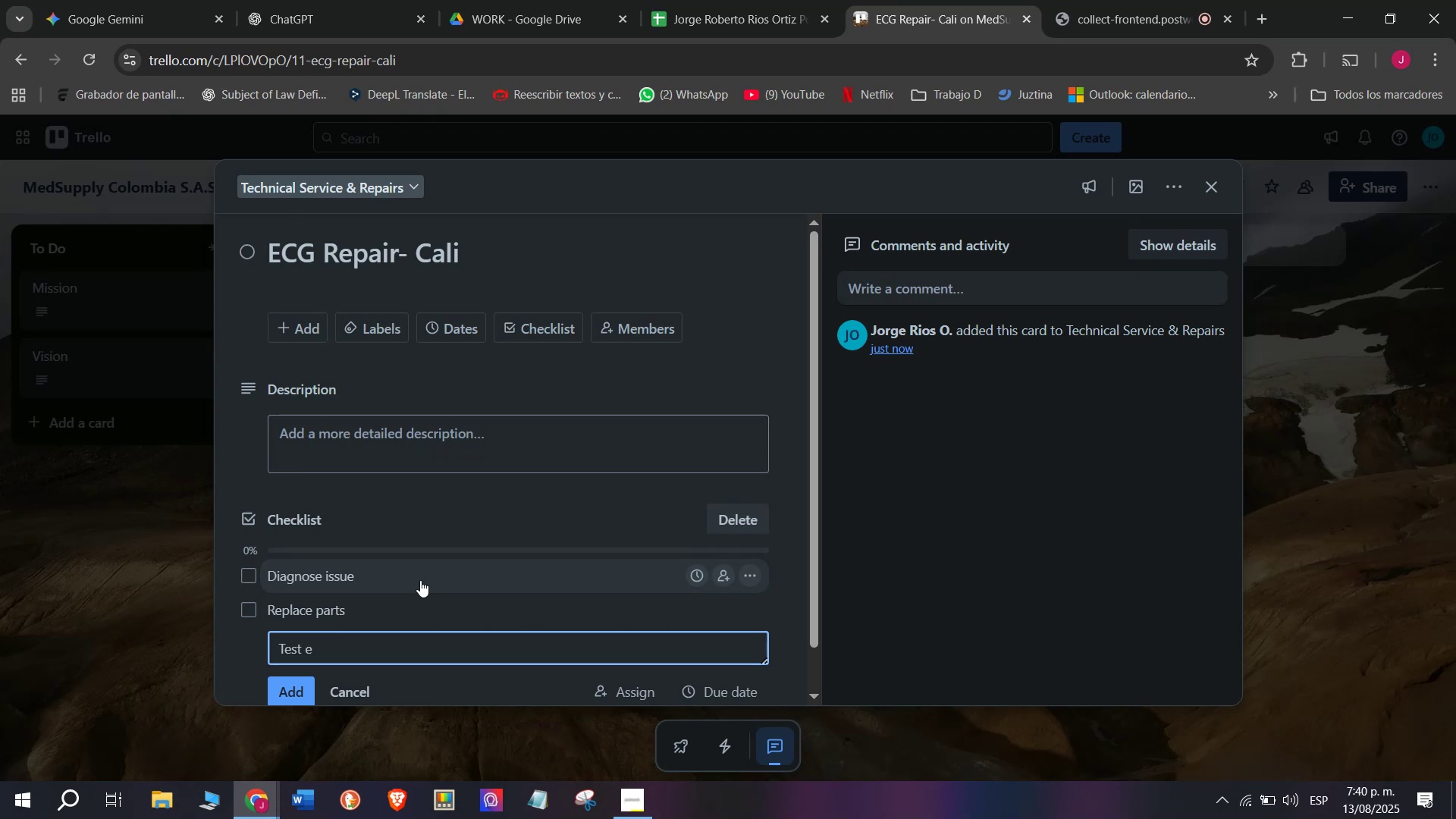 
wait(5.55)
 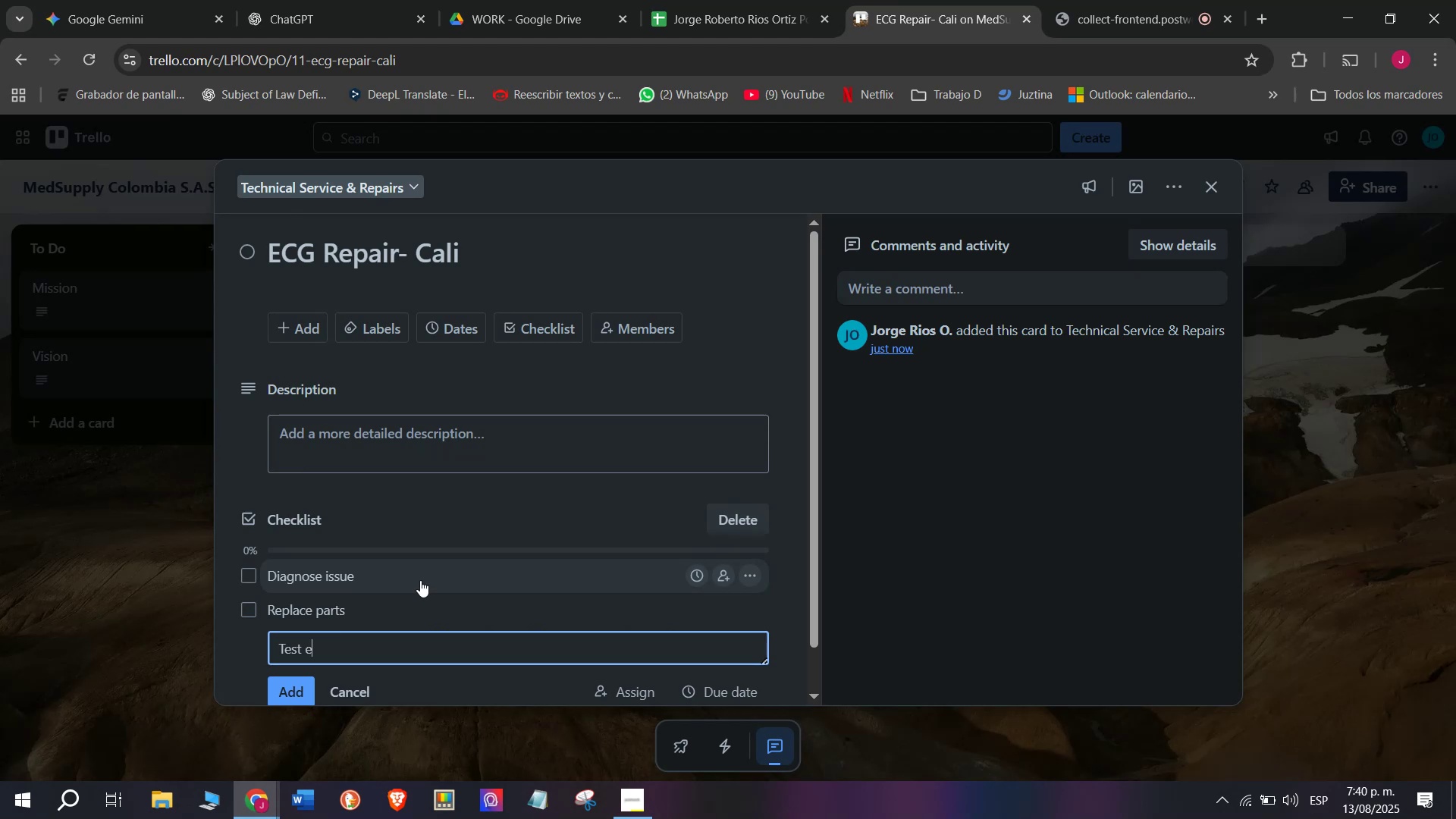 
type(quipment )
 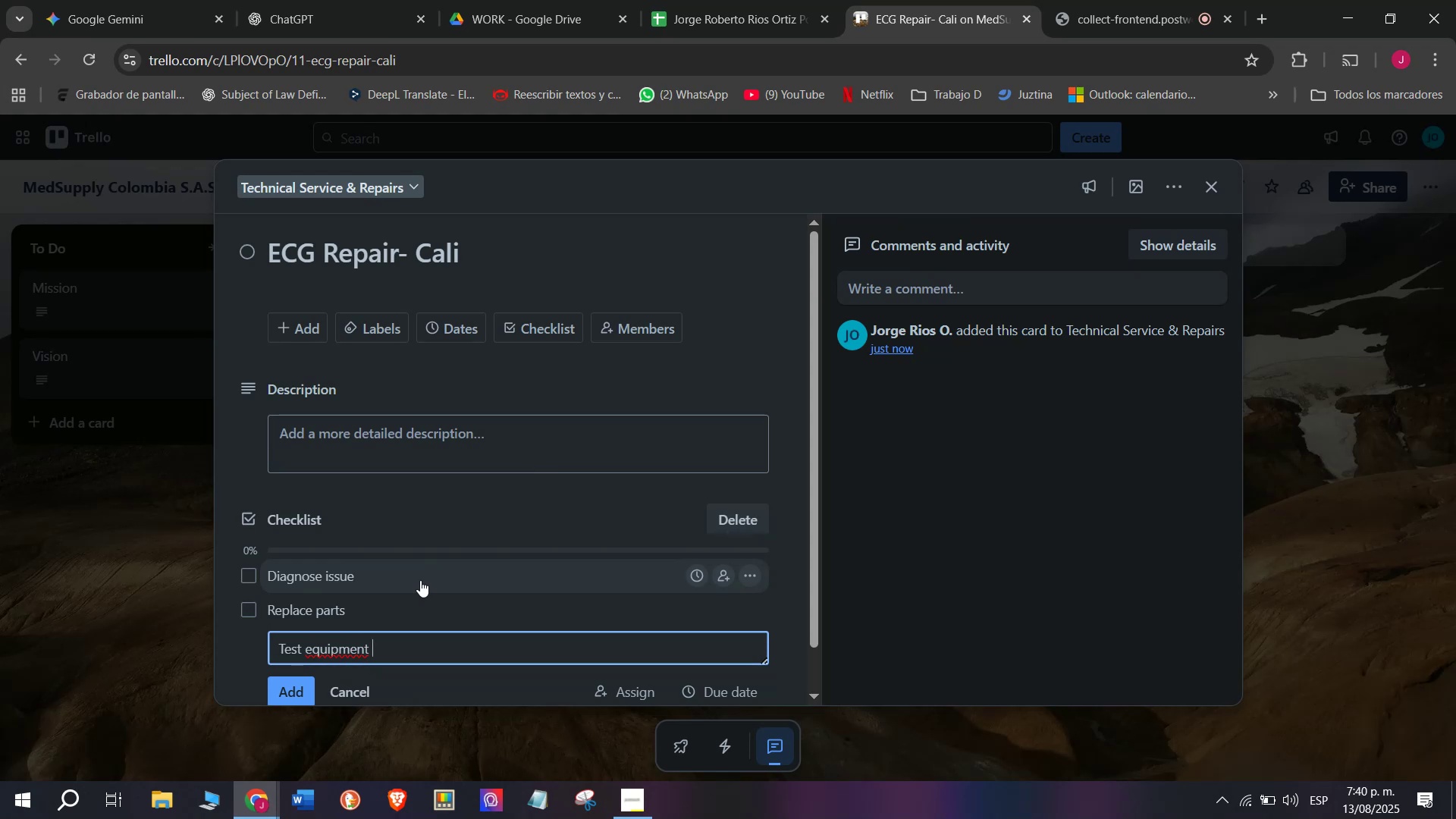 
key(Enter)
 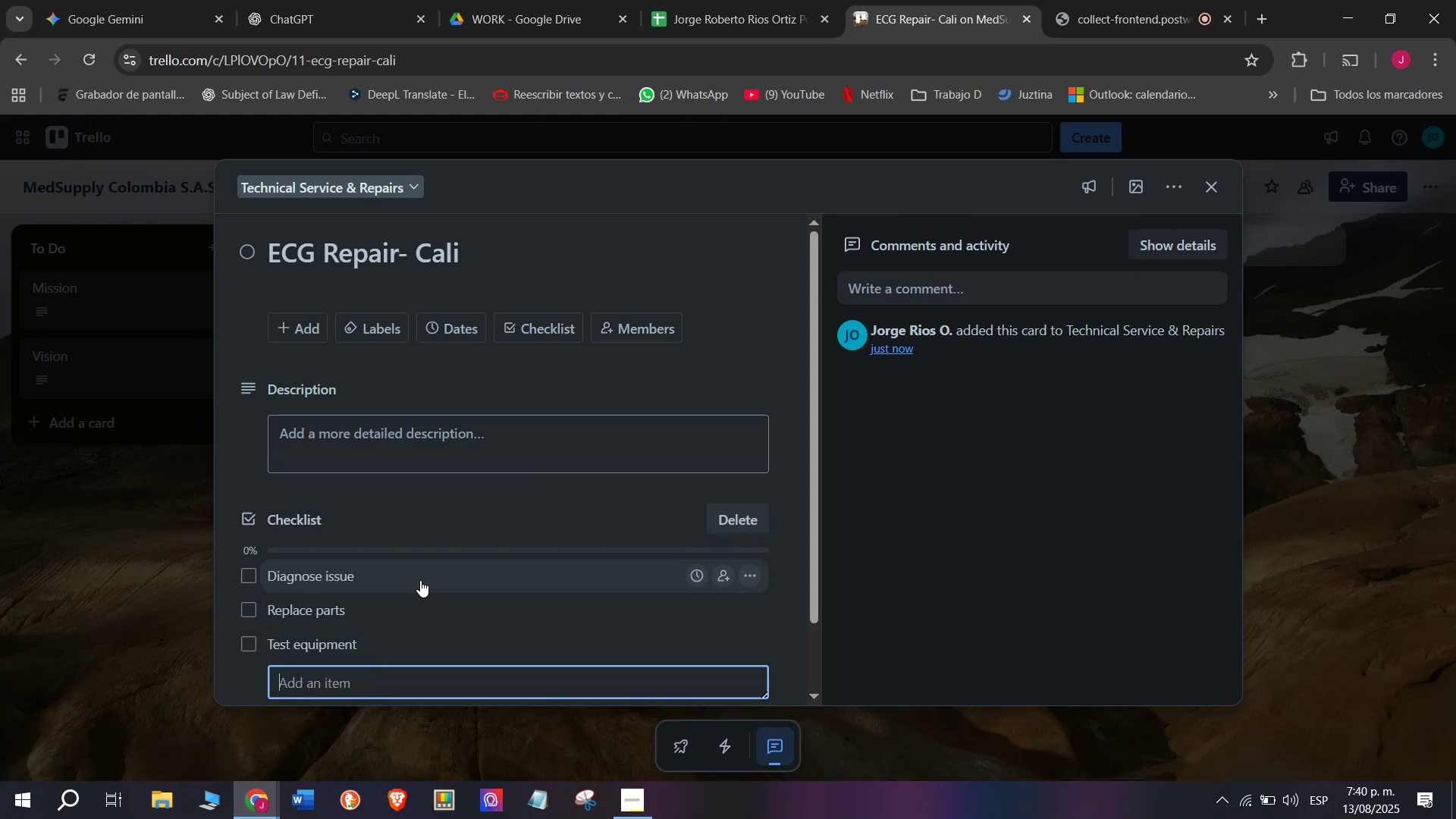 
type(CVleas)
key(Backspace)
key(Backspace)
key(Backspace)
key(Backspace)
key(Backspace)
type(lean devg])
key(Backspace)
key(Backspace)
key(Backspace)
type(viu)
key(Backspace)
key(Backspace)
type(ice )
 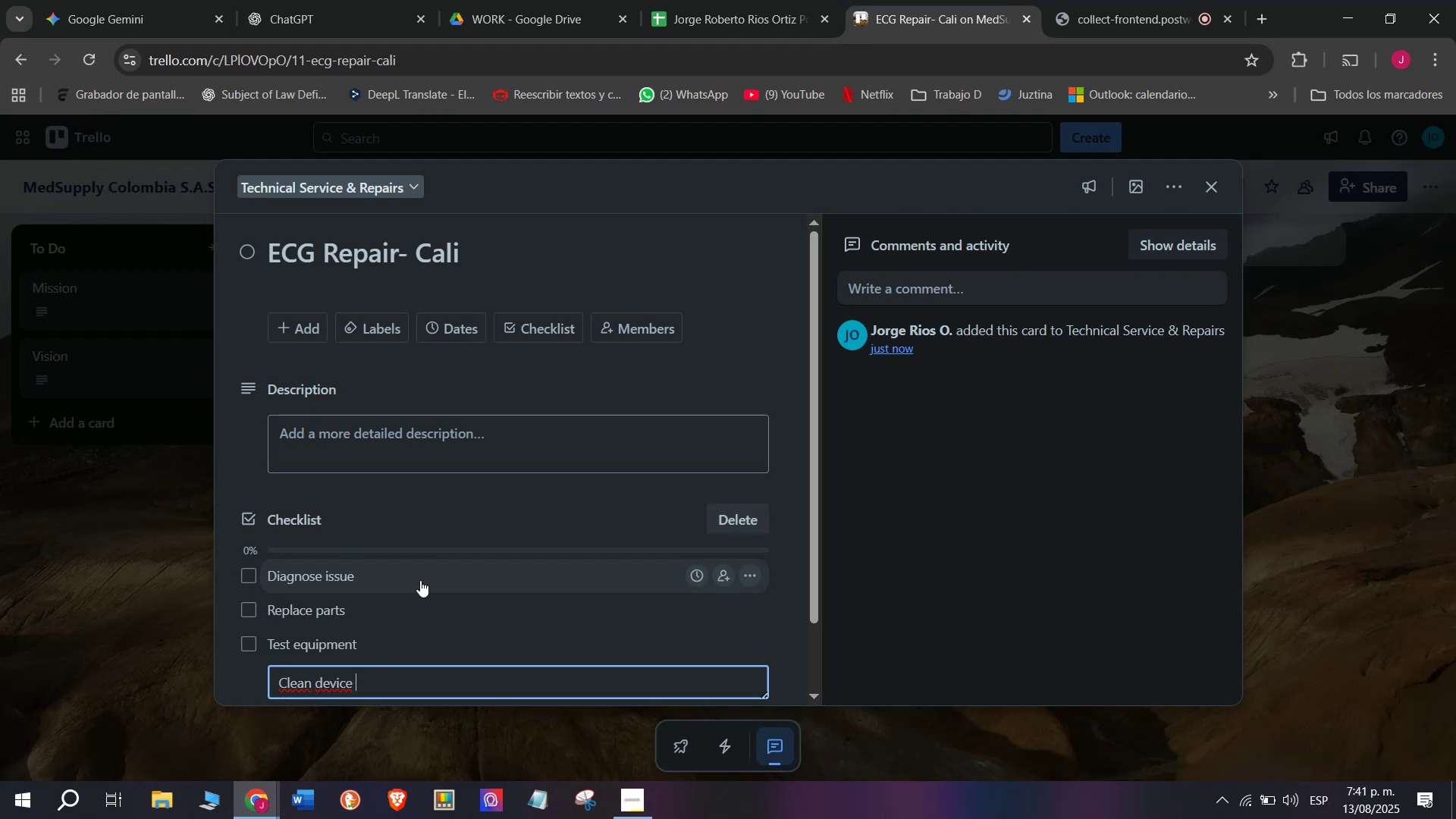 
wait(7.37)
 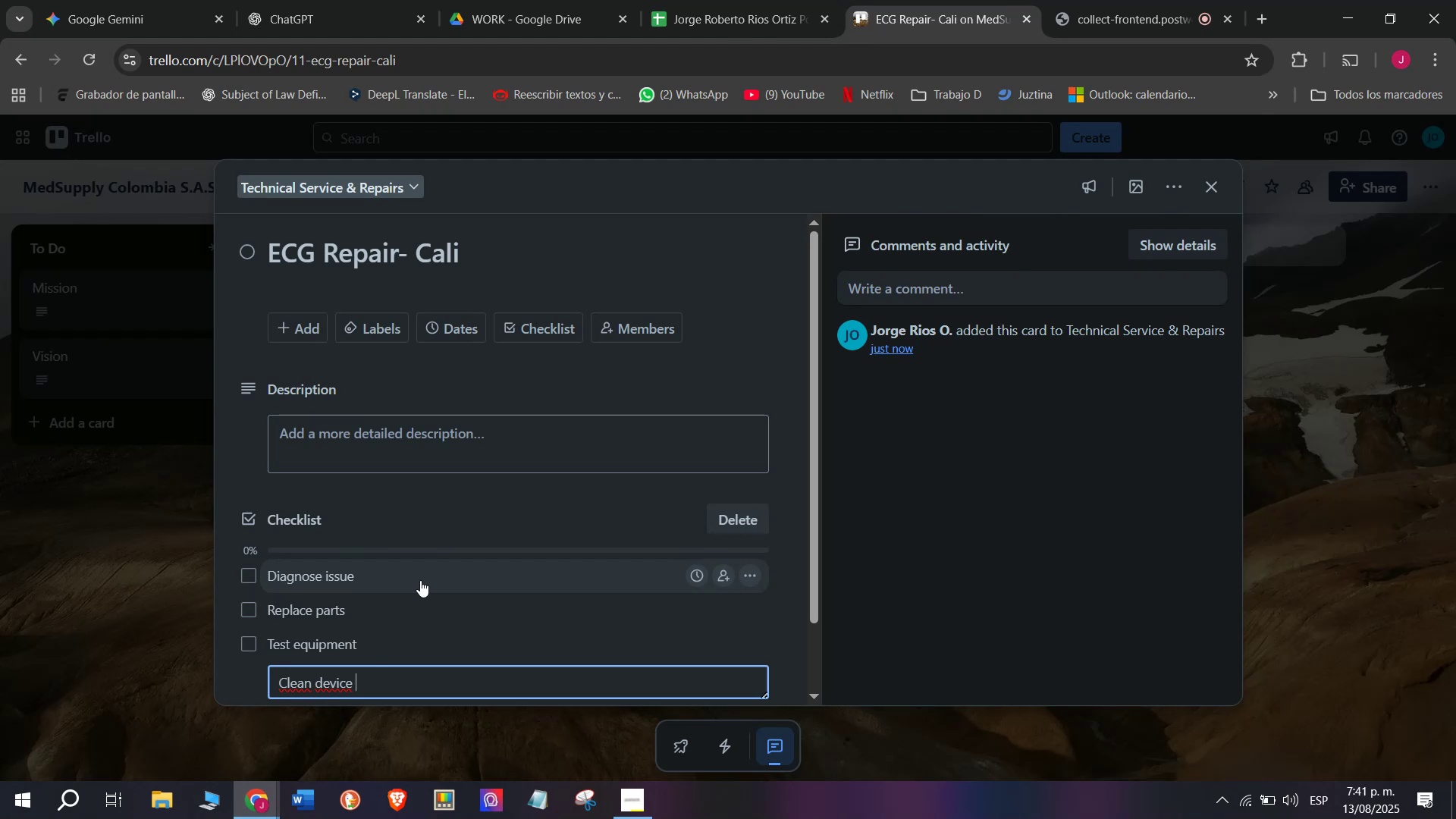 
key(Enter)
 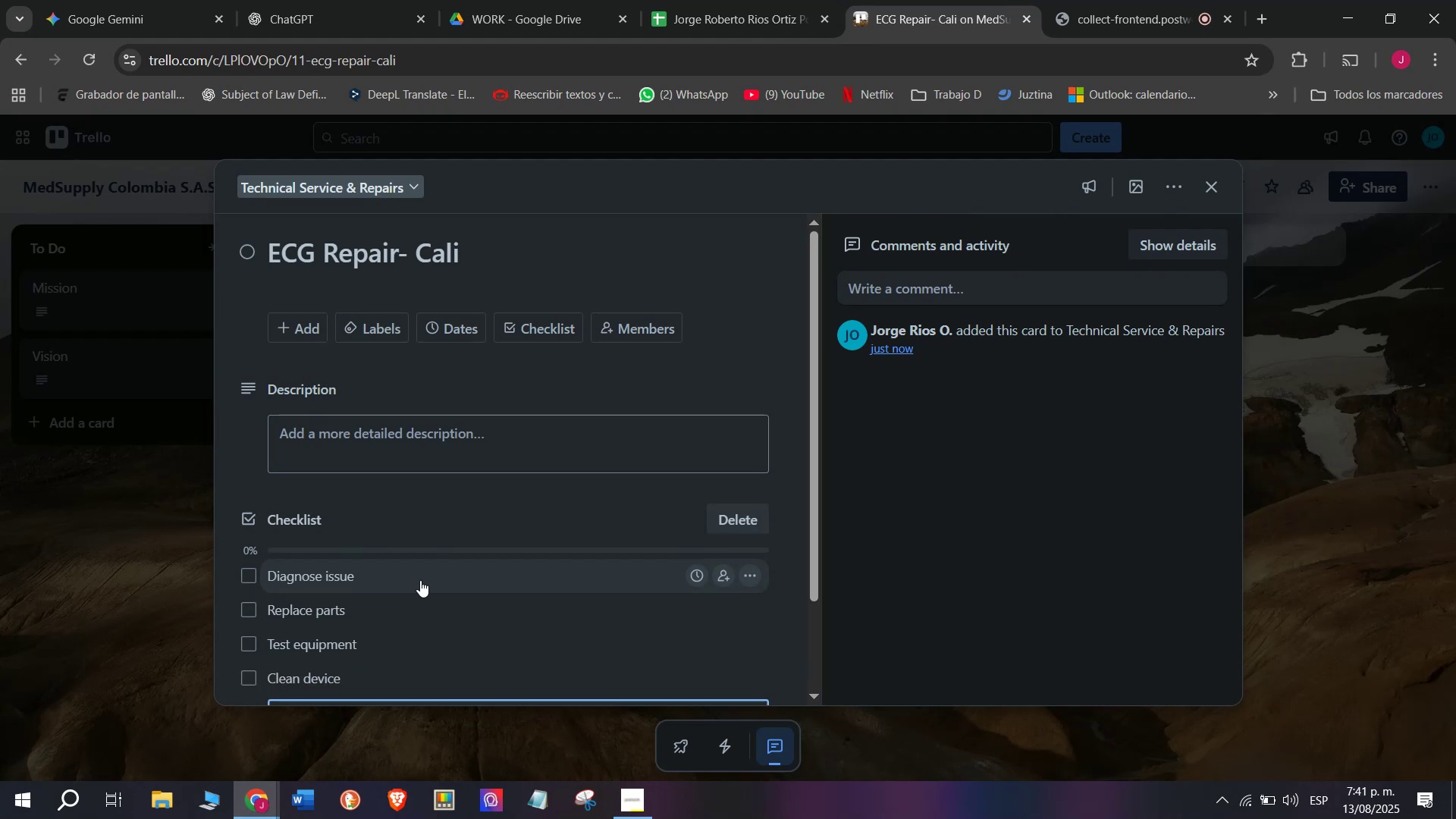 
type(Retu)
 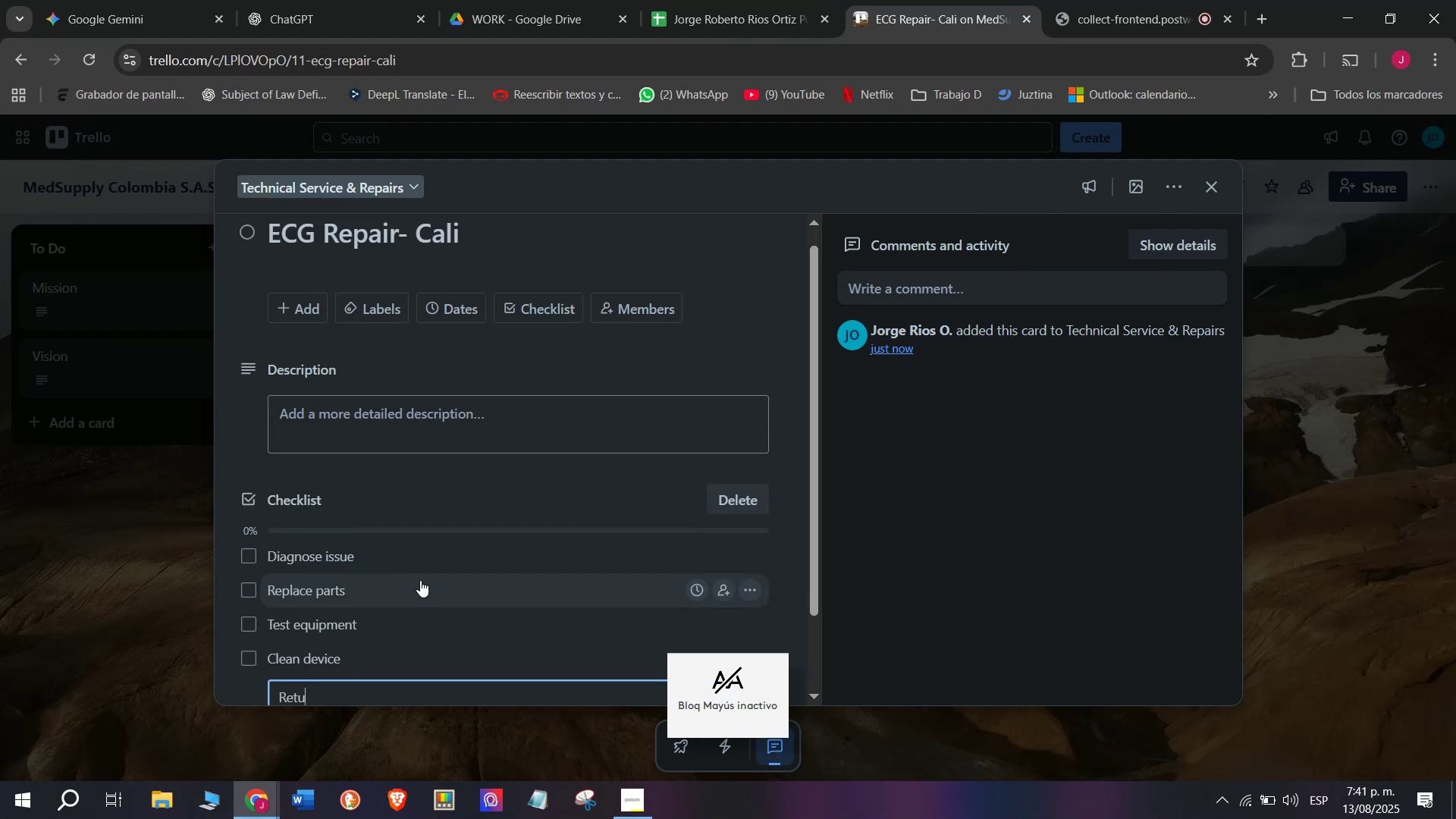 
scroll: coordinate [420, 580], scroll_direction: down, amount: 3.0
 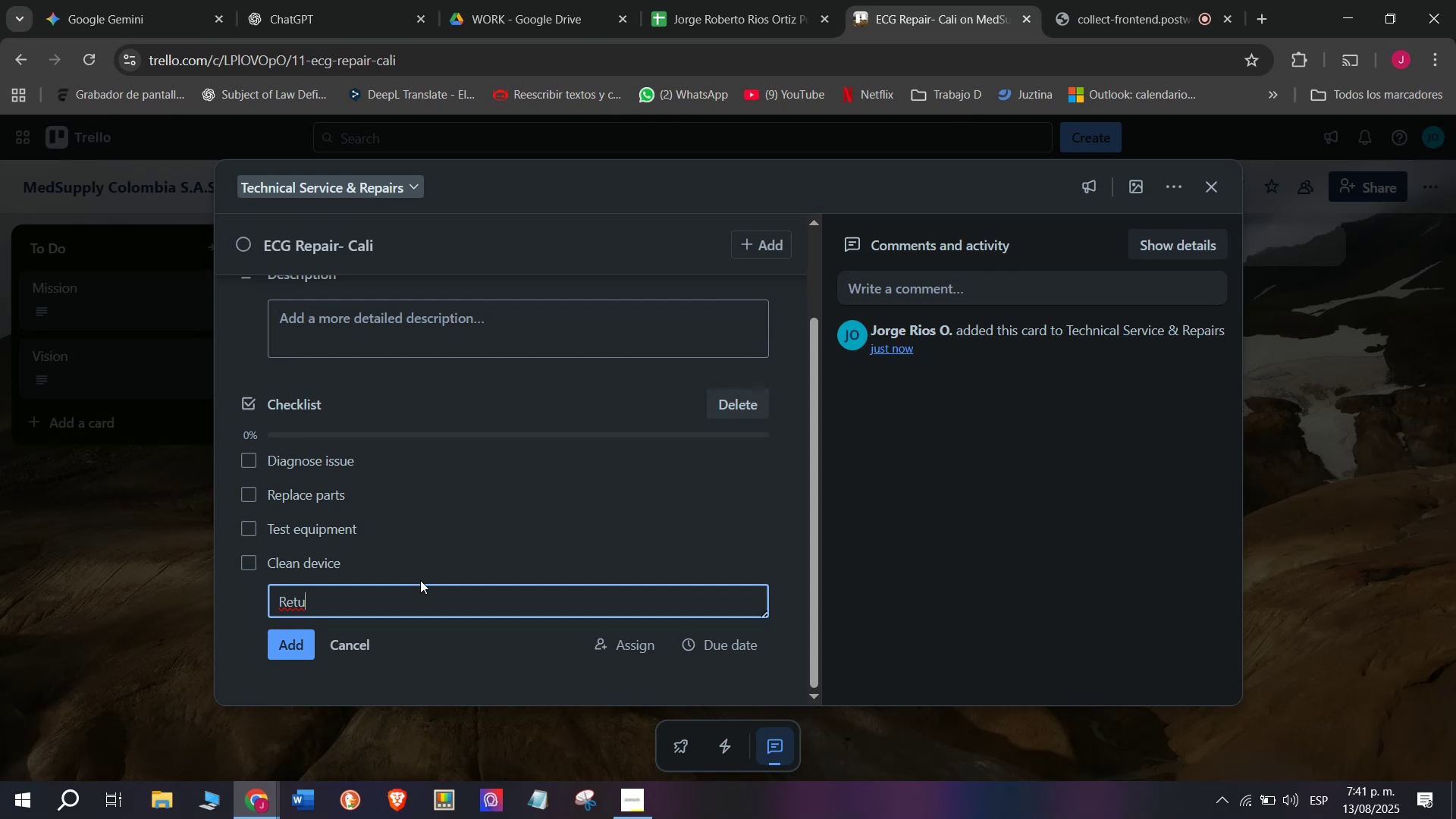 
type(rn to clienrt)
key(Backspace)
key(Backspace)
type(t )
 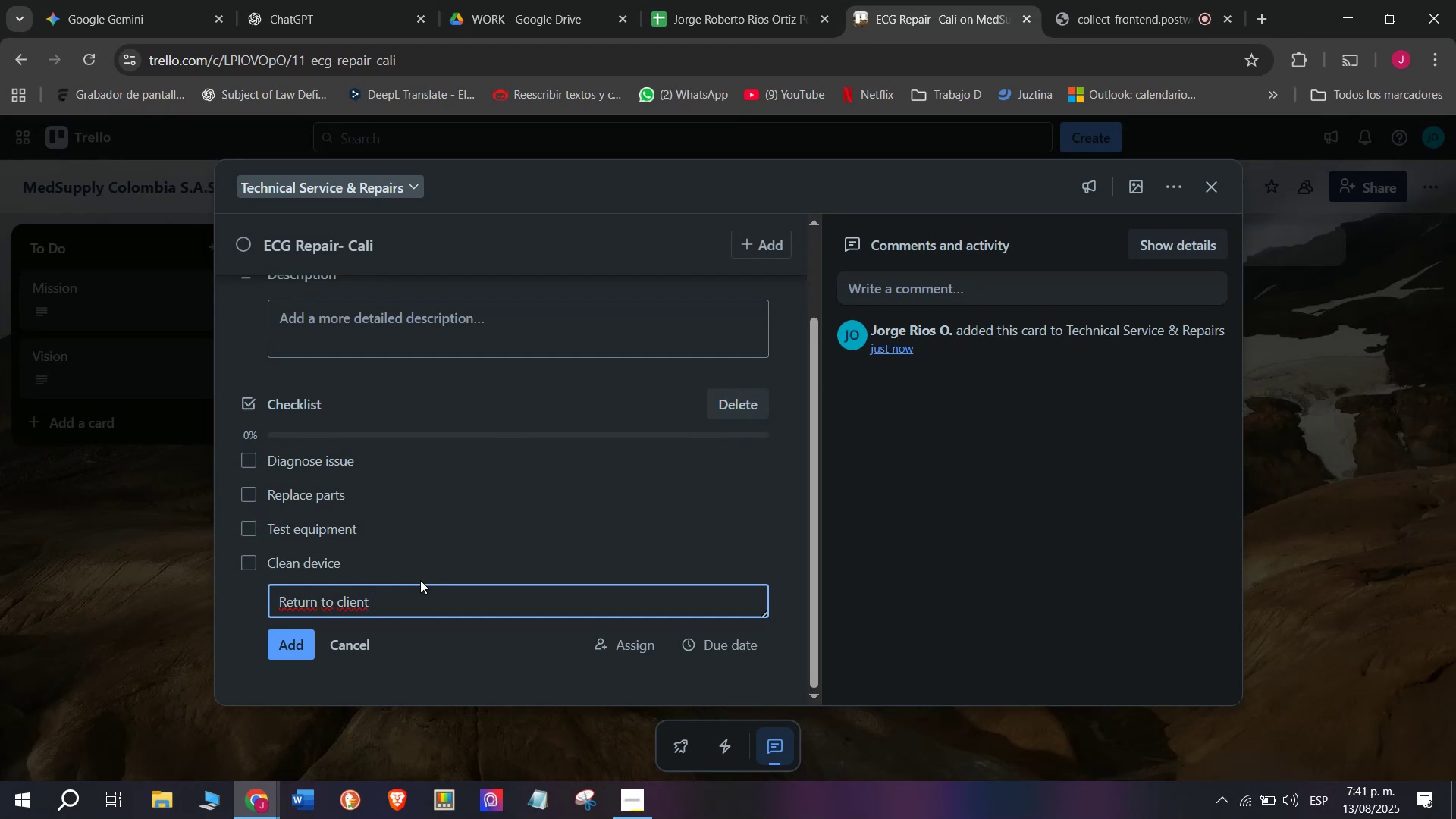 
key(Enter)
 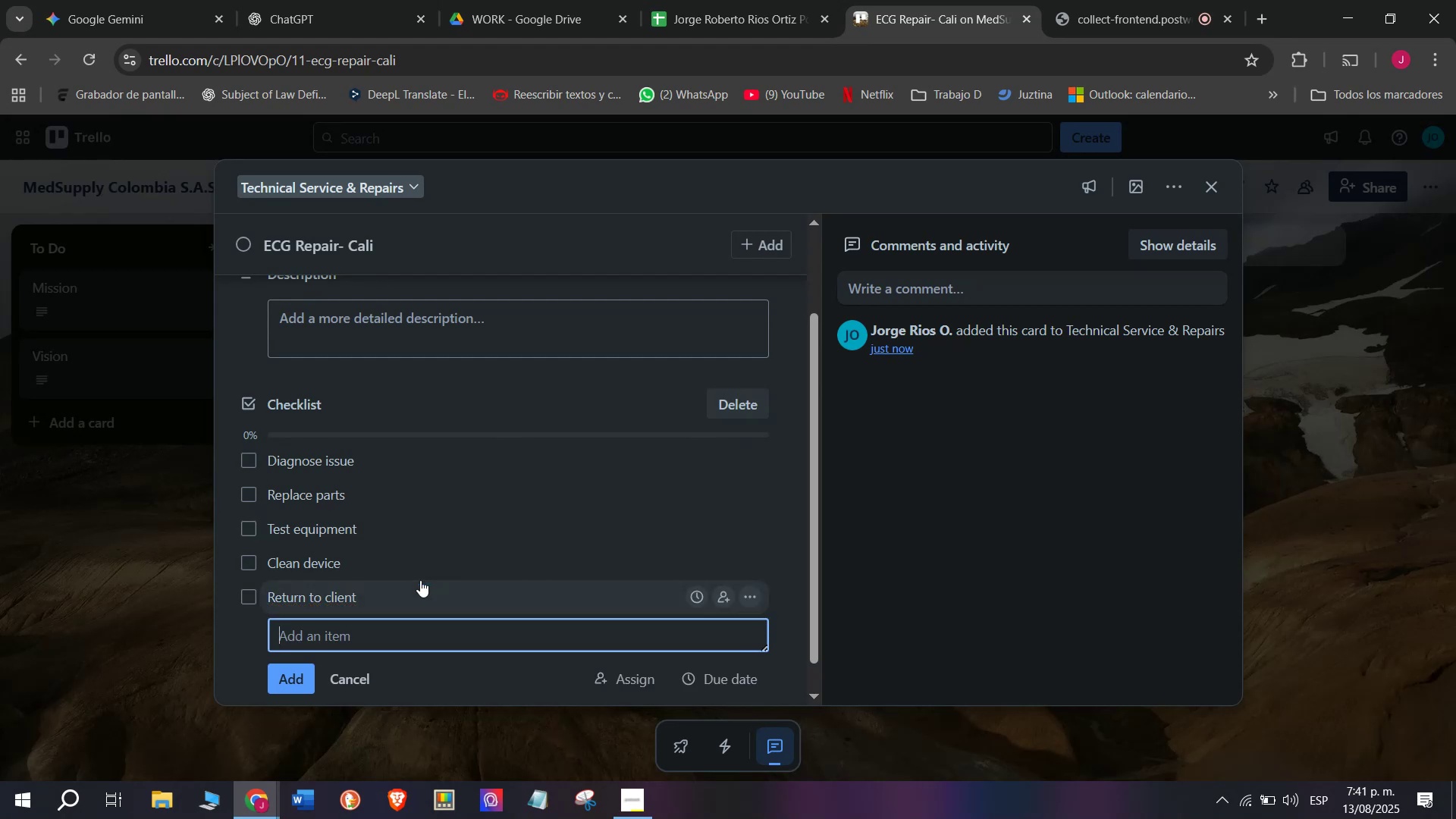 
type(Update log)
 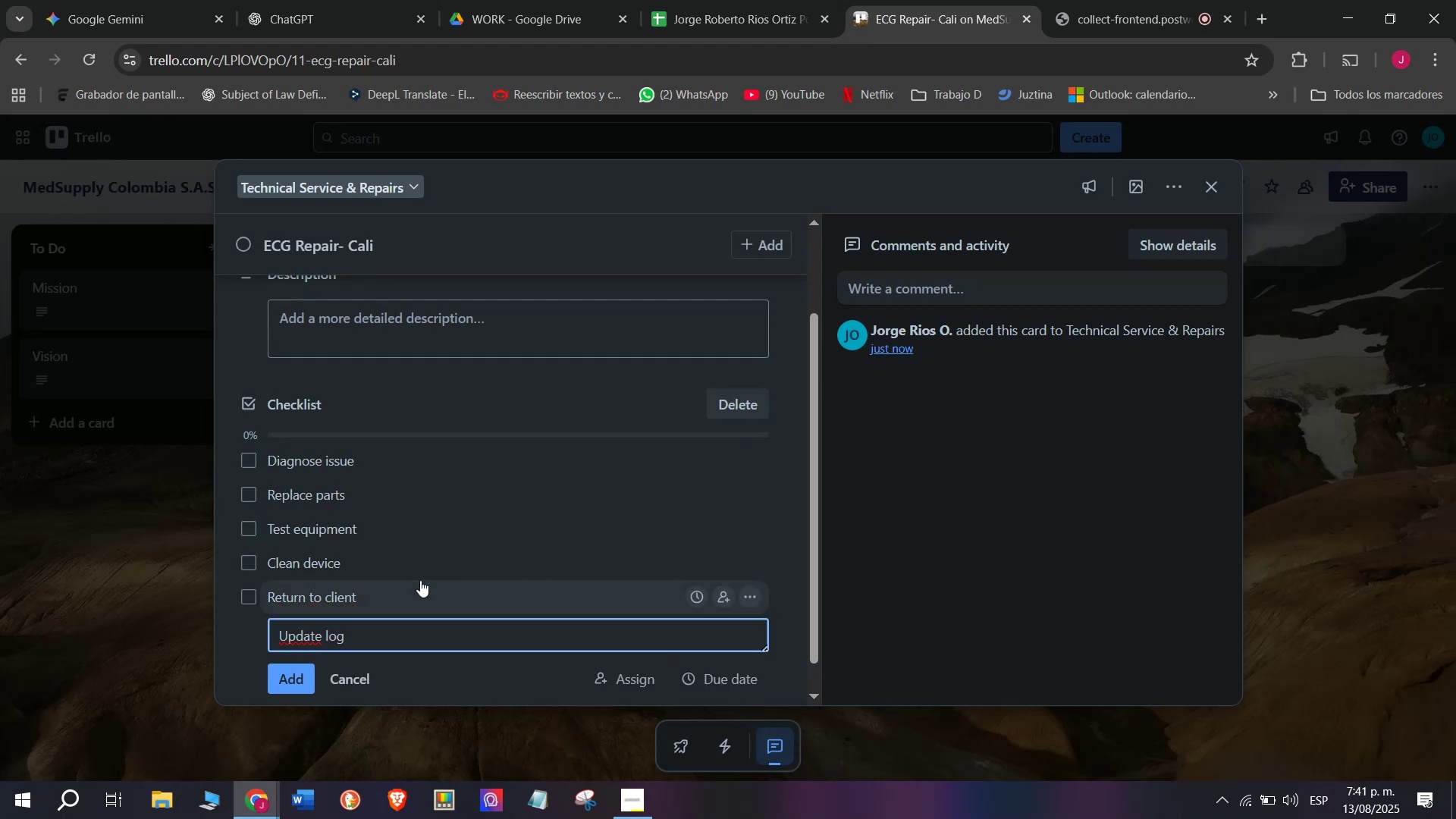 
key(Enter)
 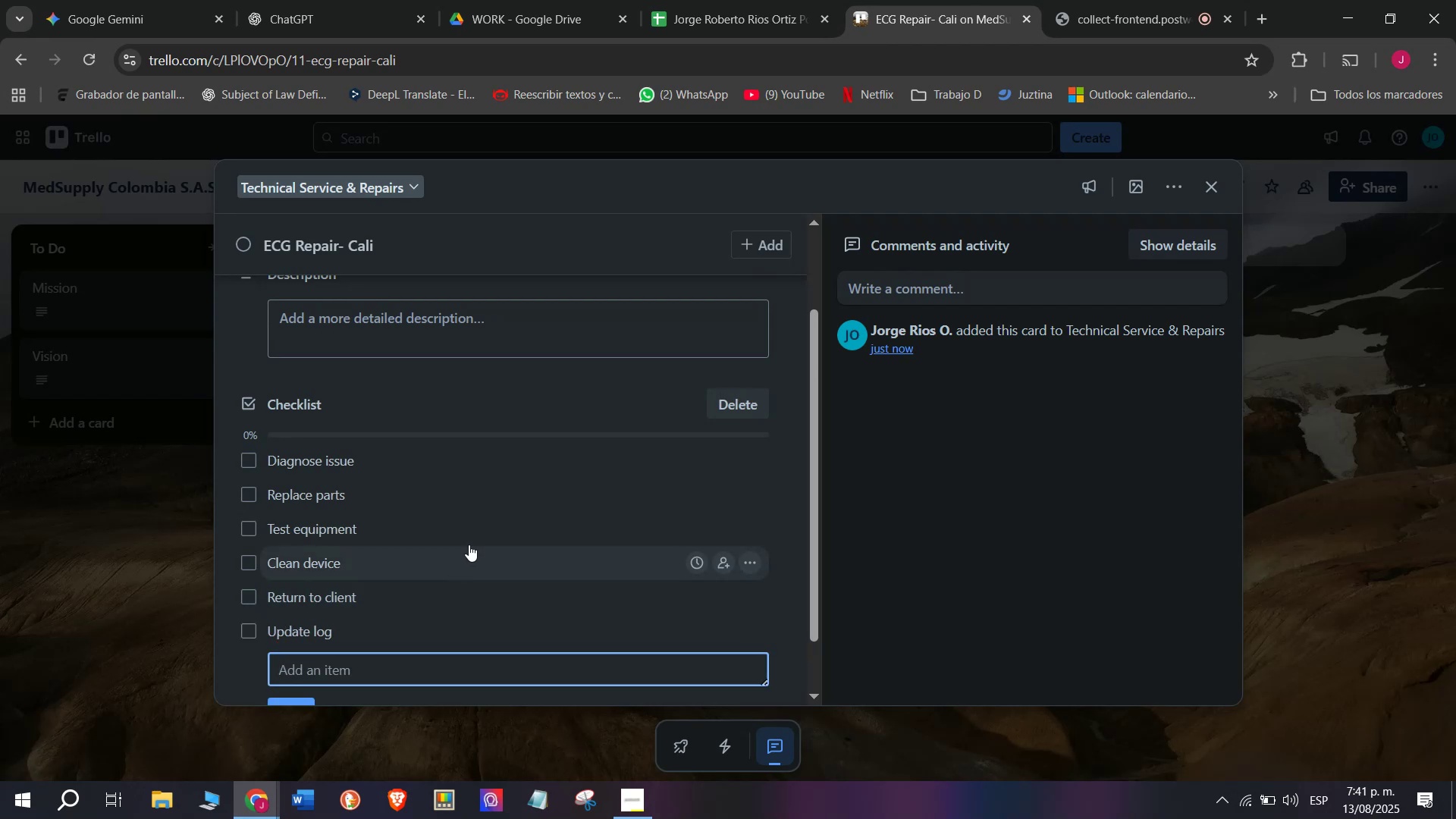 
scroll: coordinate [500, 496], scroll_direction: down, amount: 1.0
 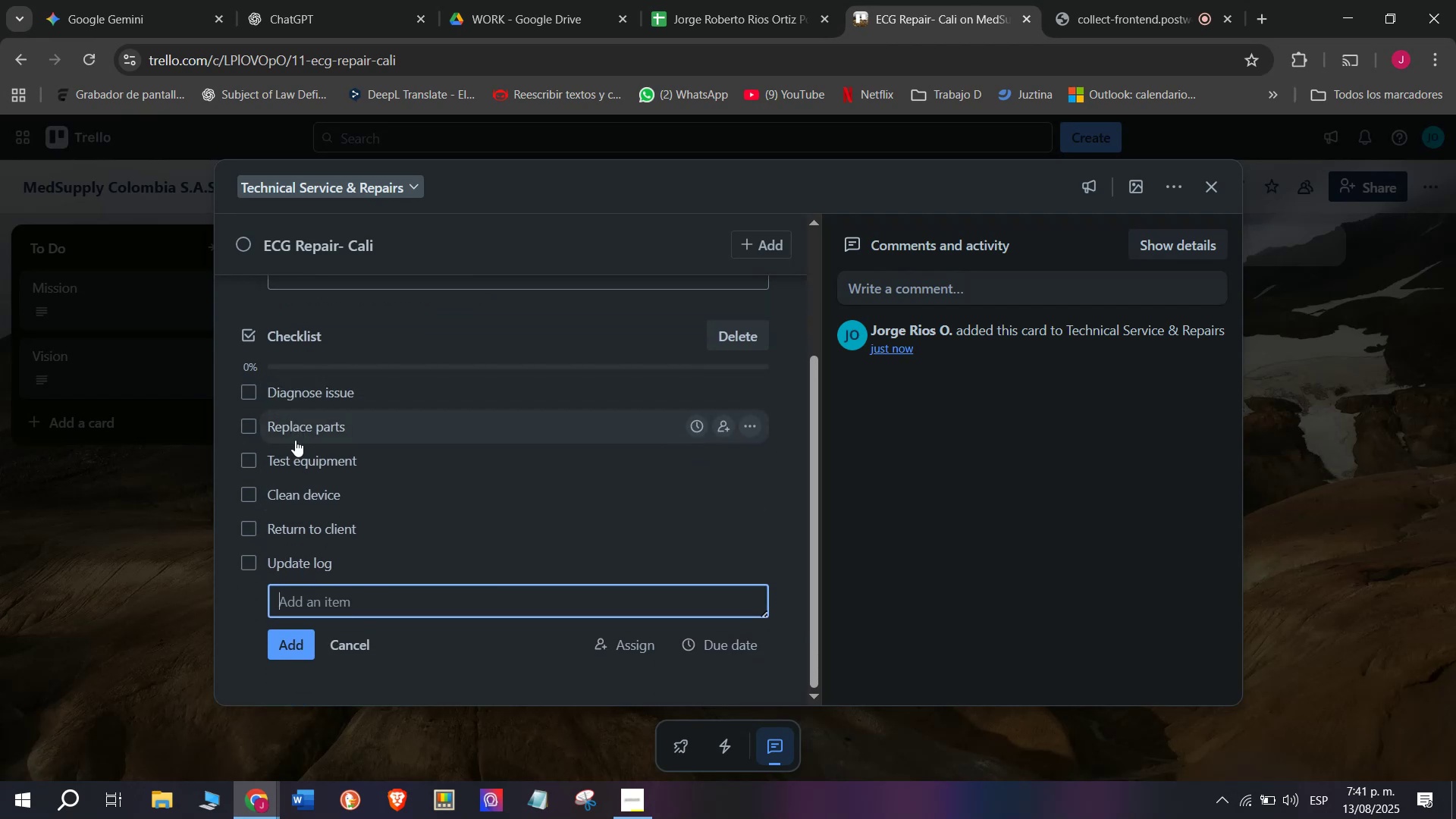 
scroll: coordinate [366, 534], scroll_direction: up, amount: 6.0
 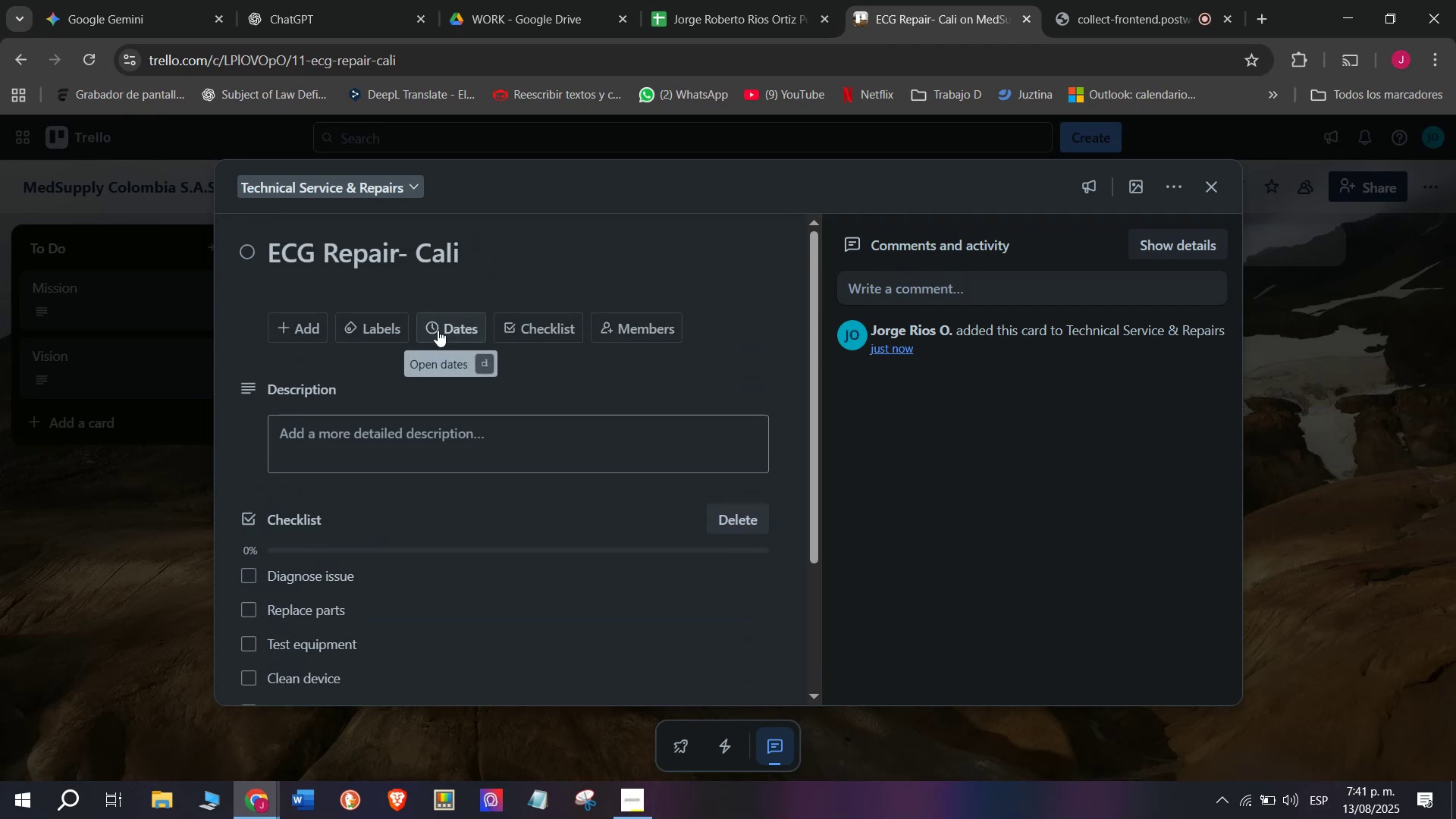 
left_click([388, 331])
 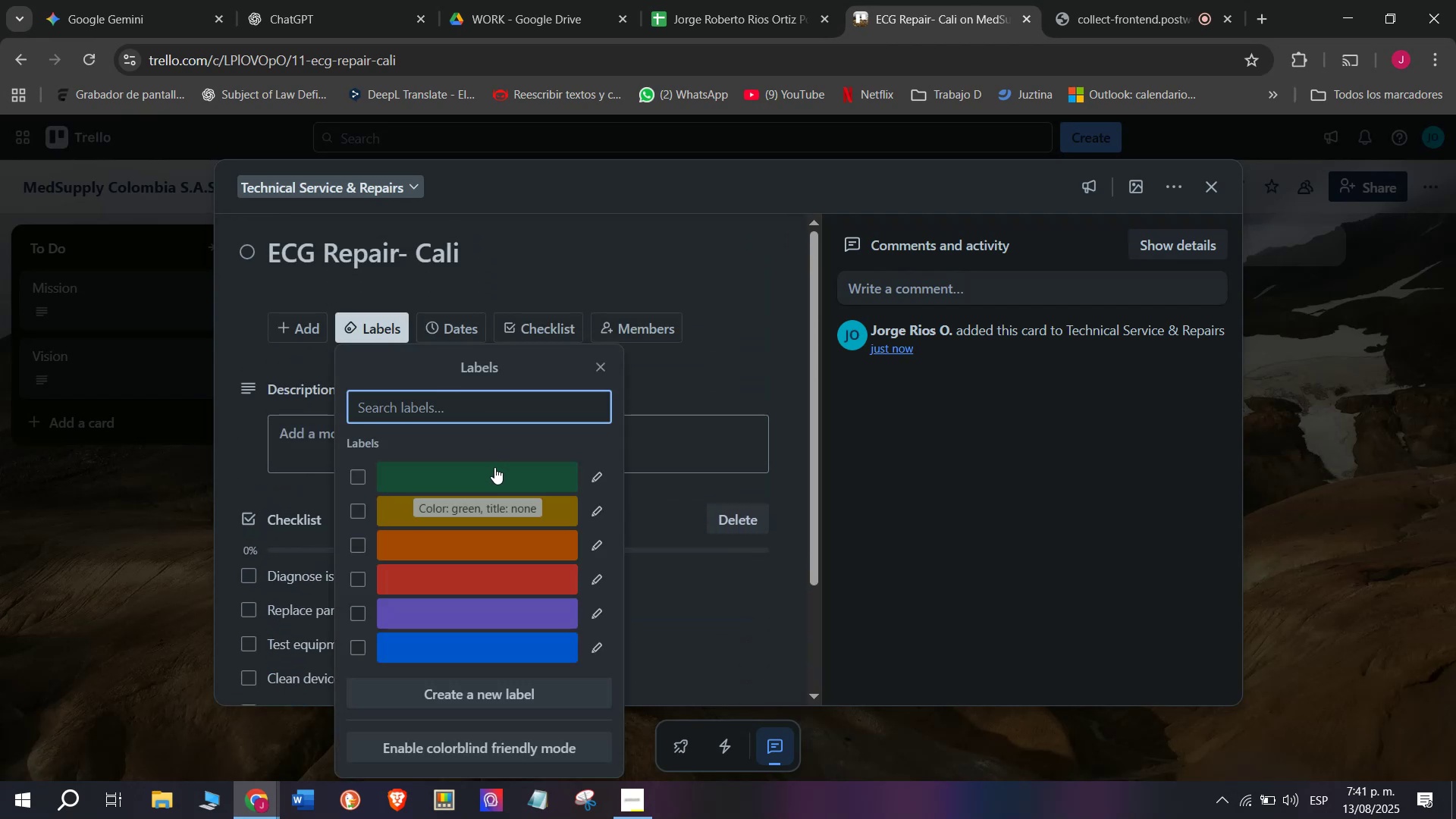 
left_click([493, 471])
 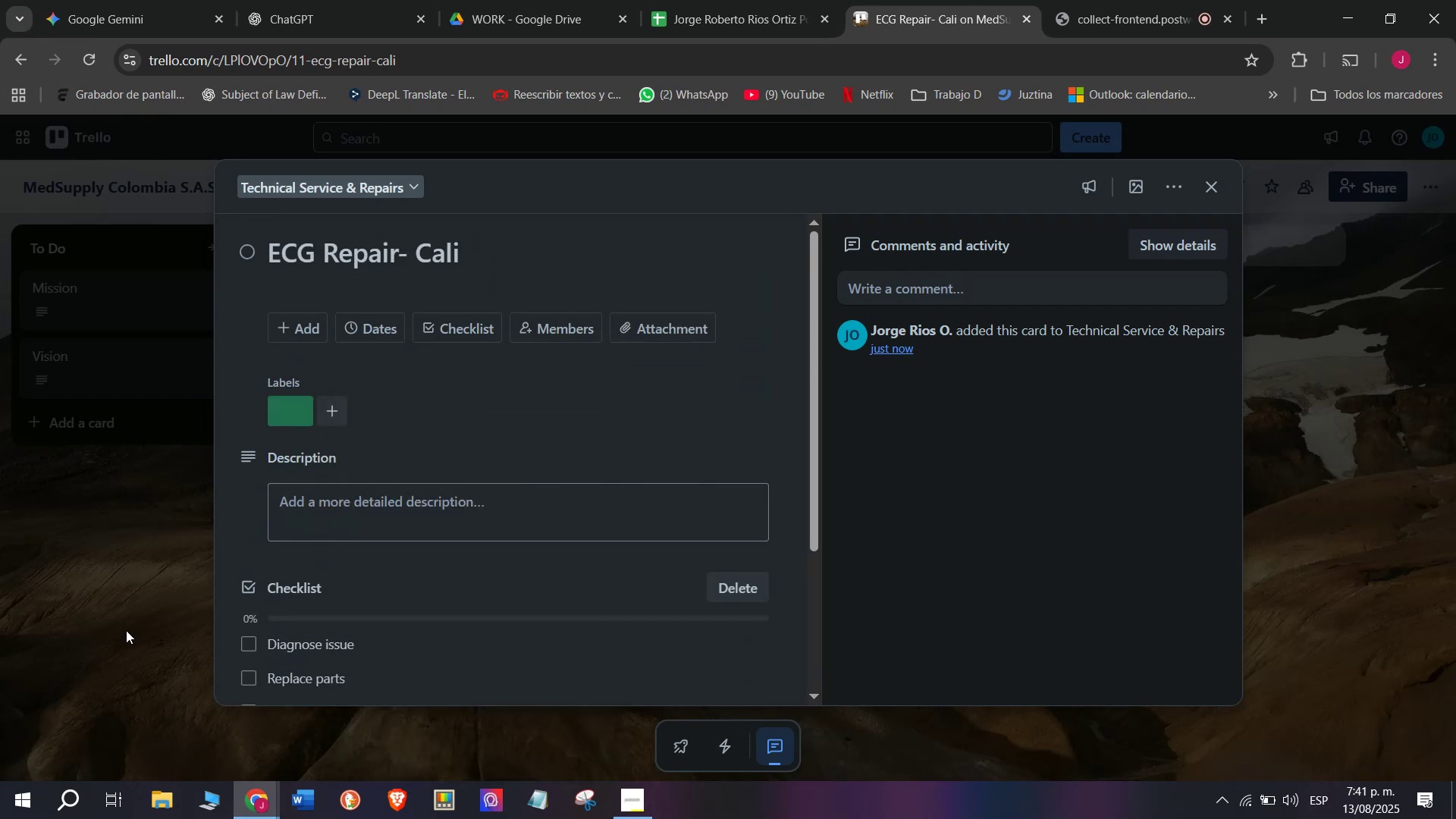 
double_click([126, 630])
 